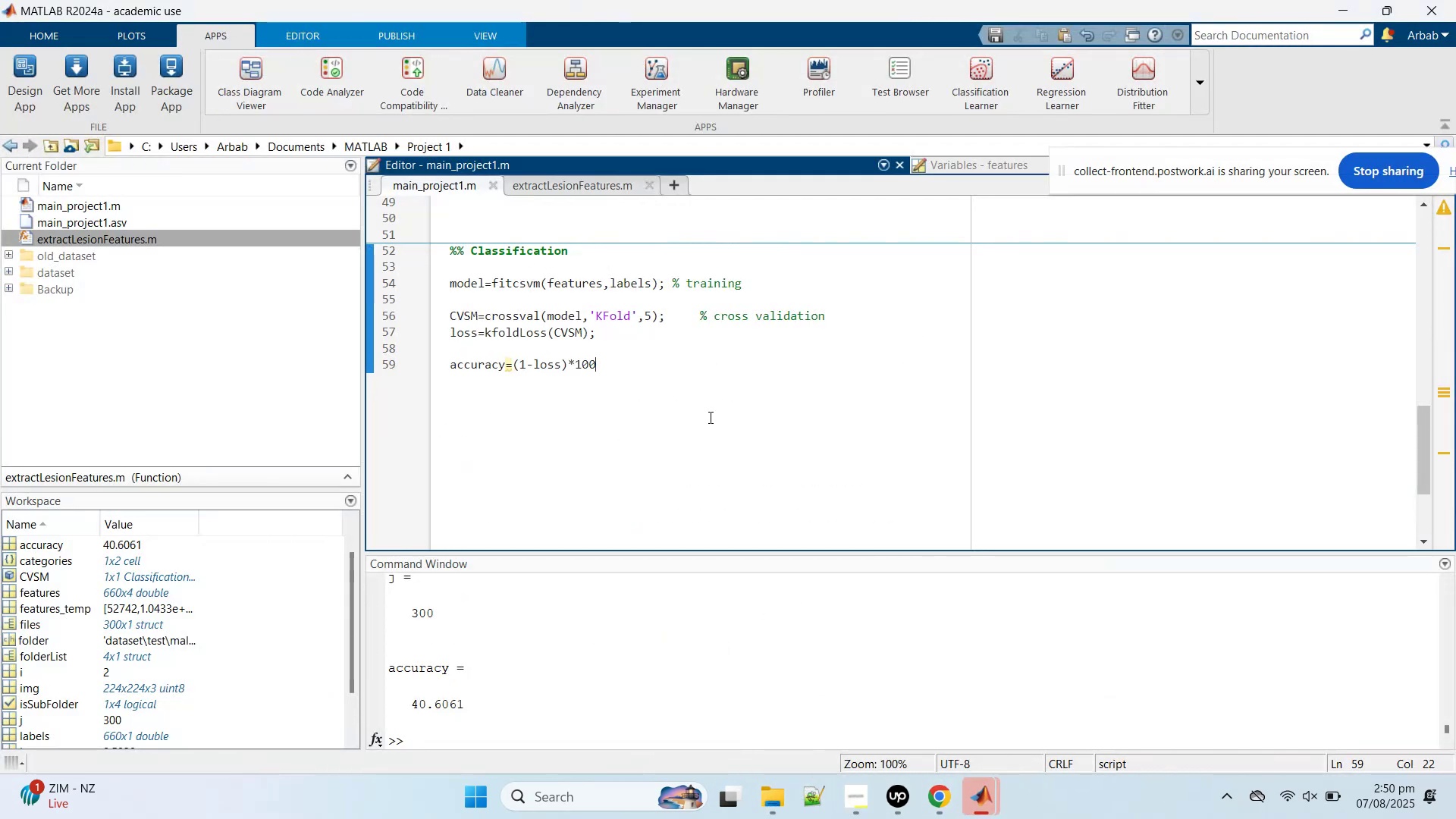 
left_click([709, 406])
 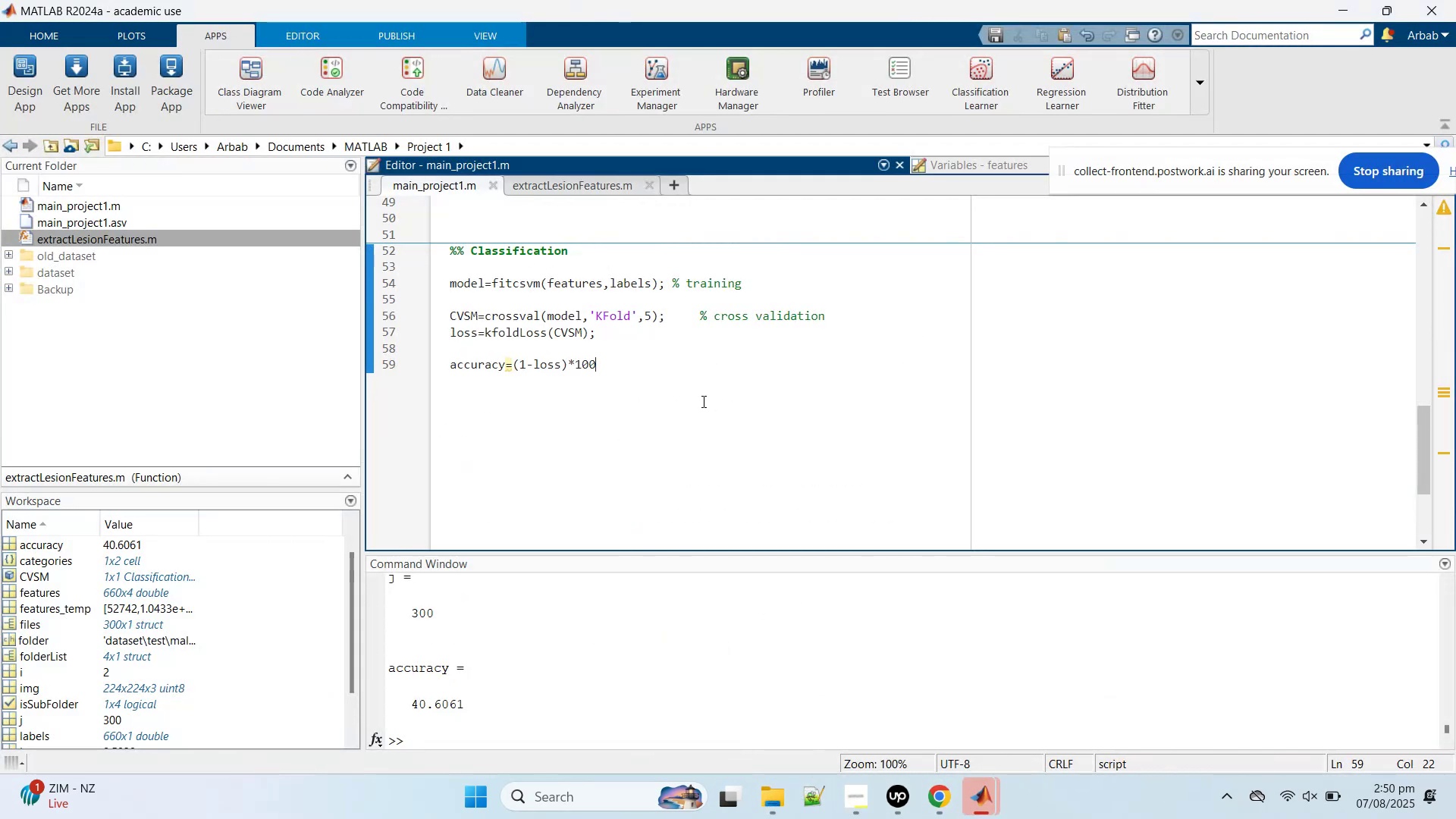 
key(Control+A)
 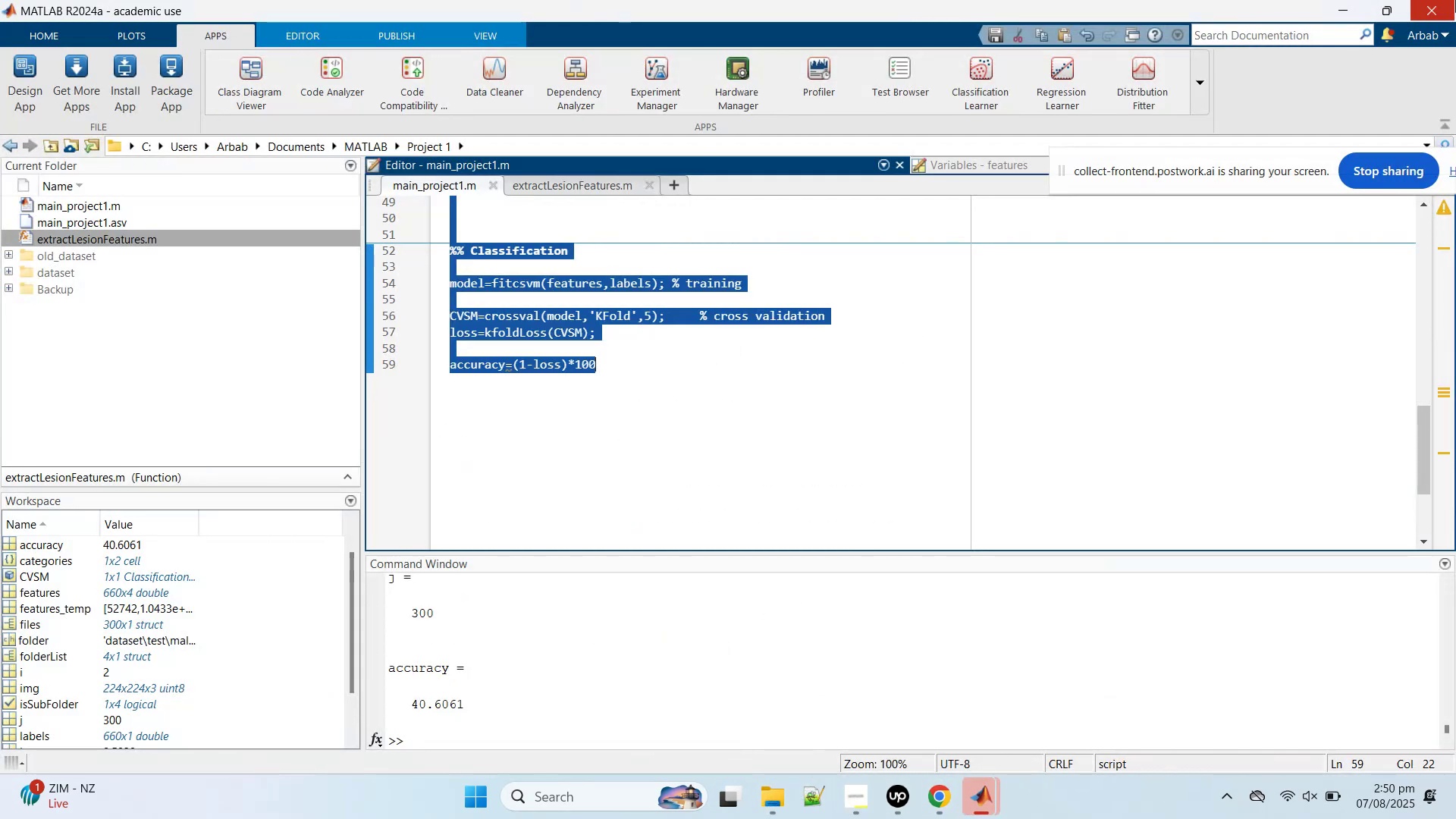 
key(Control+C)
 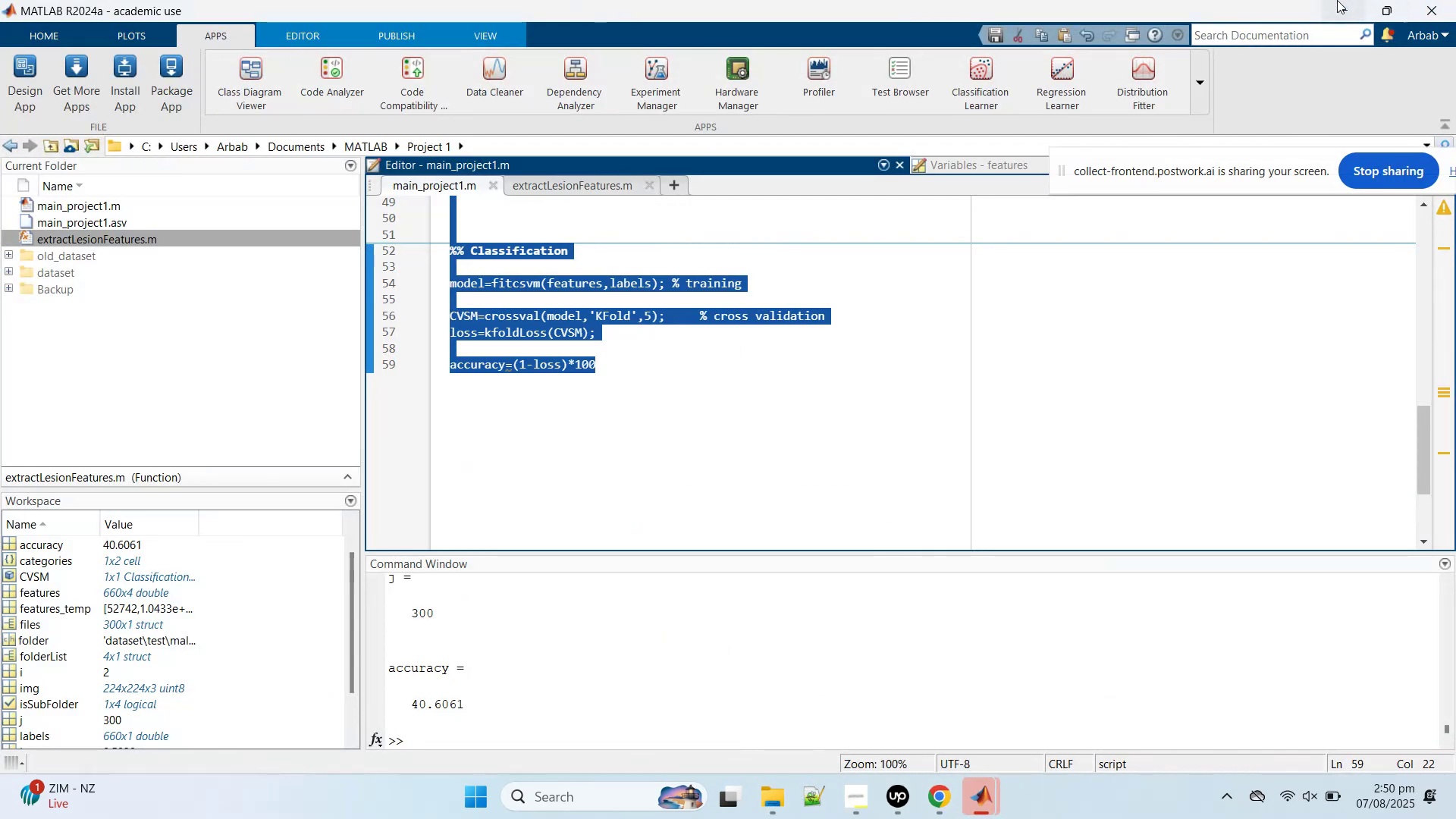 
left_click([1337, 0])
 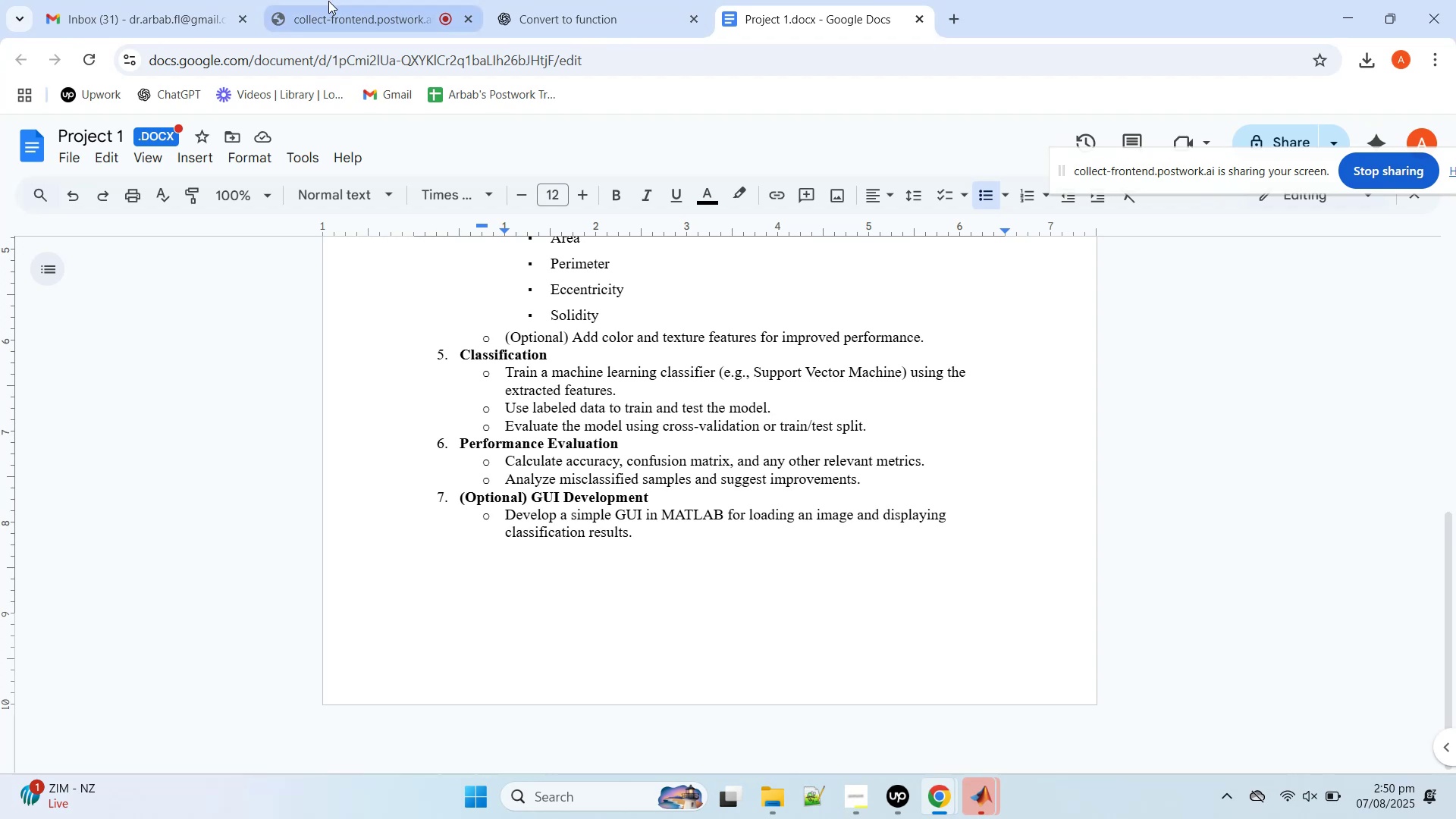 
left_click([372, 0])
 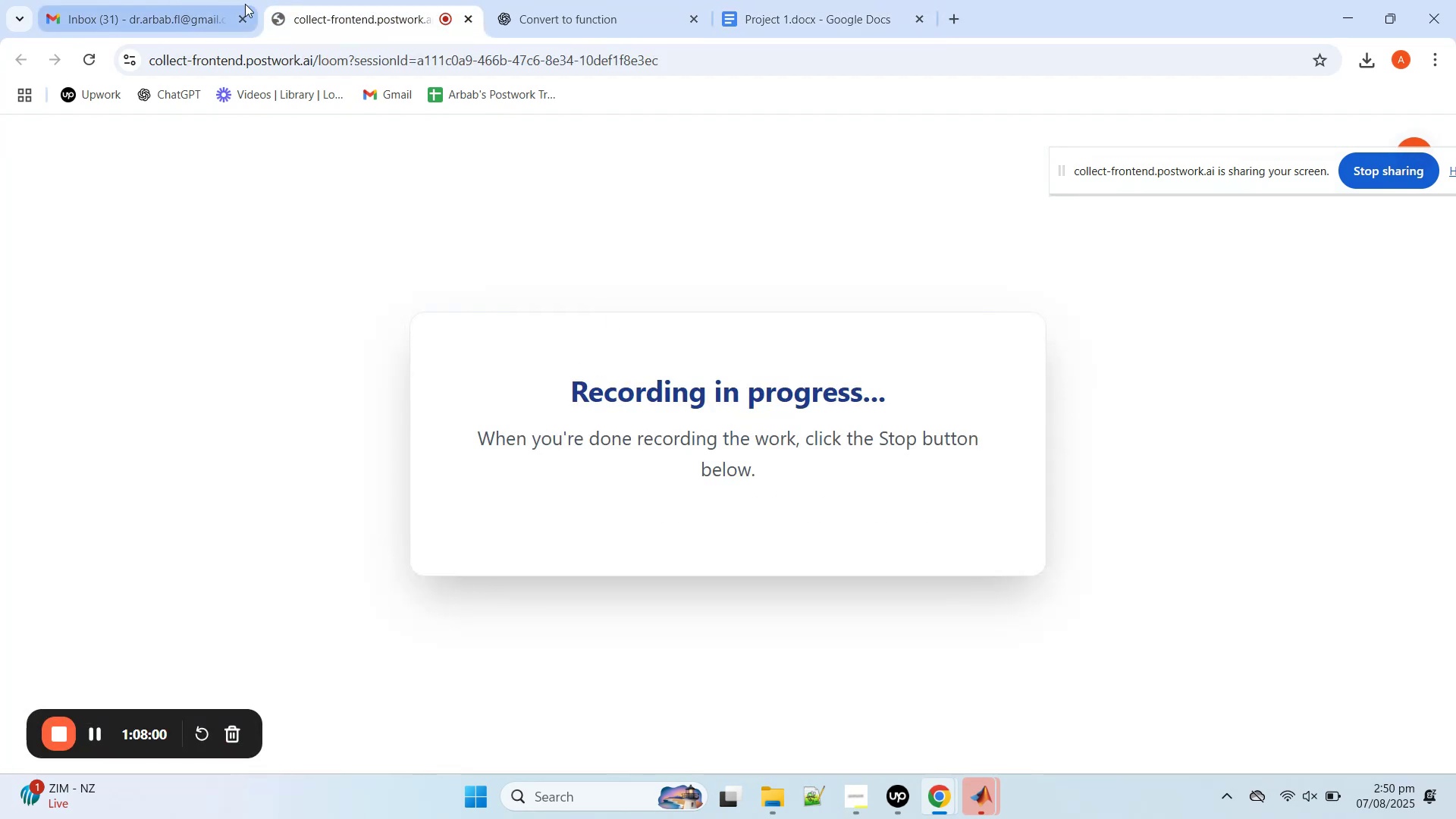 
left_click([507, 0])
 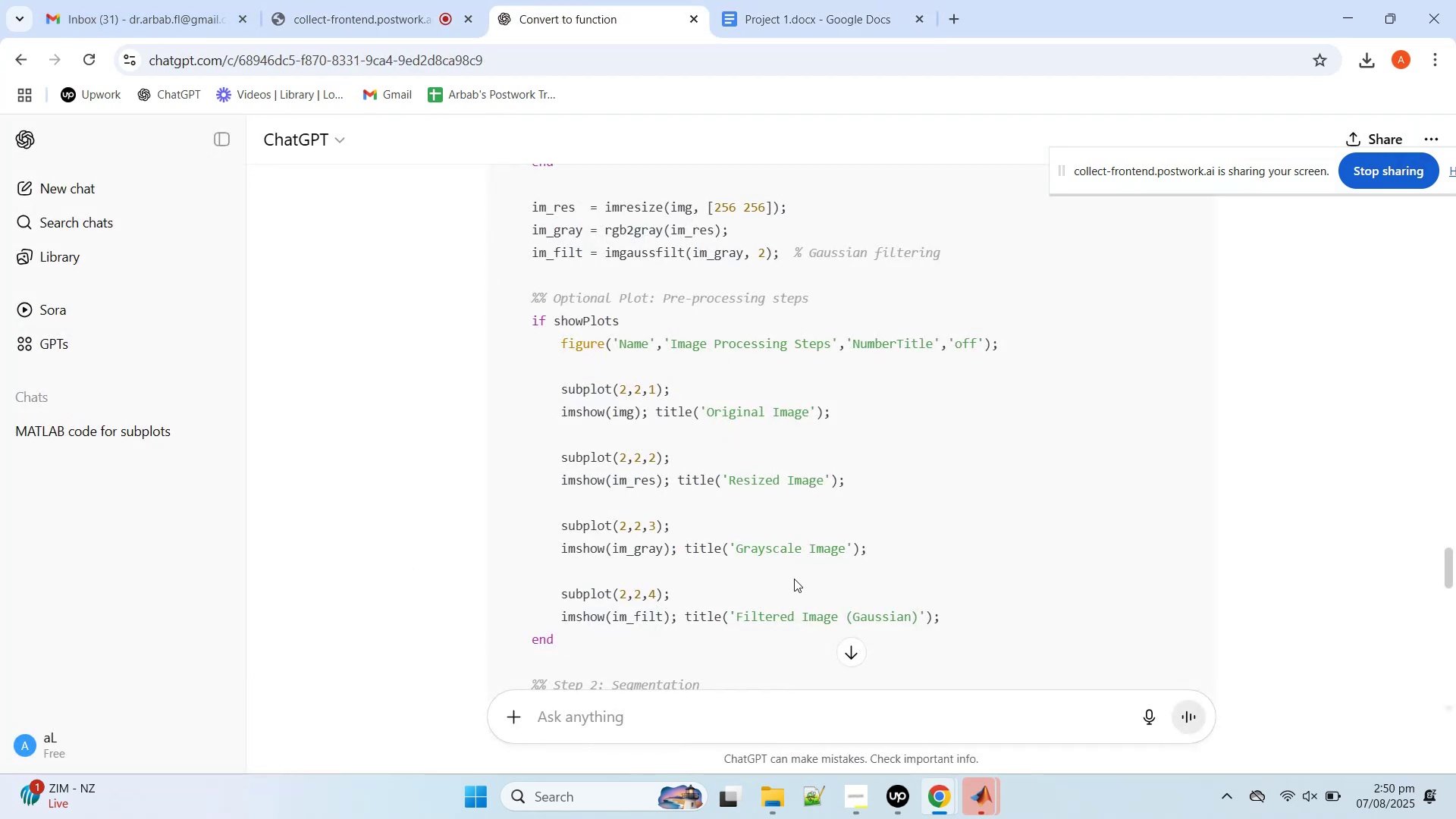 
scroll: coordinate [755, 623], scroll_direction: down, amount: 3.0
 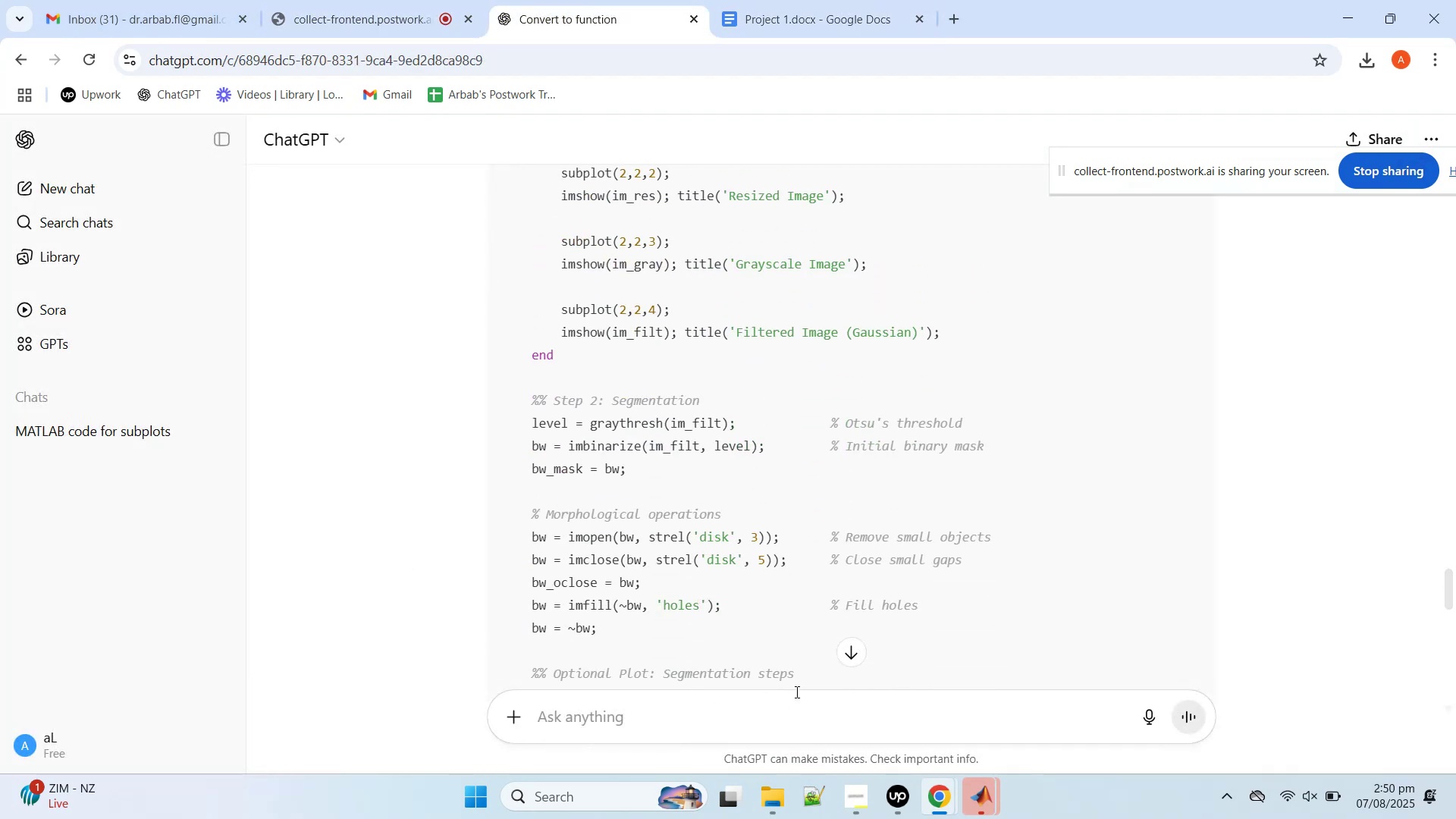 
type(this is the main function... )
 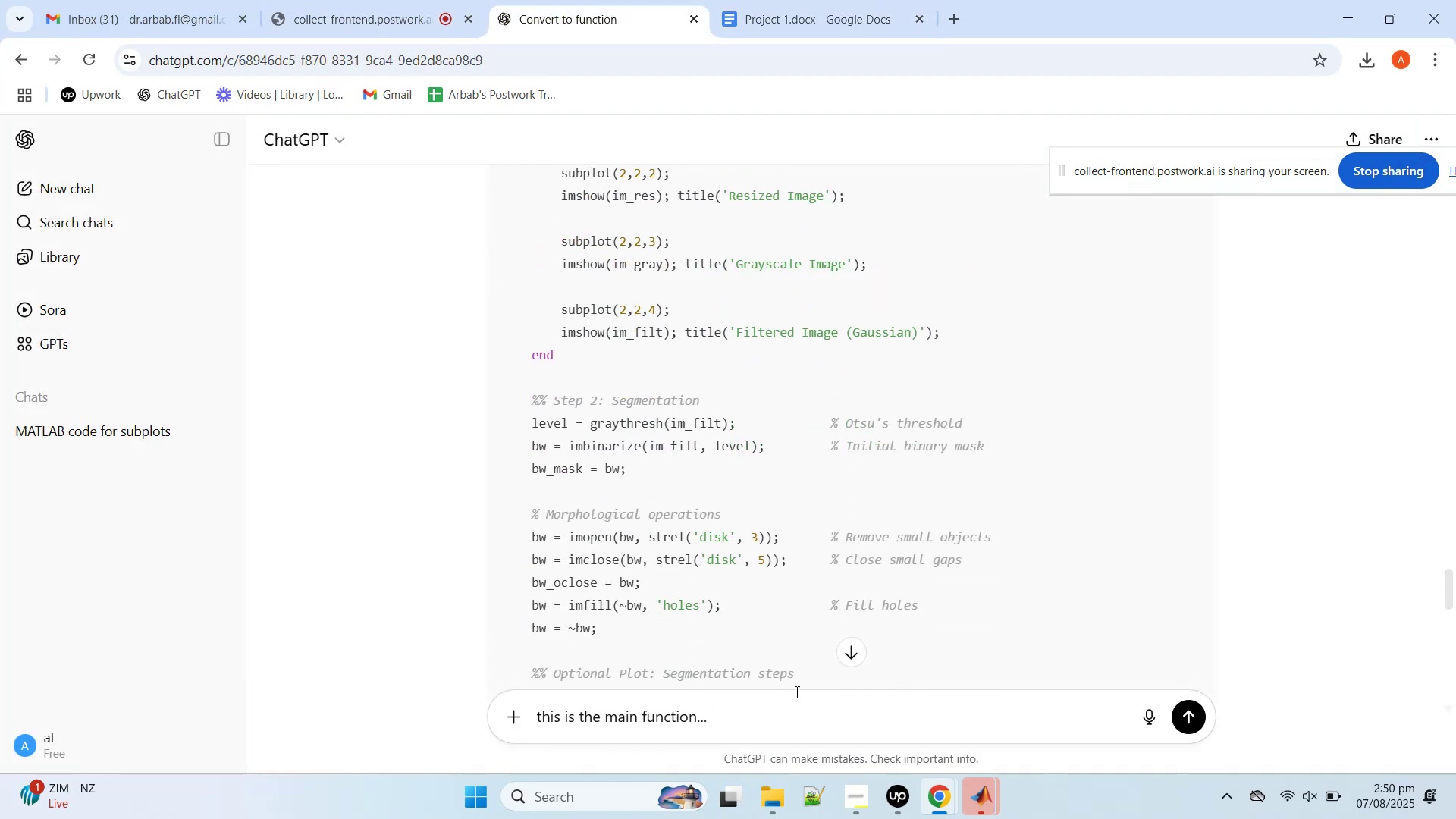 
key(Shift+Enter)
 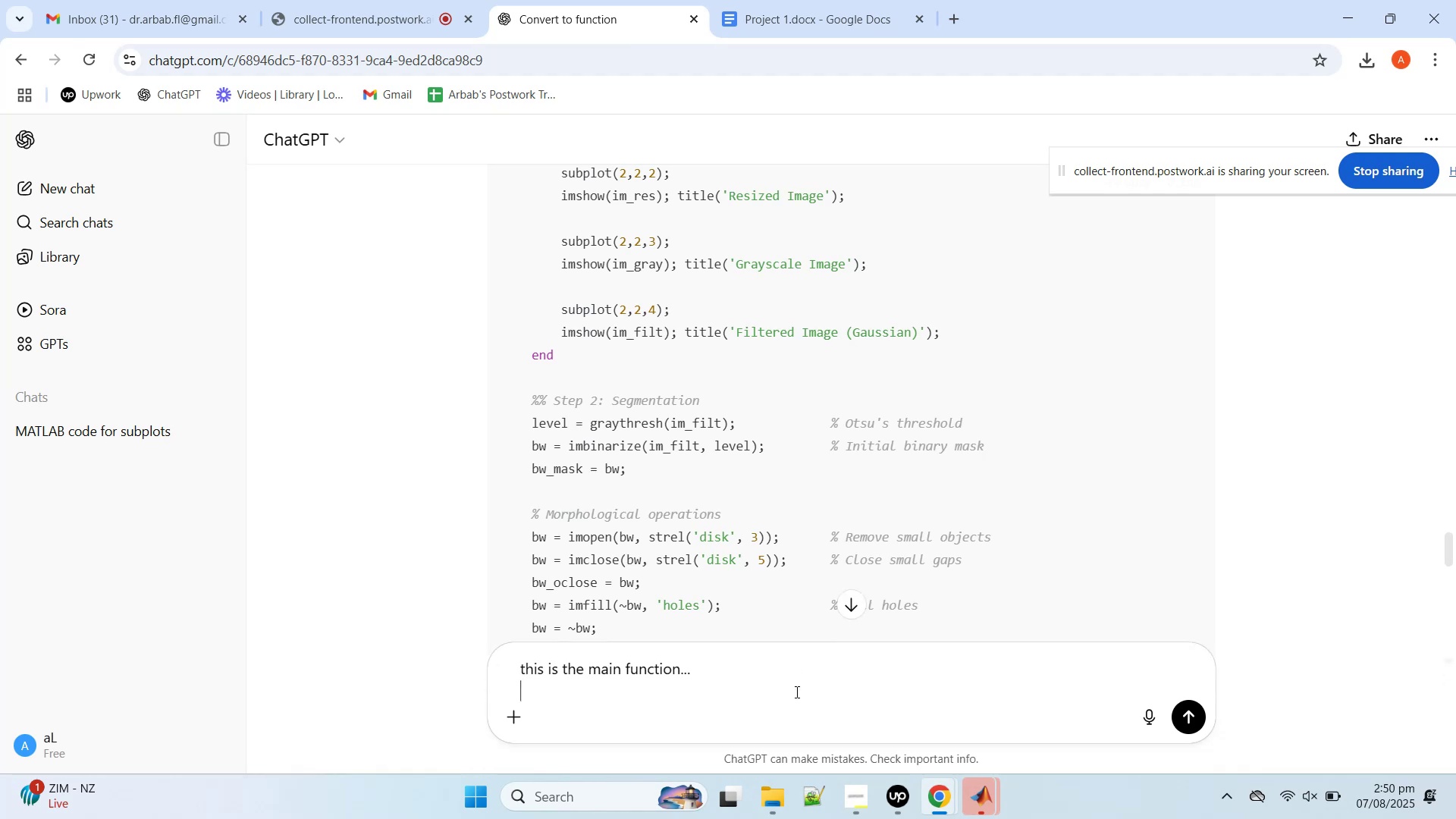 
key(Shift+Enter)
 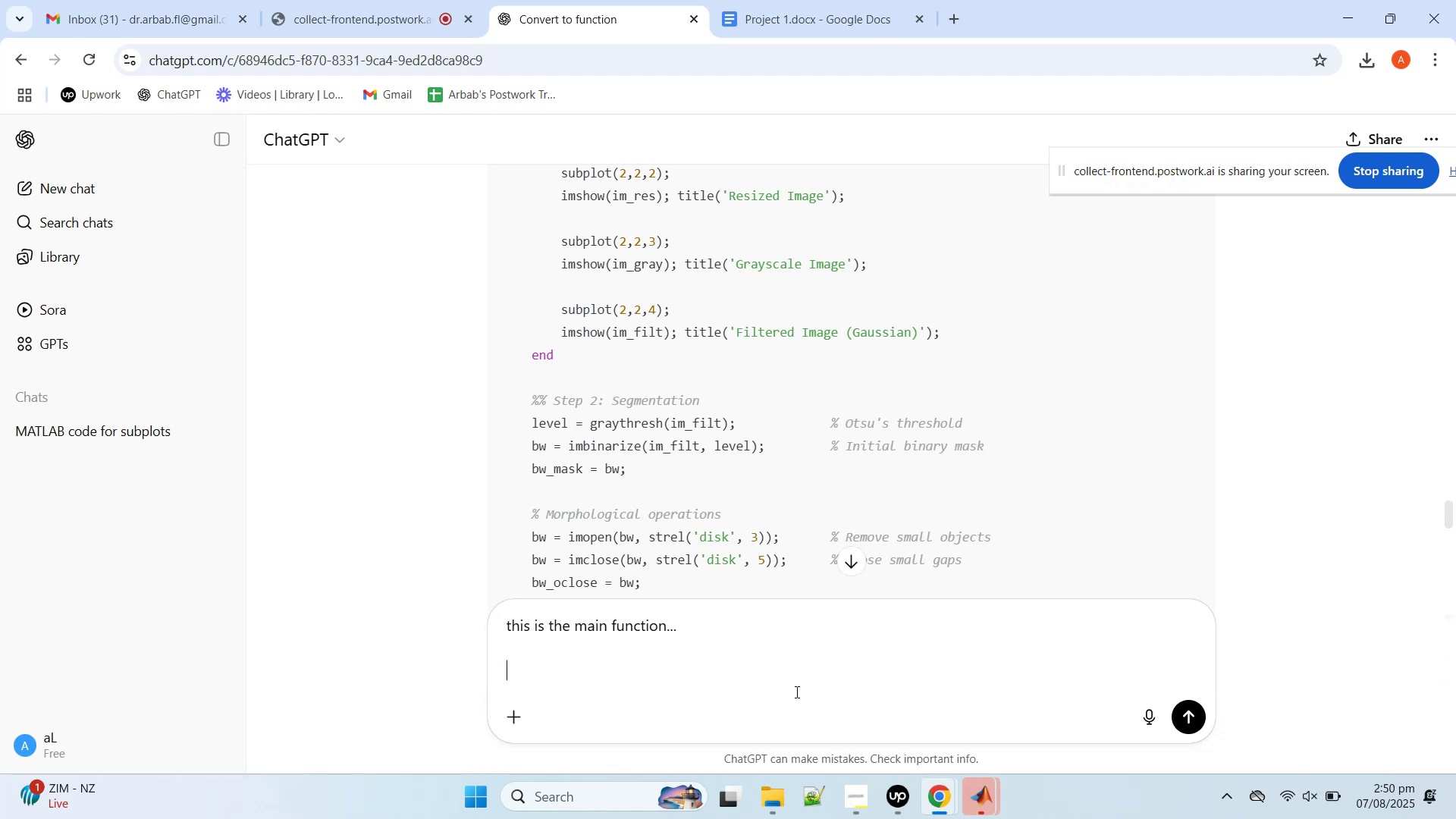 
key(Control+V)
 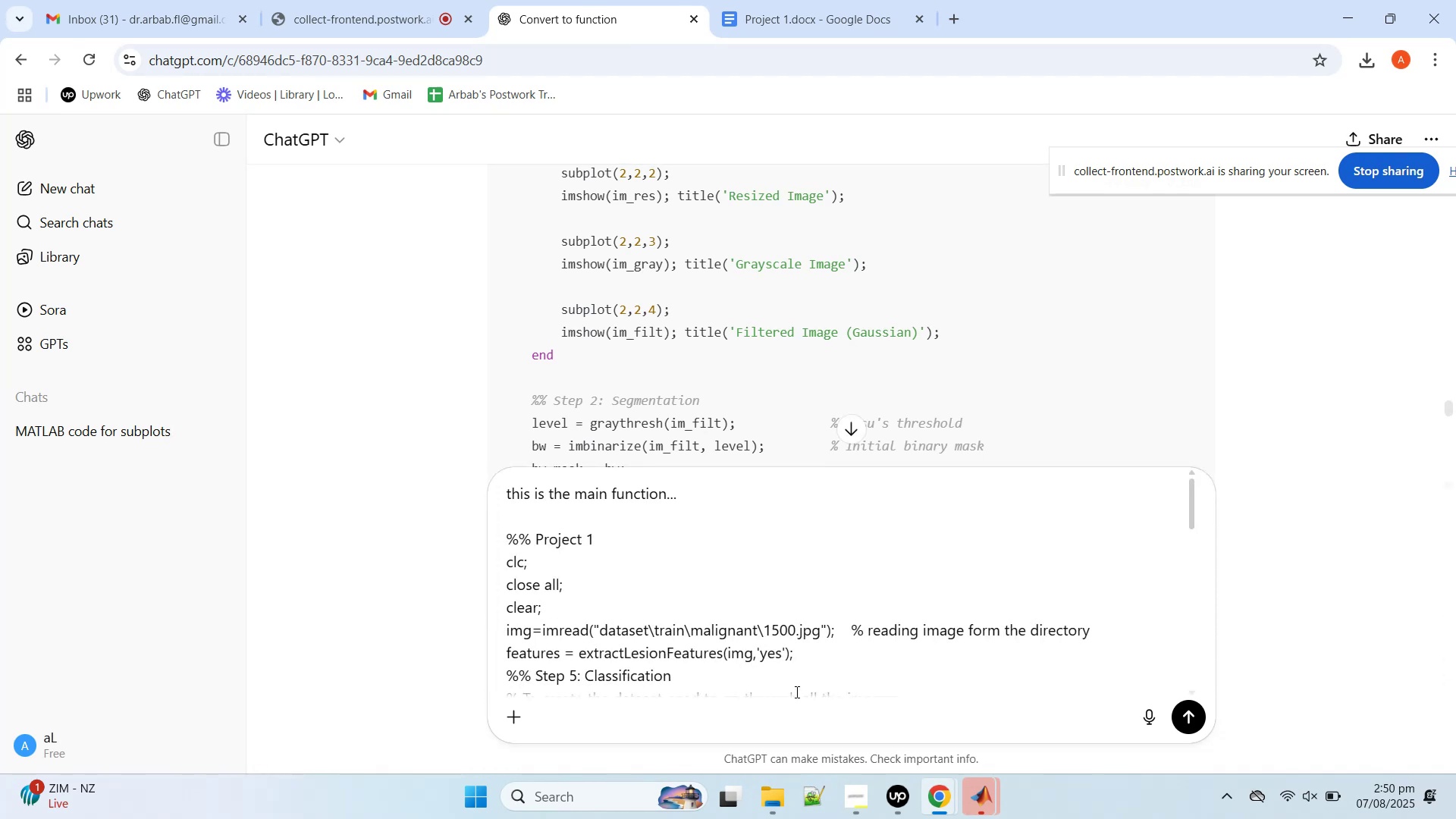 
key(Shift+Enter)
 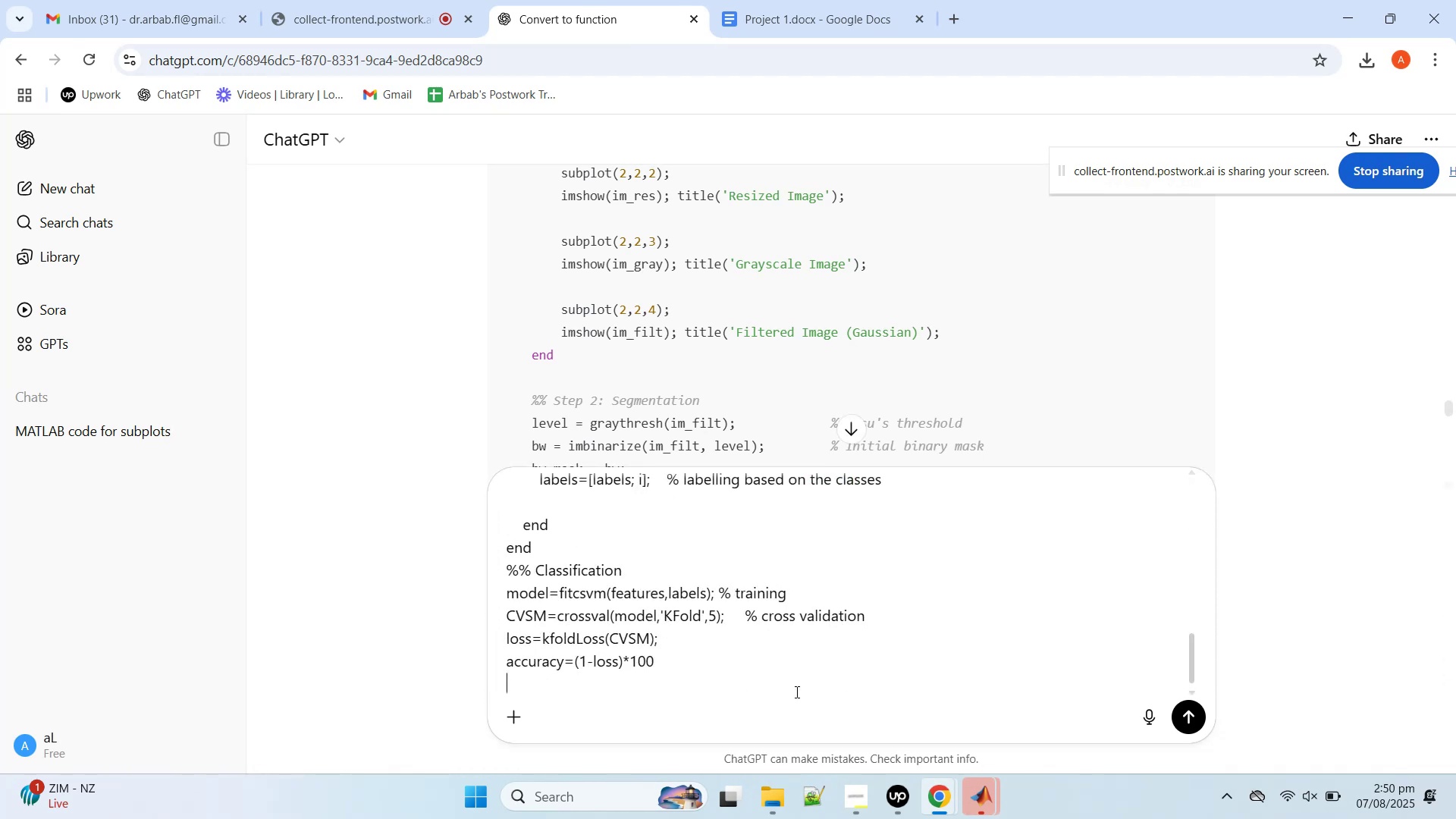 
key(Shift+Enter)
 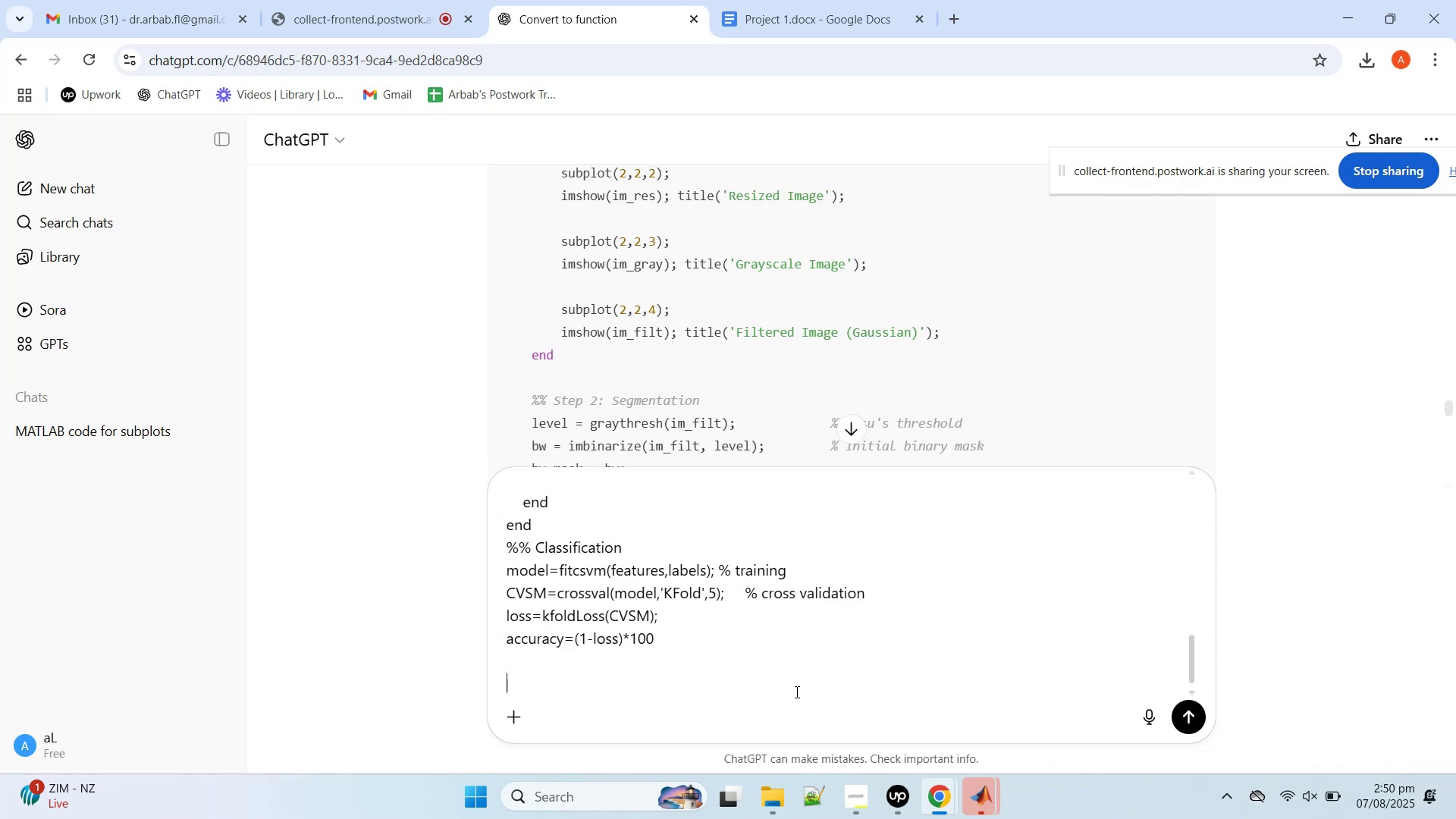 
key(Shift+Enter)
 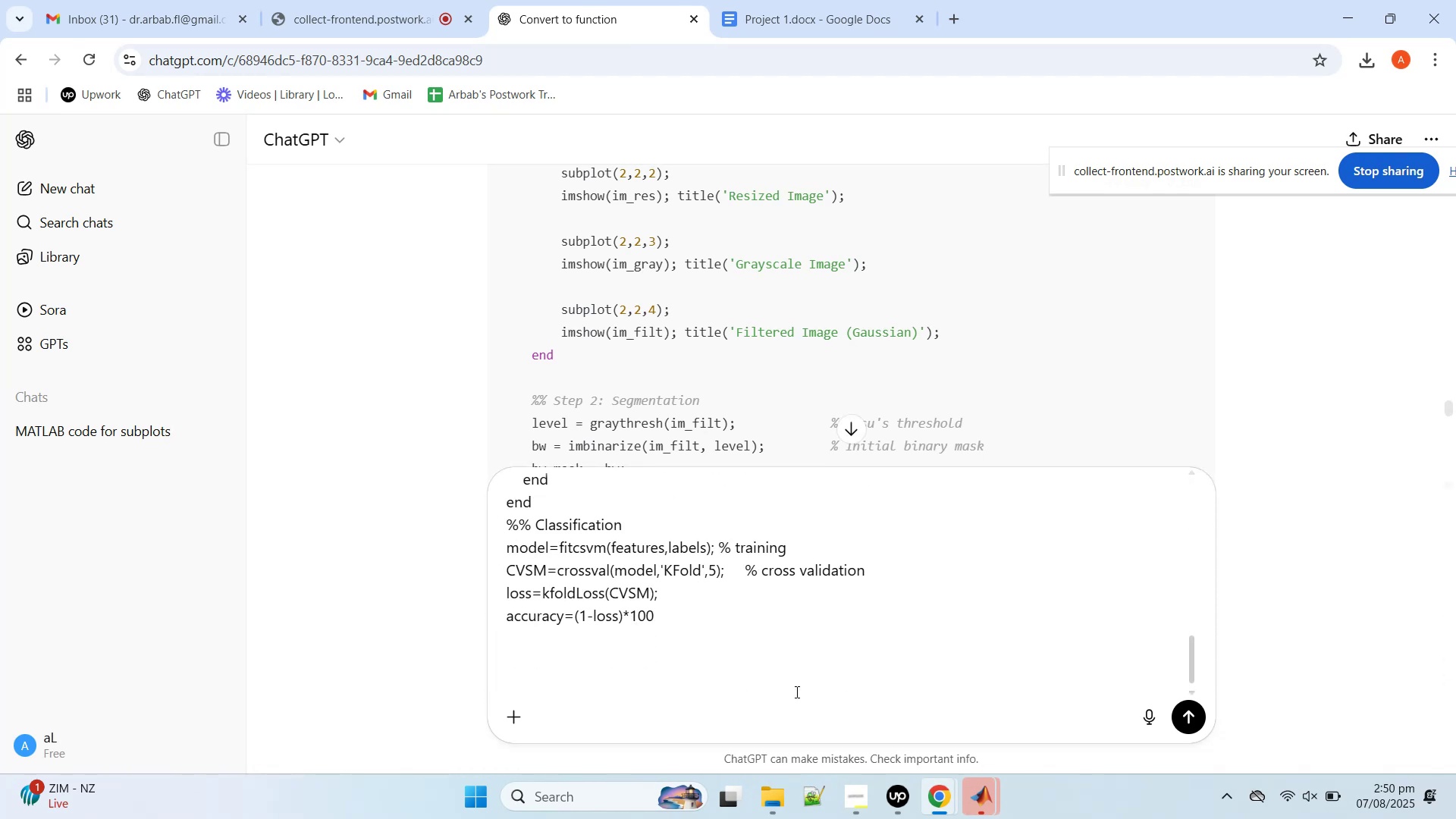 
type(kindly )
 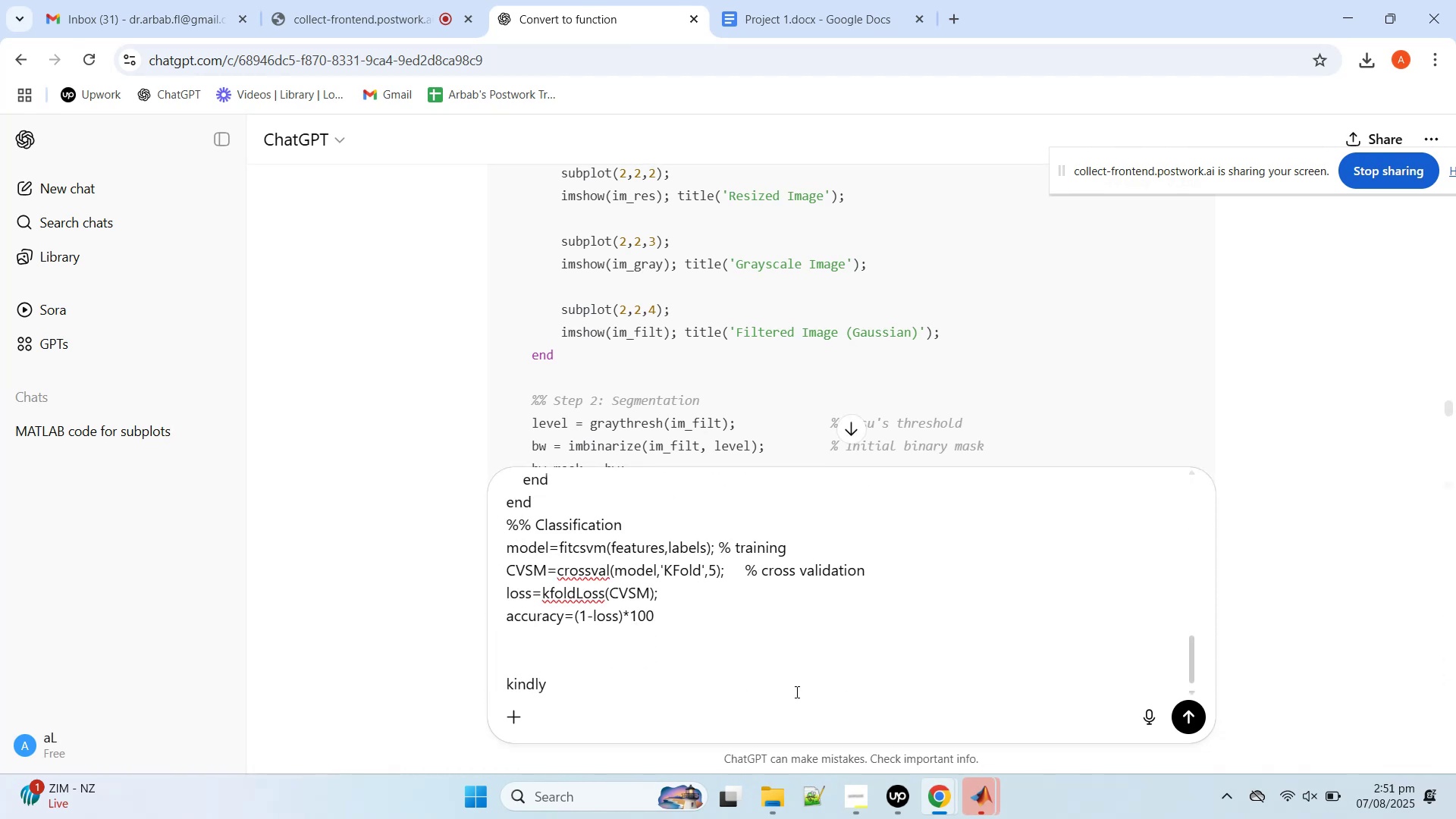 
wait(6.5)
 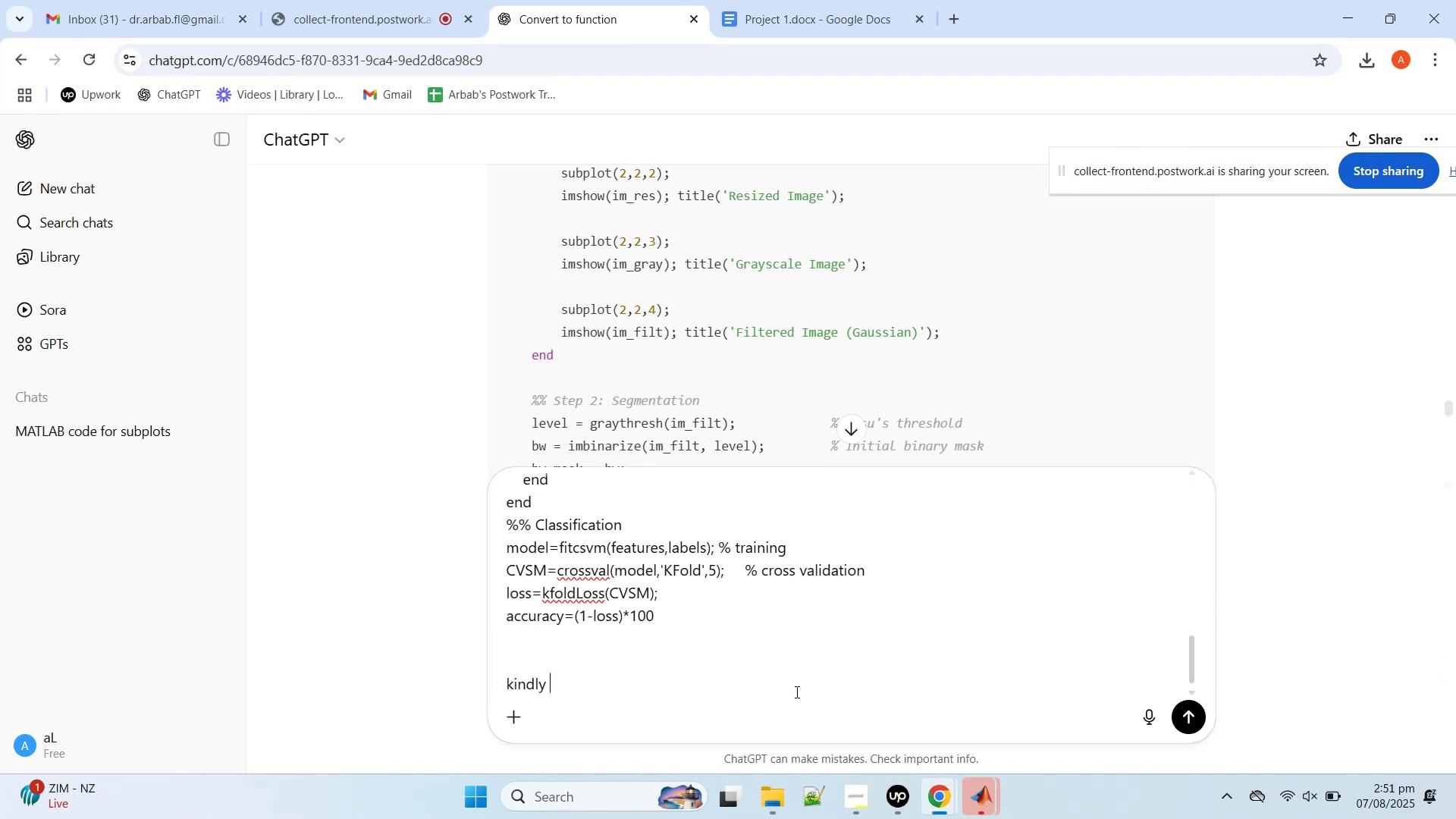 
type(comment it and a)
 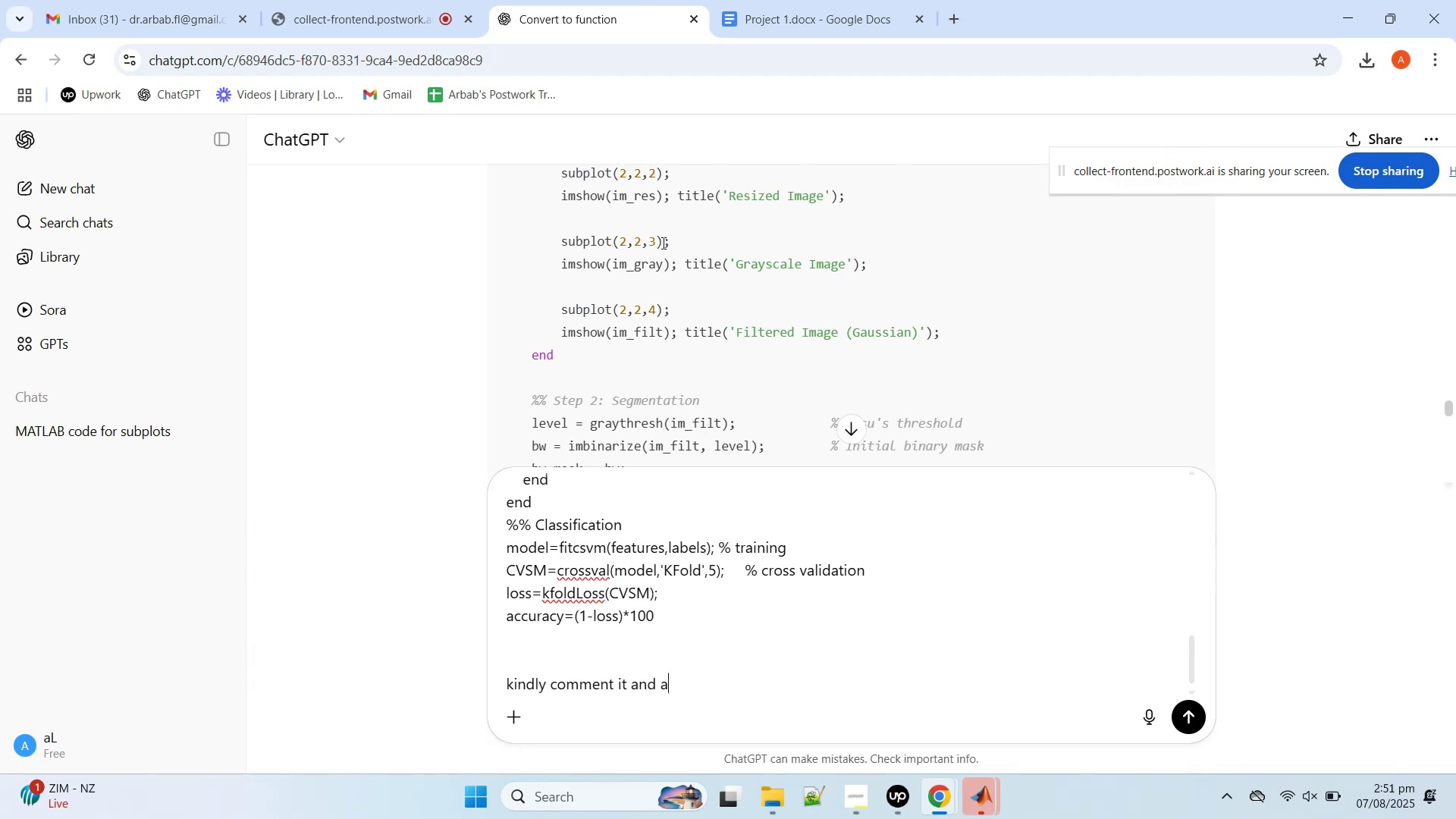 
left_click([786, 0])
 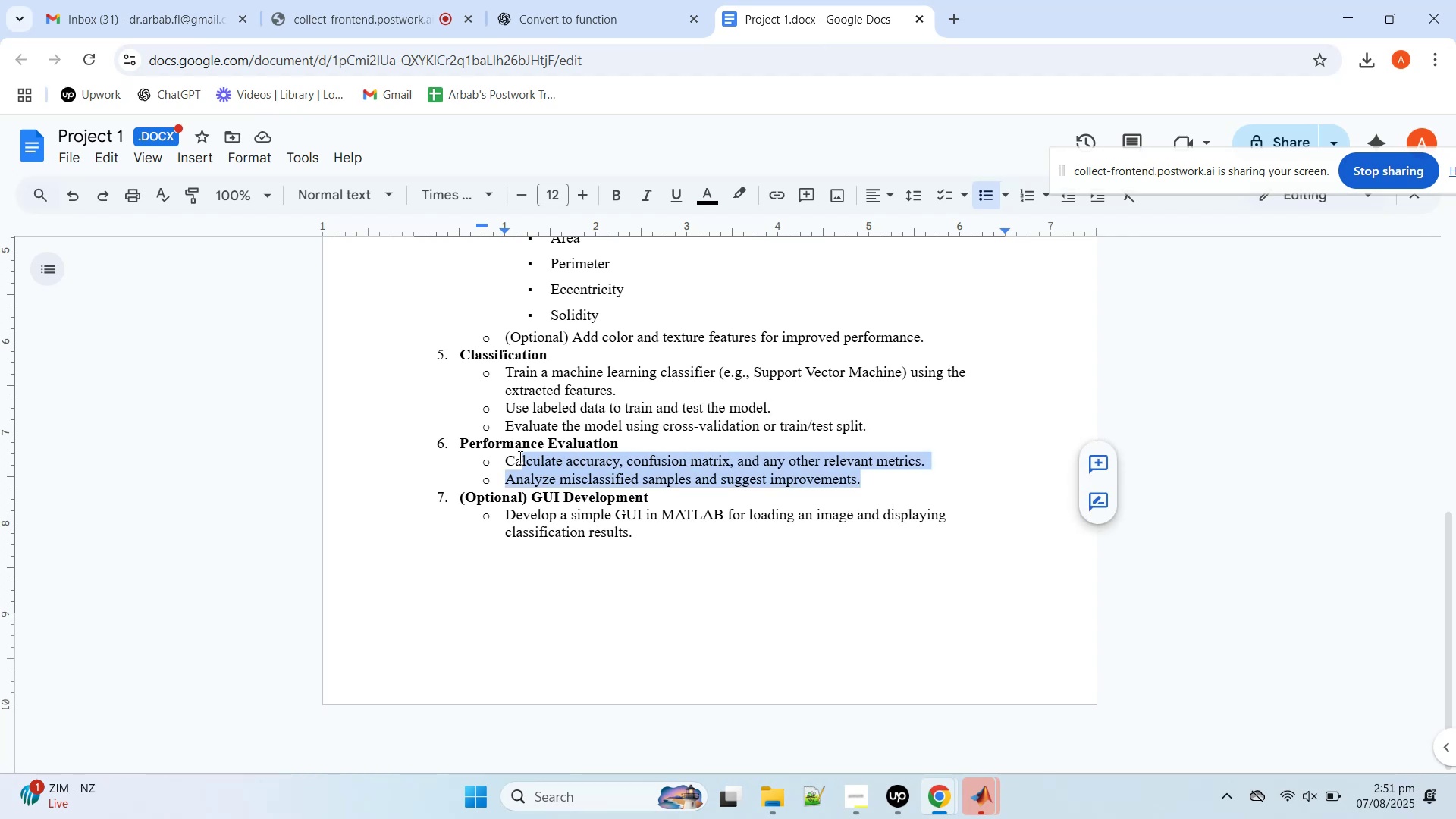 
wait(6.16)
 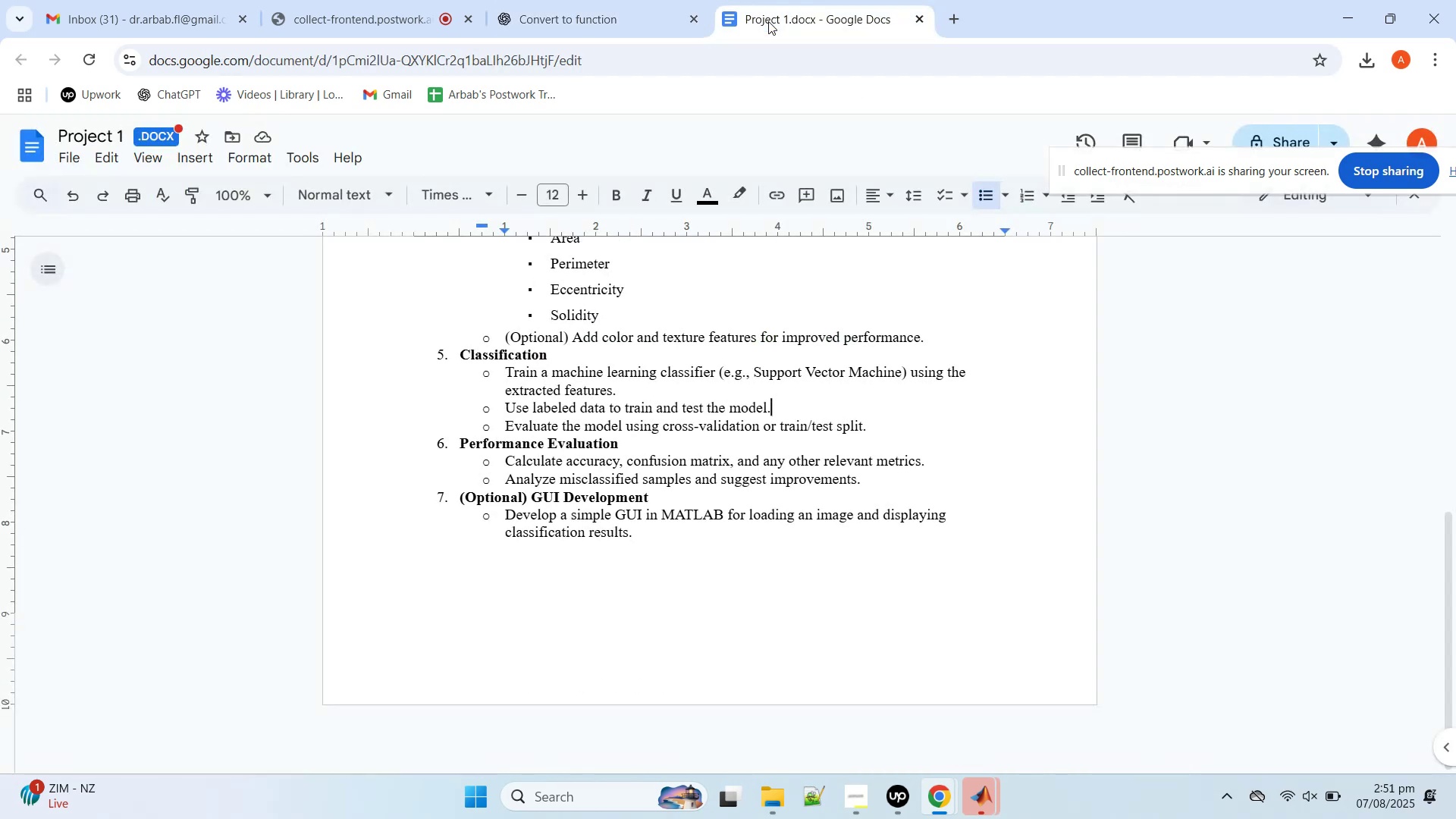 
left_click([544, 467])
 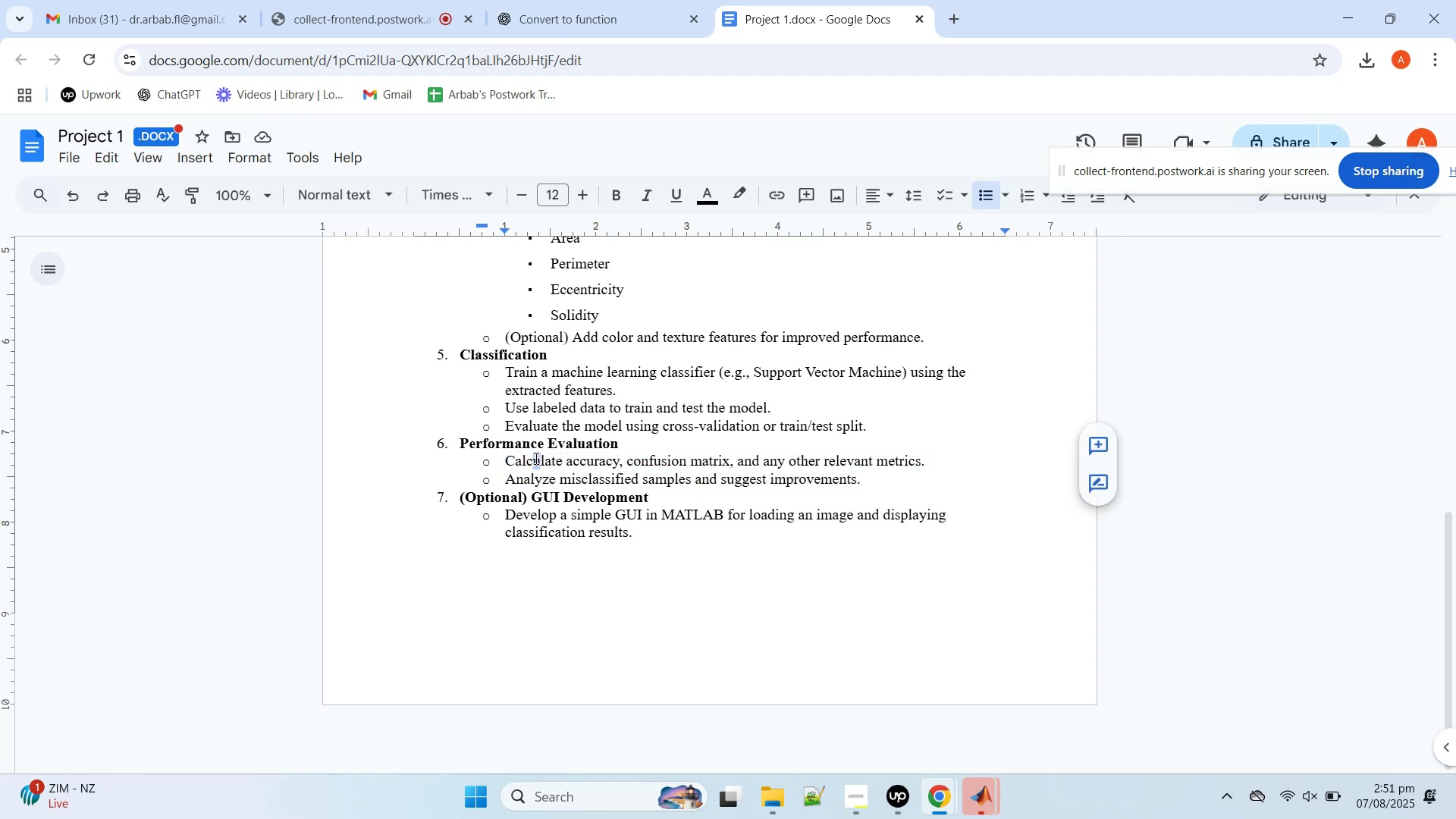 
triple_click([535, 458])
 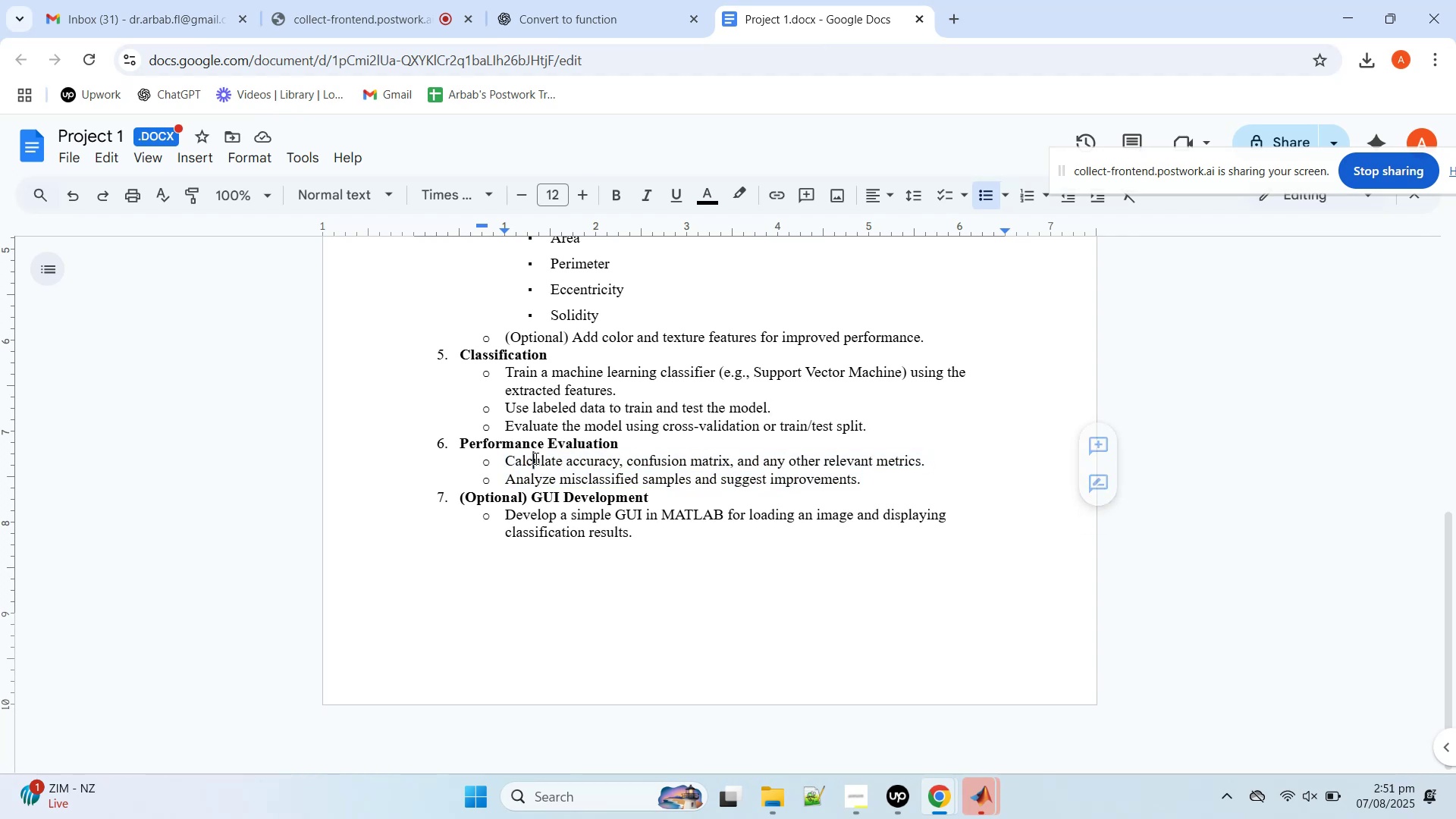 
triple_click([535, 458])
 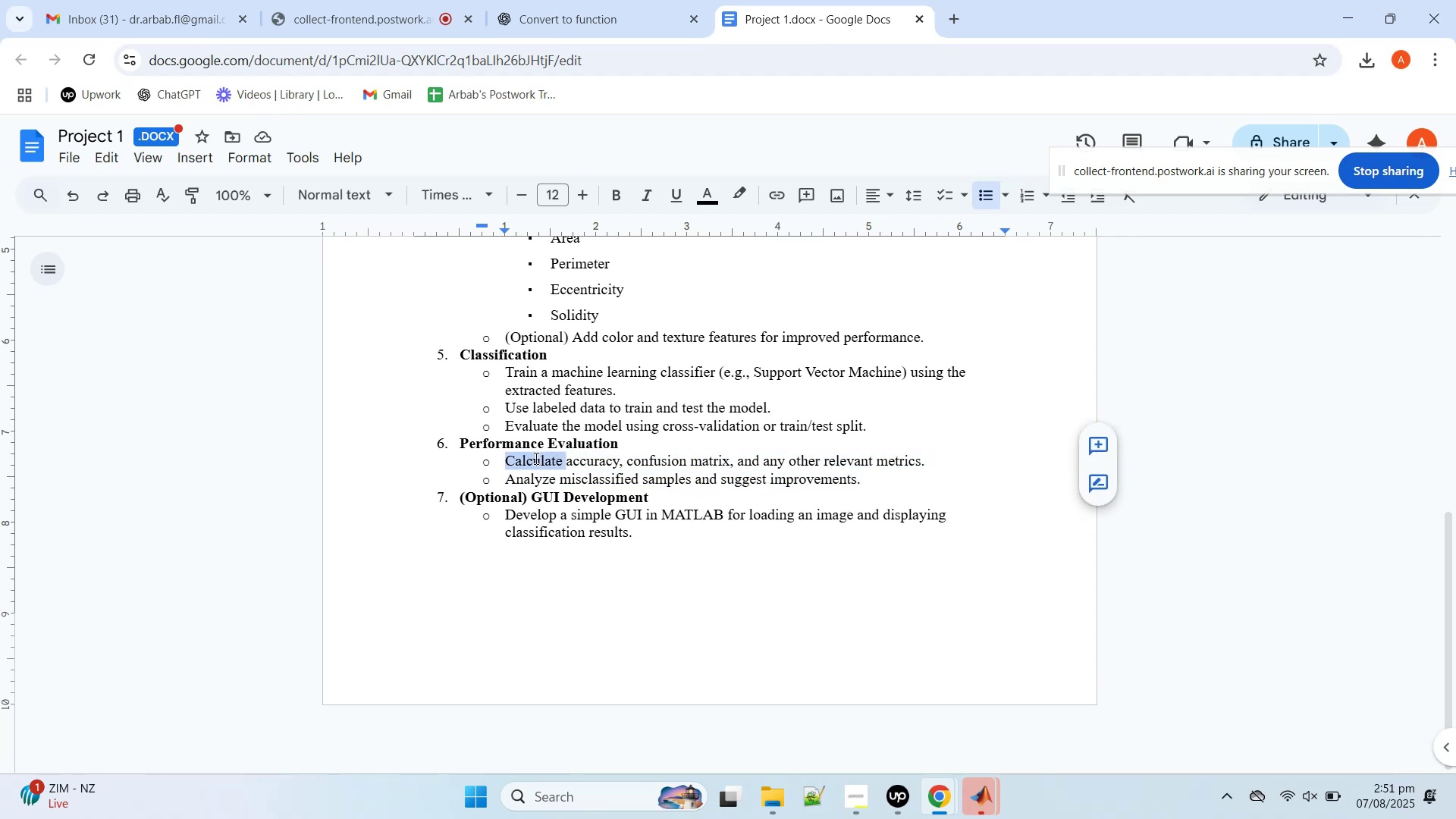 
triple_click([535, 458])
 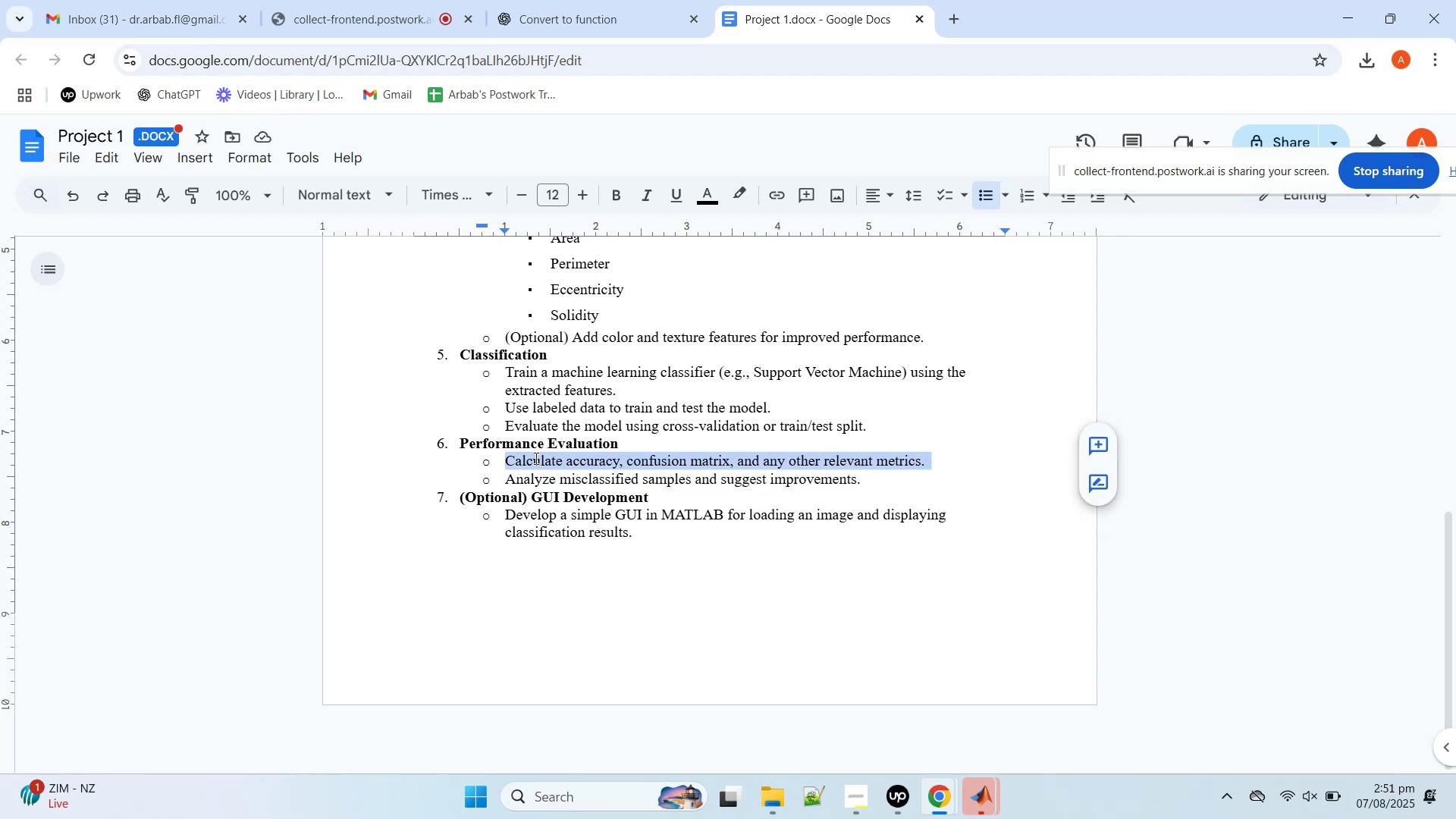 
key(Control+C)
 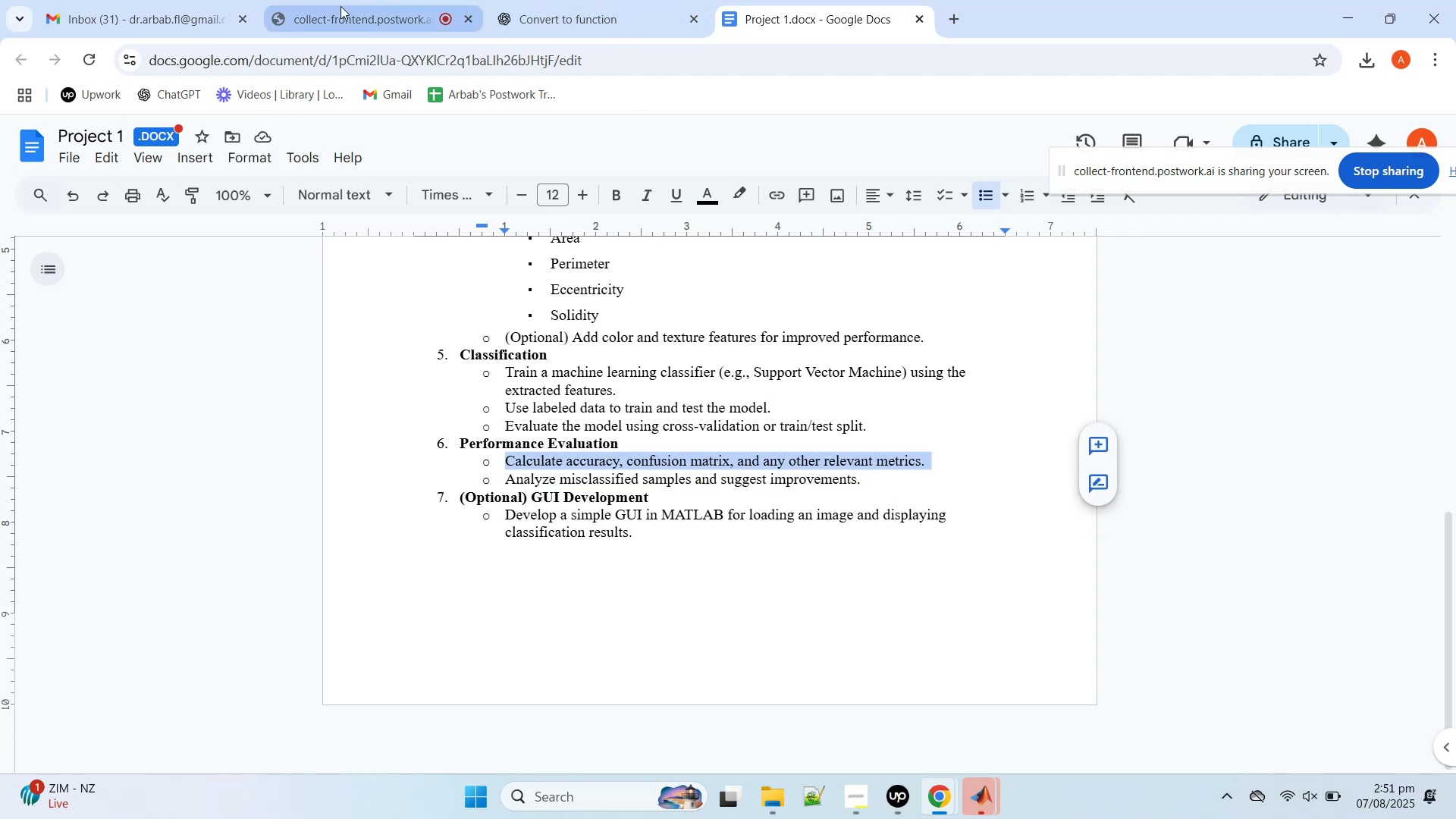 
left_click([340, 6])
 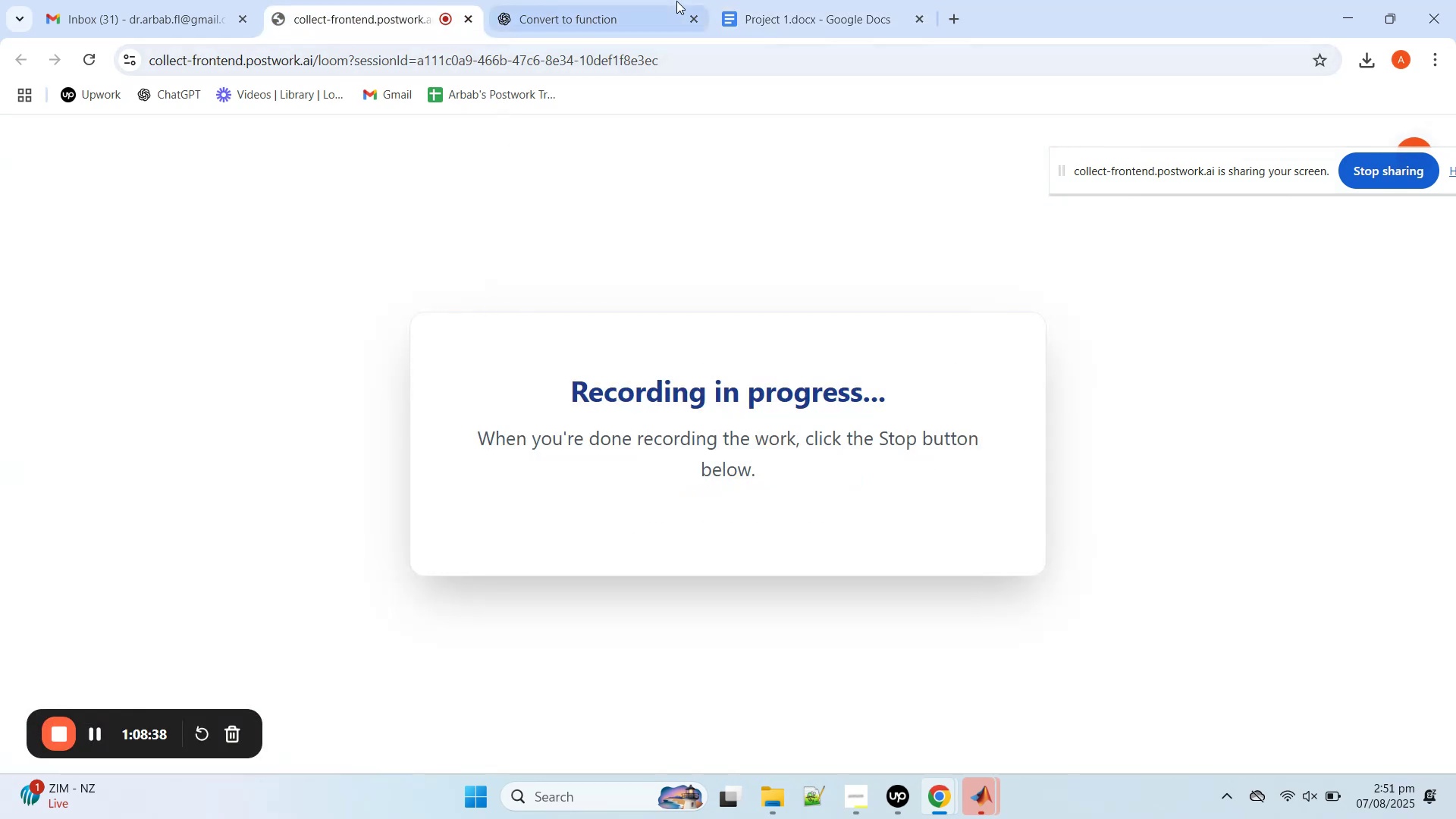 
left_click([591, 0])
 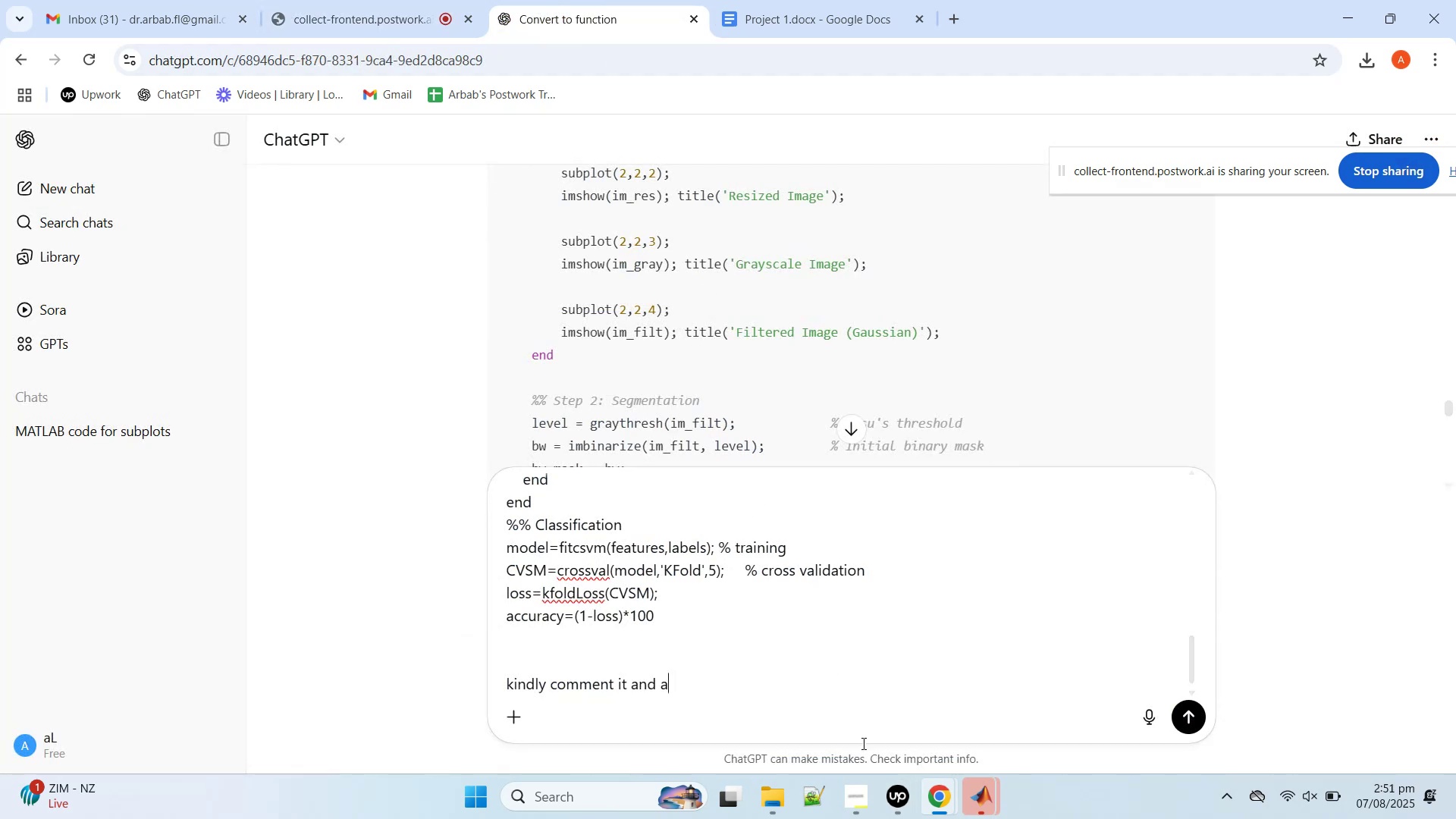 
type(dd )
 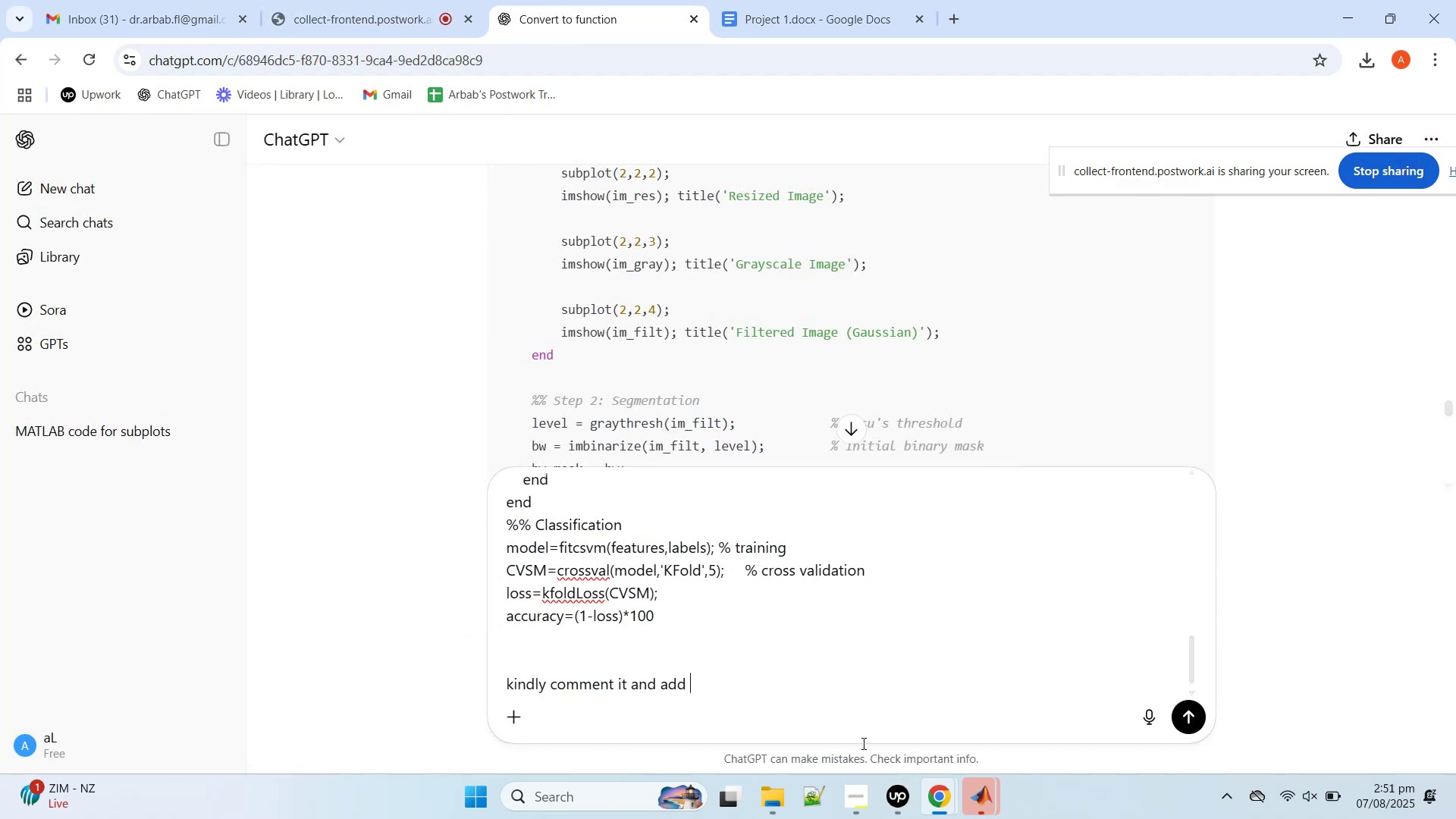 
key(Control+V)
 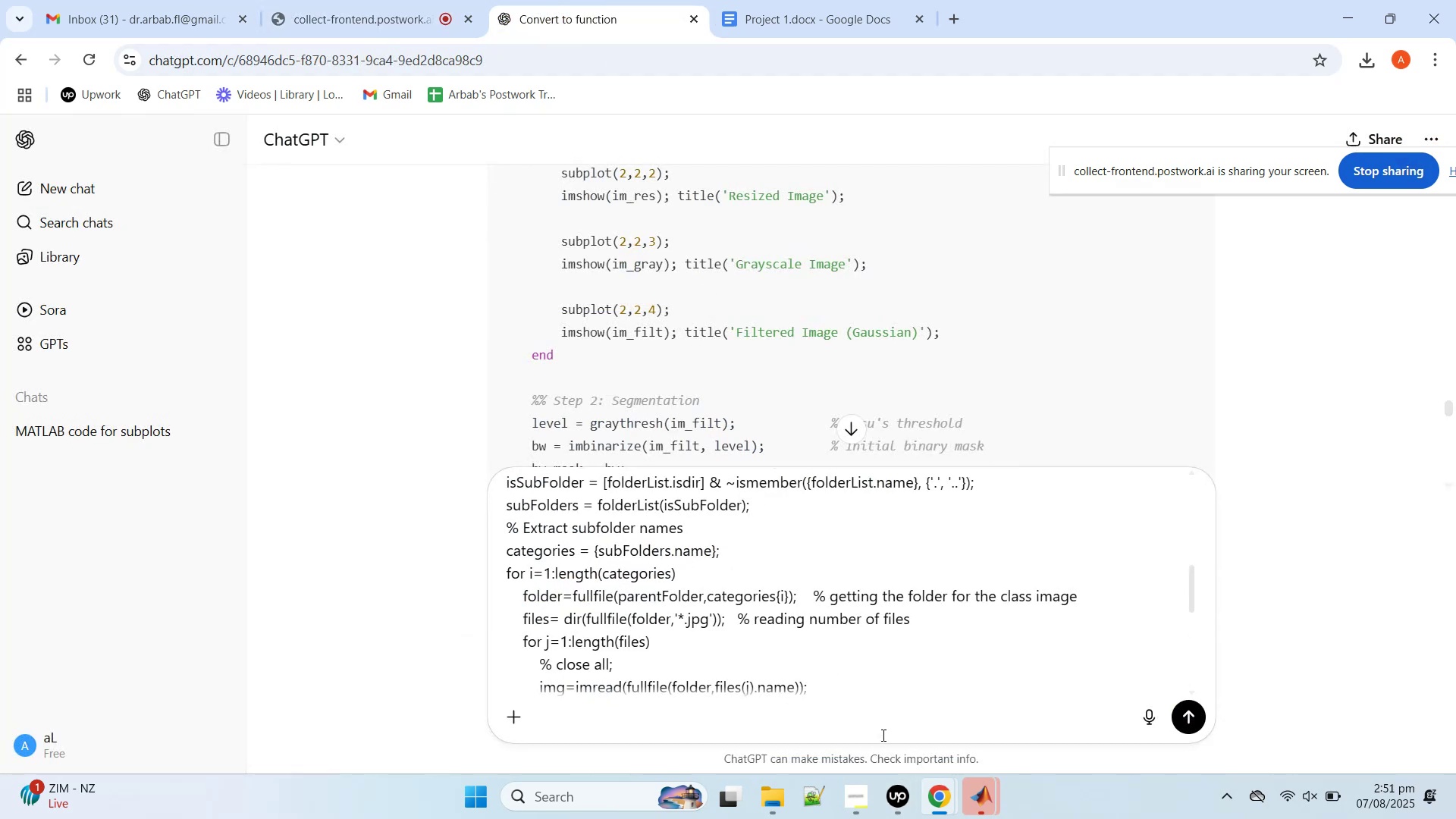 
key(Control+Z)
 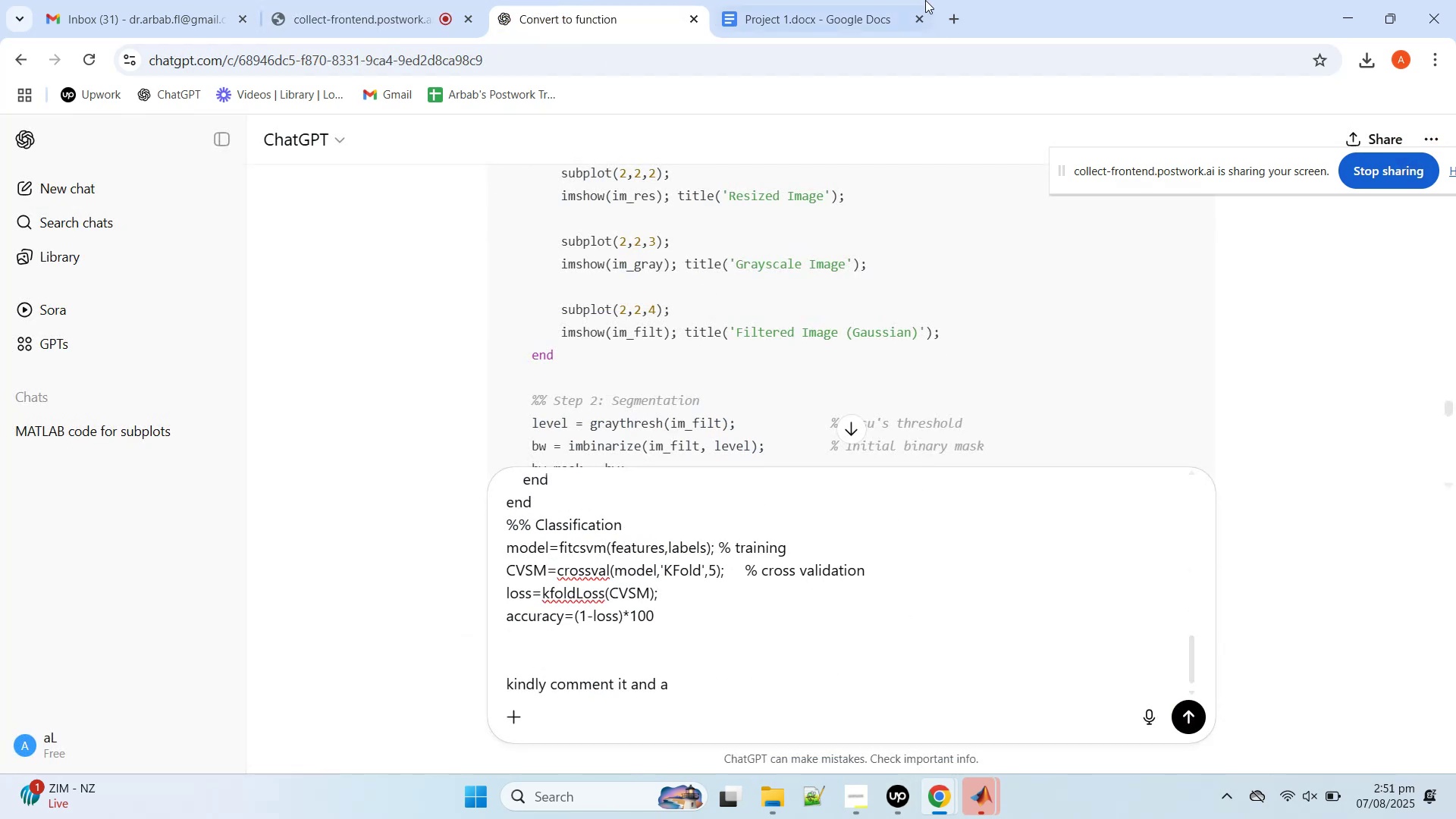 
left_click([846, 0])
 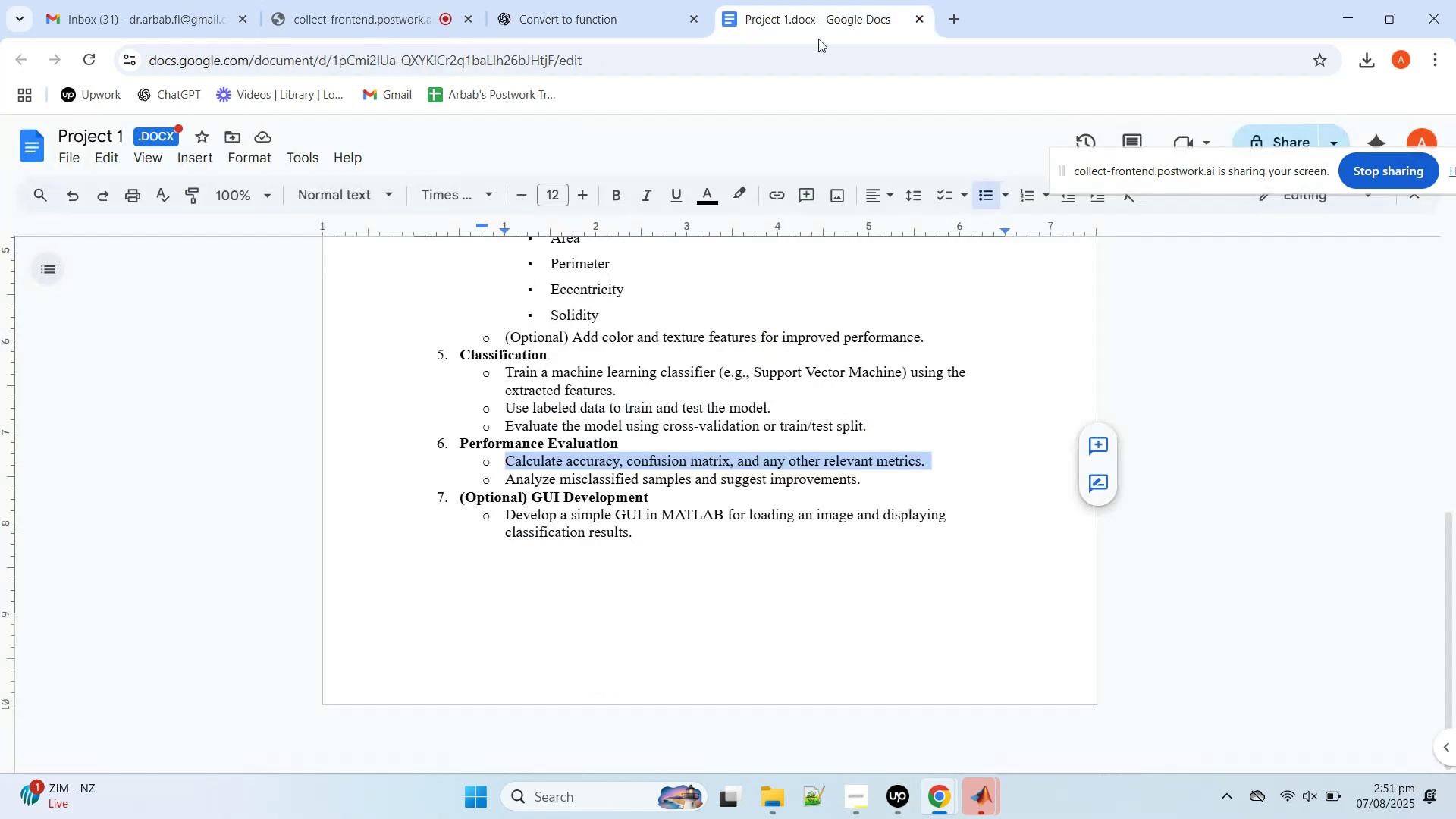 
hold_key(key=ControlLeft, duration=0.69)
 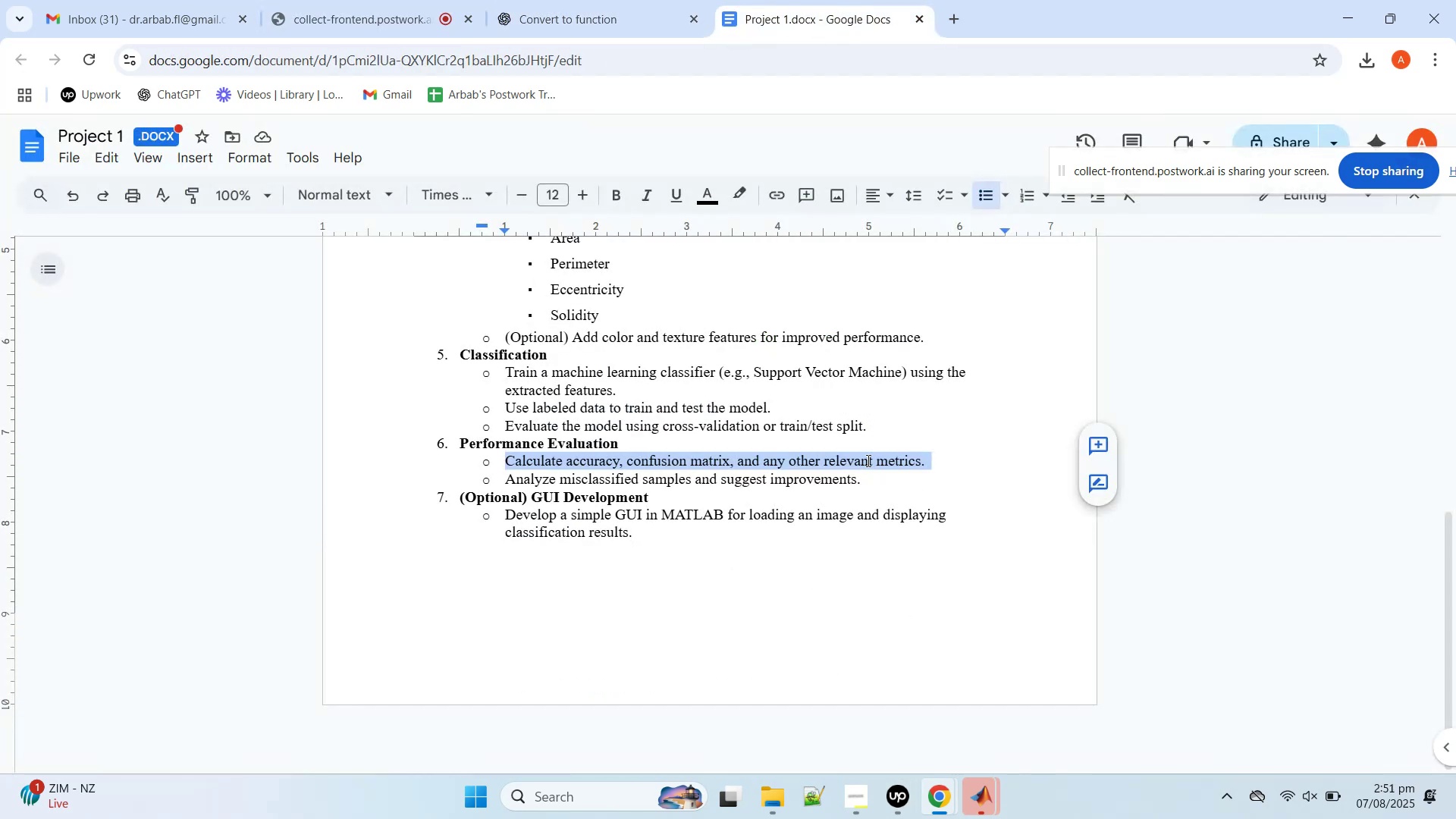 
hold_key(key=C, duration=0.37)
 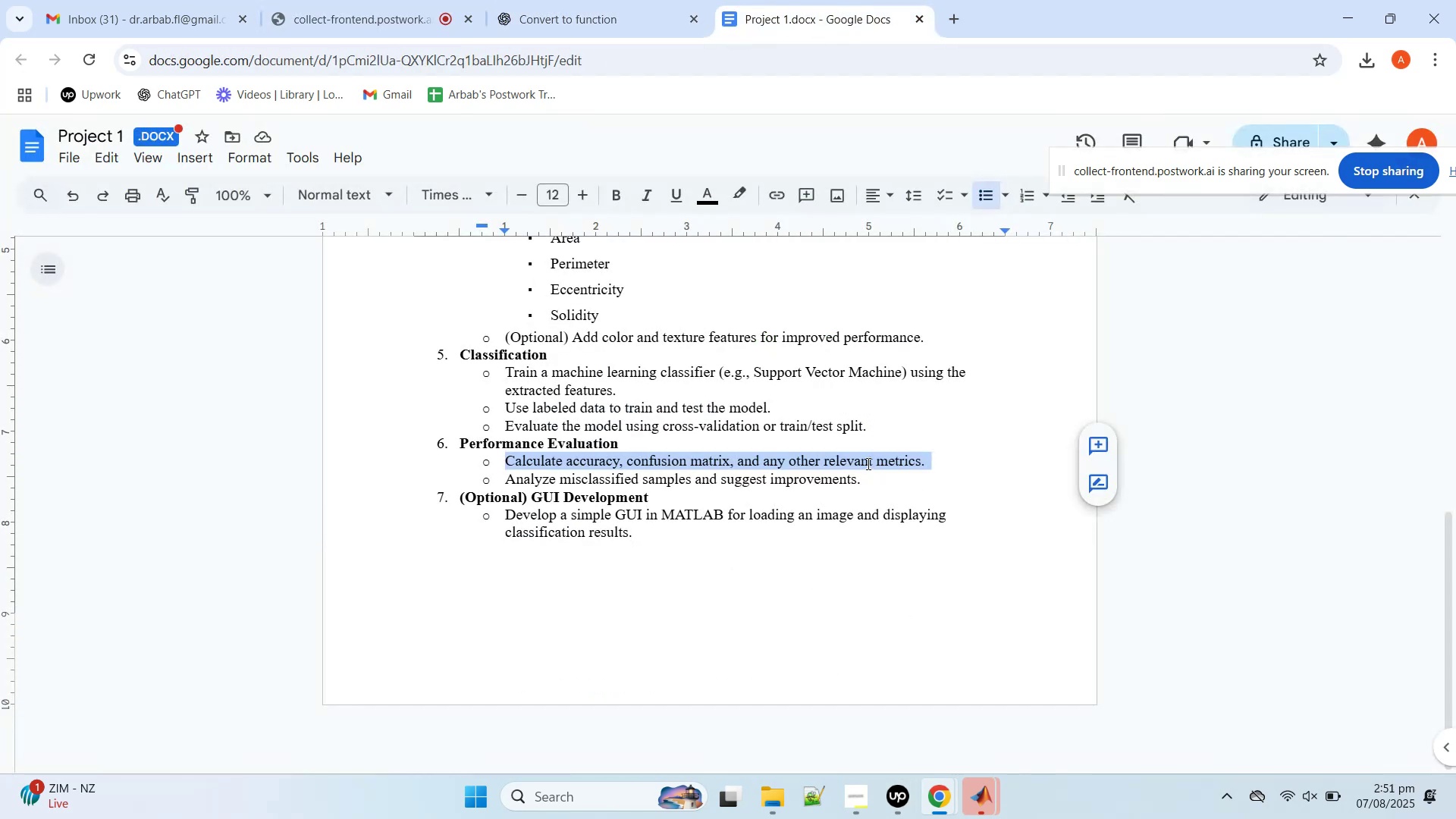 
right_click([867, 460])
 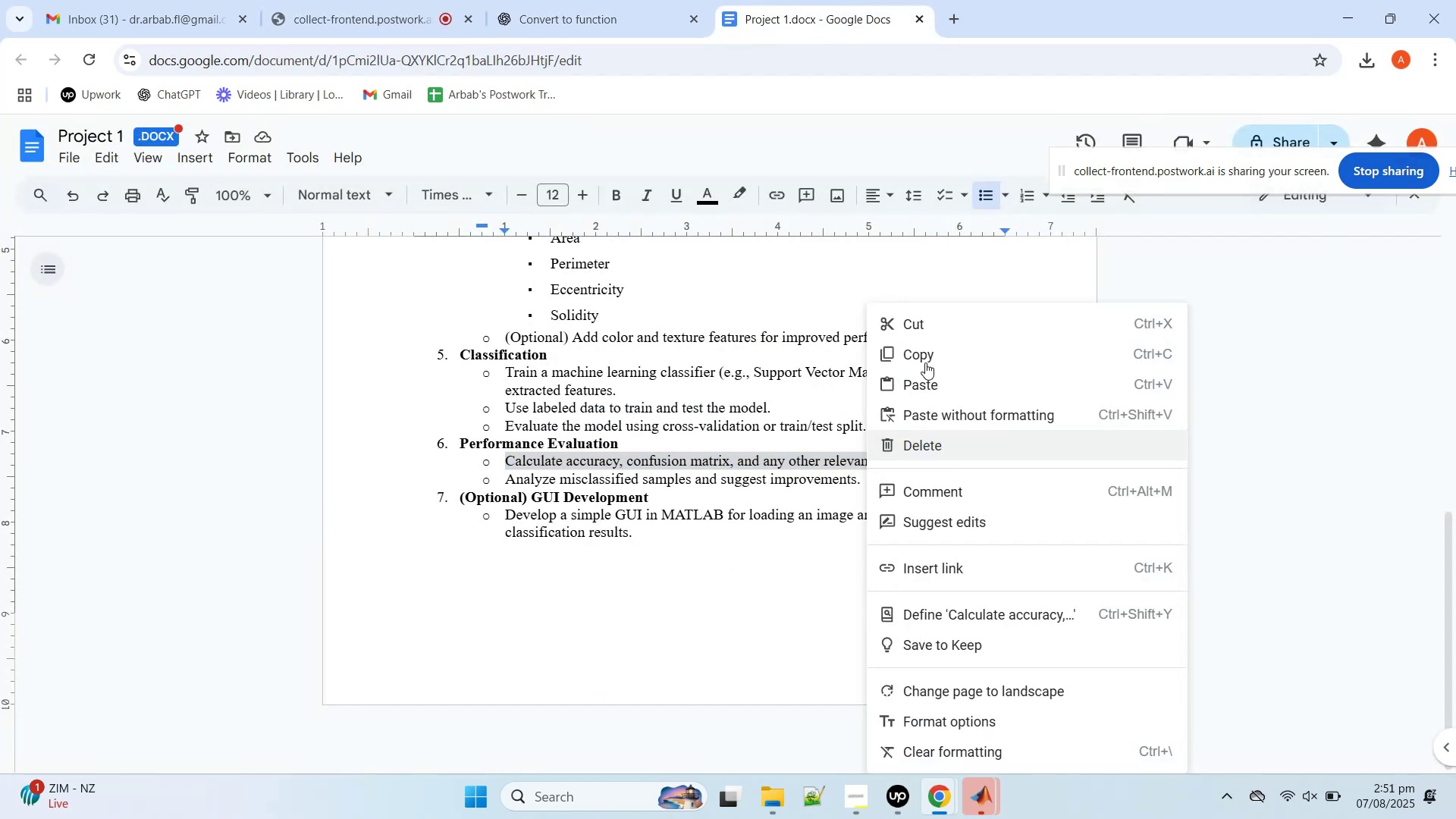 
left_click([927, 359])
 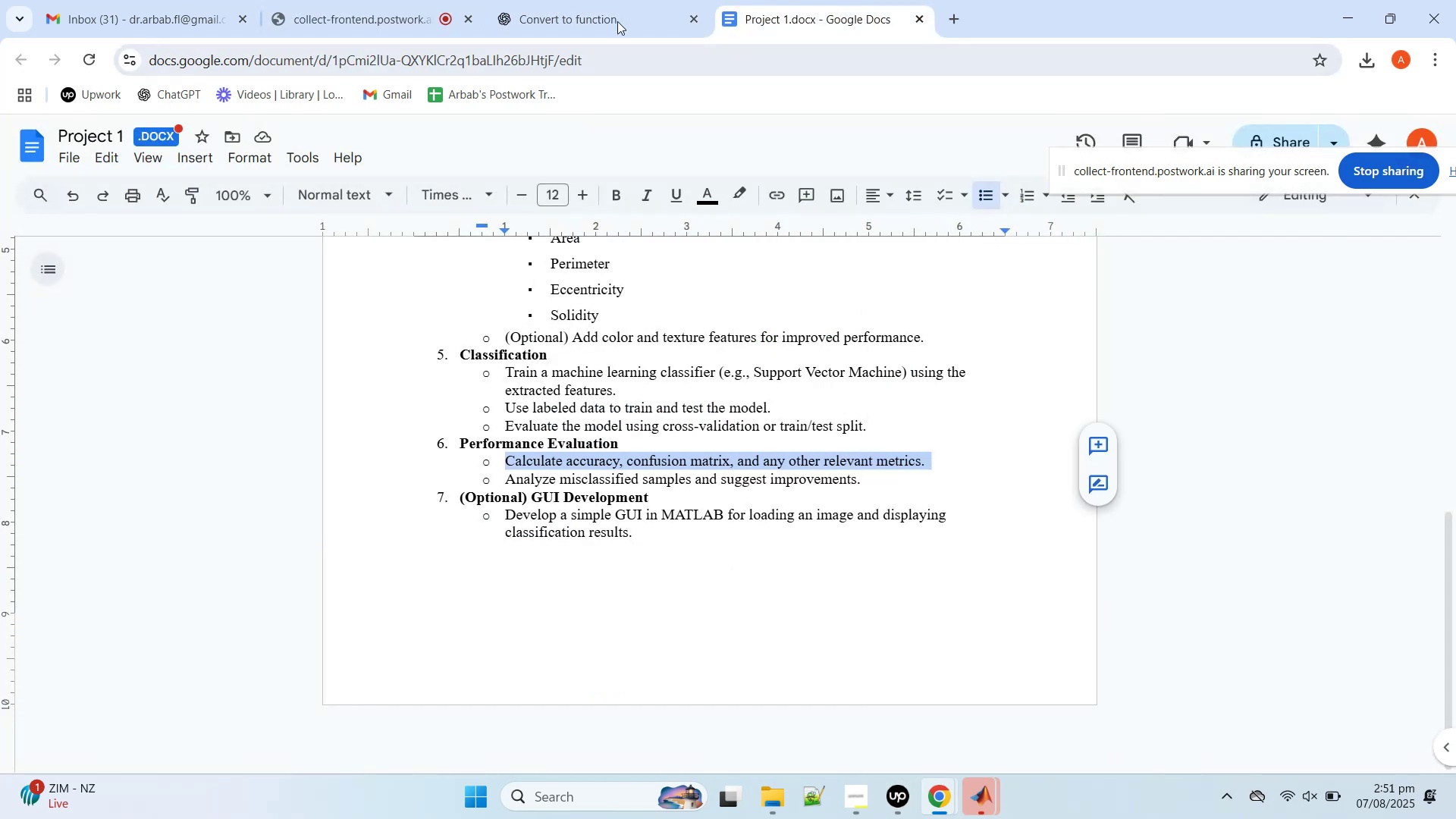 
left_click([603, 17])
 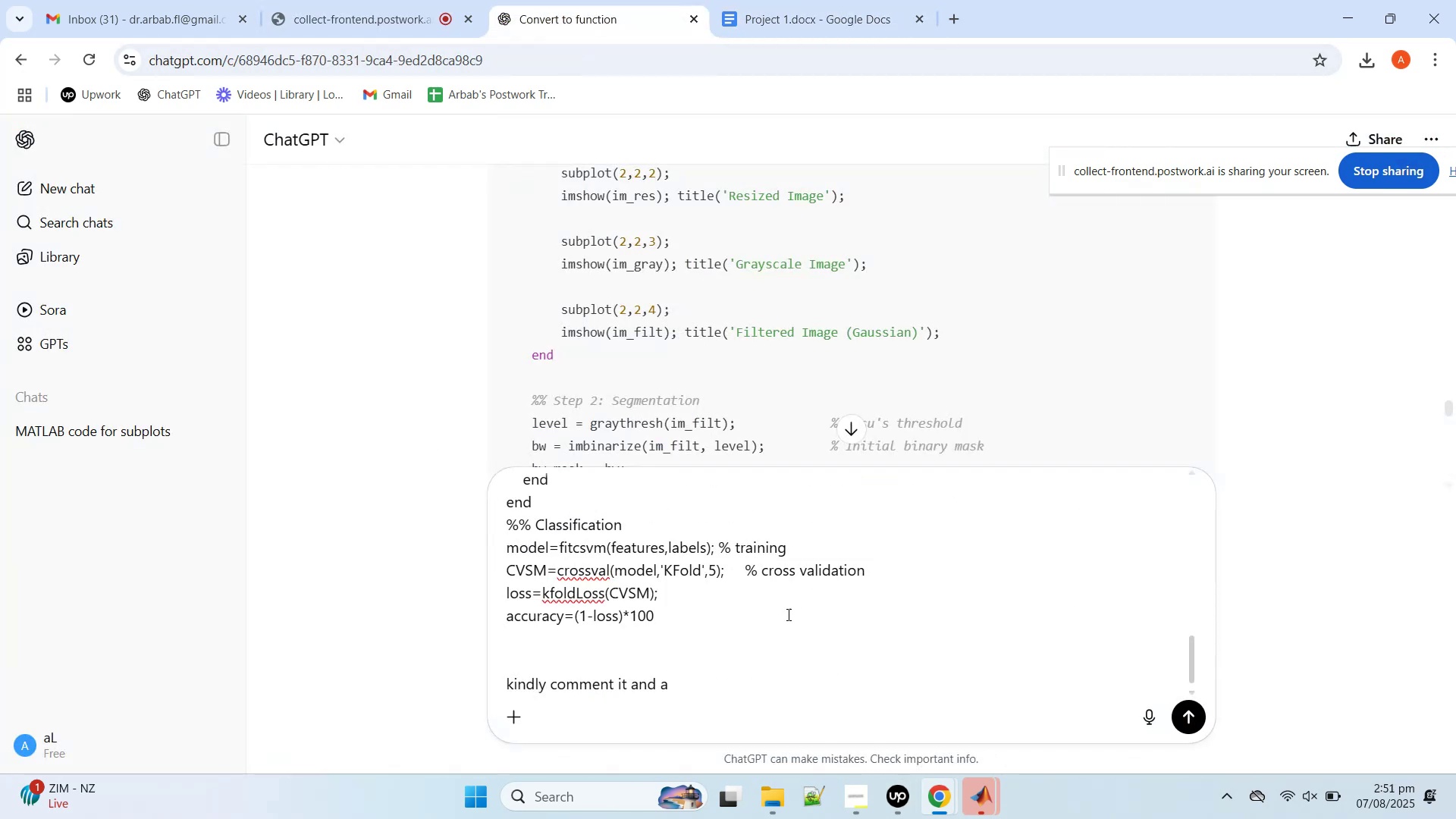 
key(Control+V)
 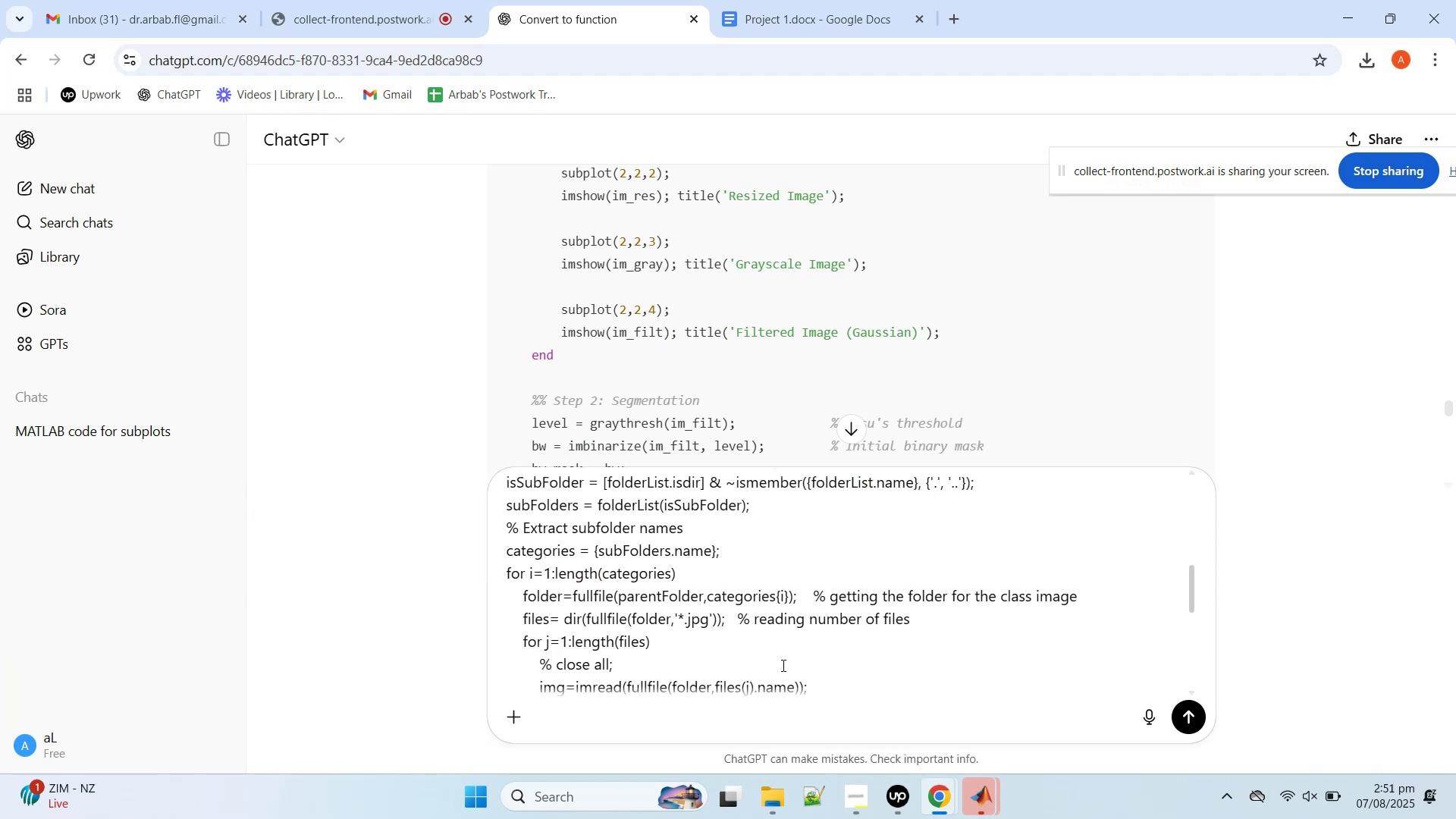 
scroll: coordinate [807, 660], scroll_direction: down, amount: 13.0
 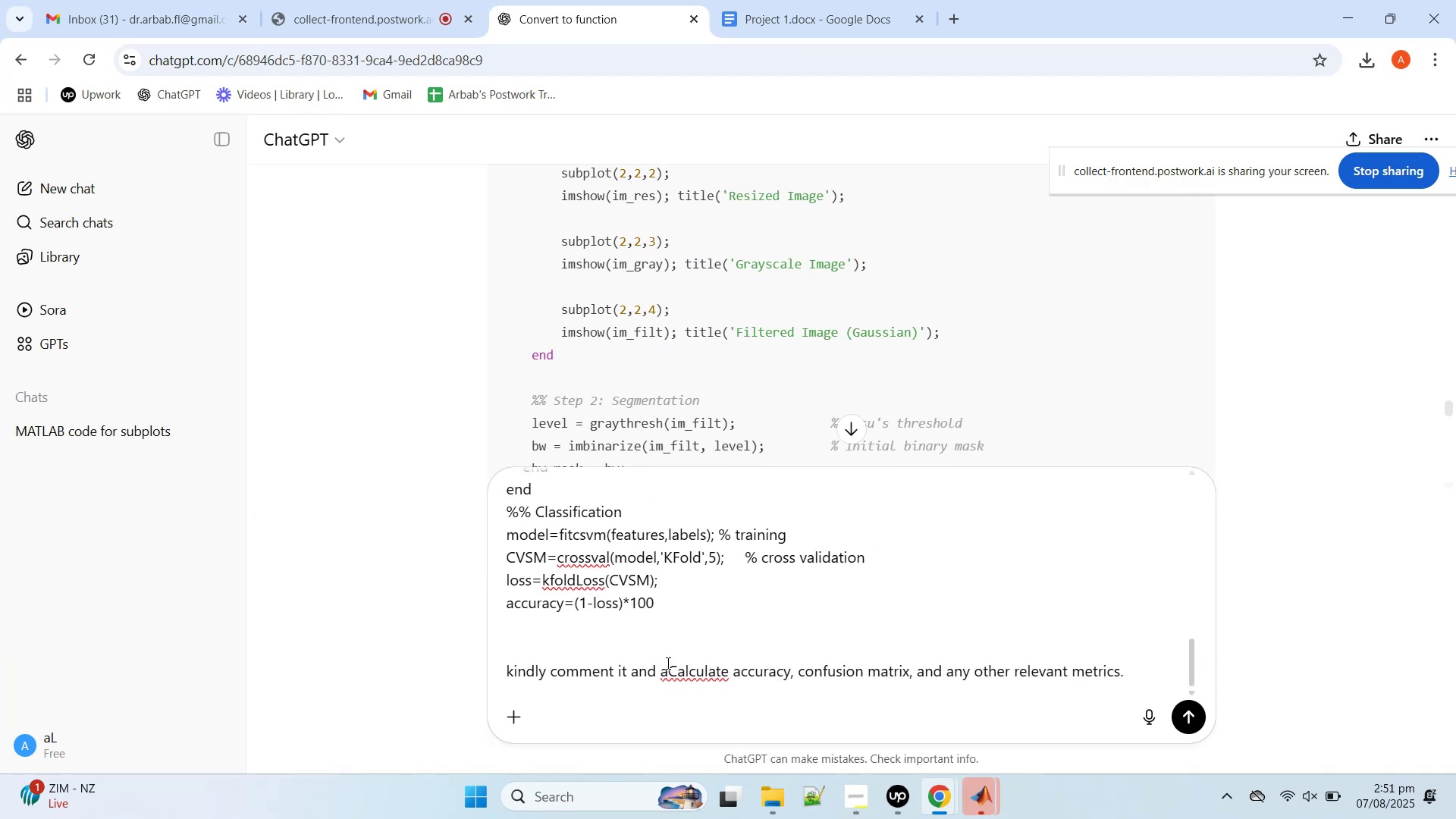 
left_click([667, 665])
 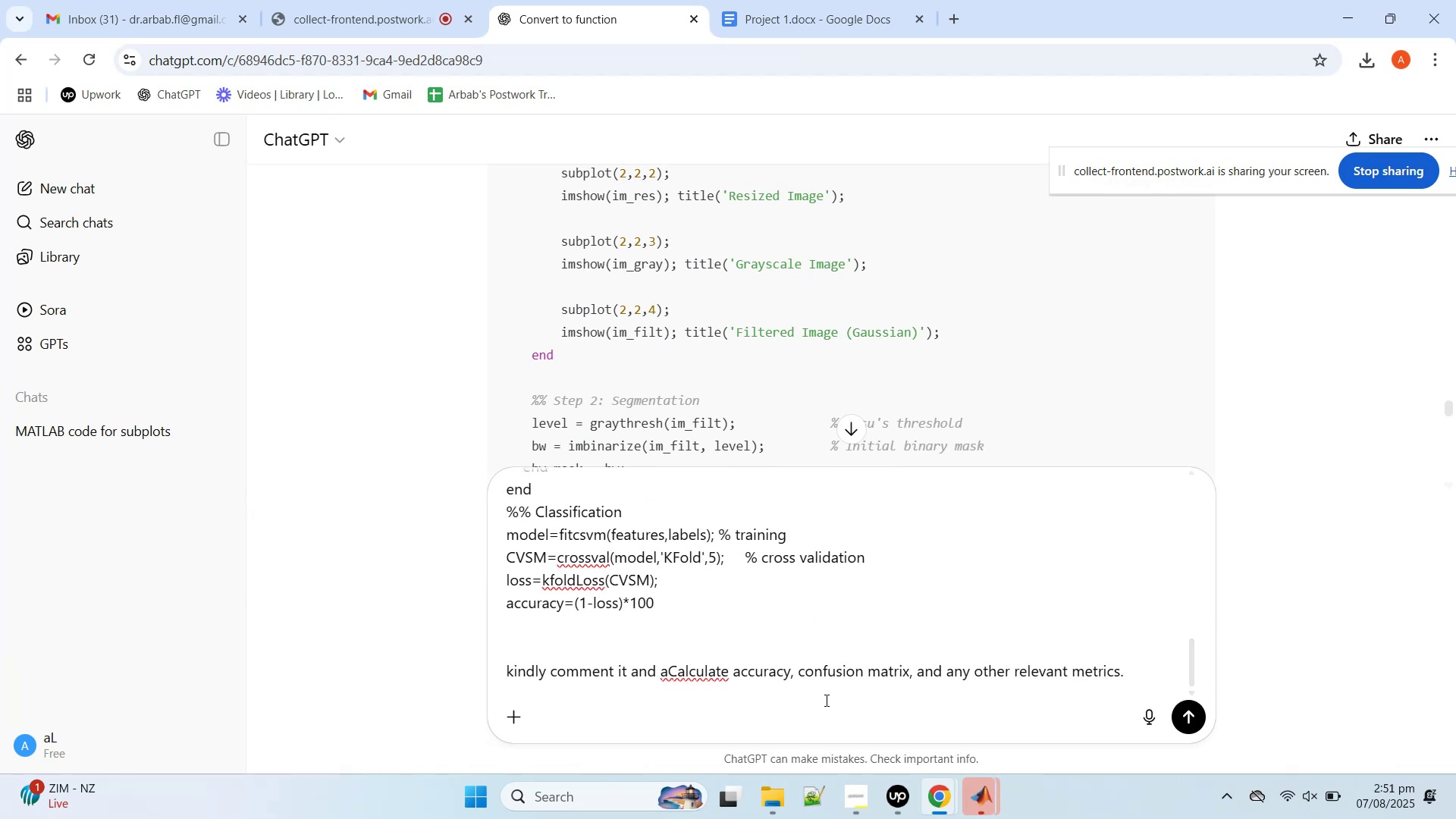 
key(Backspace)
 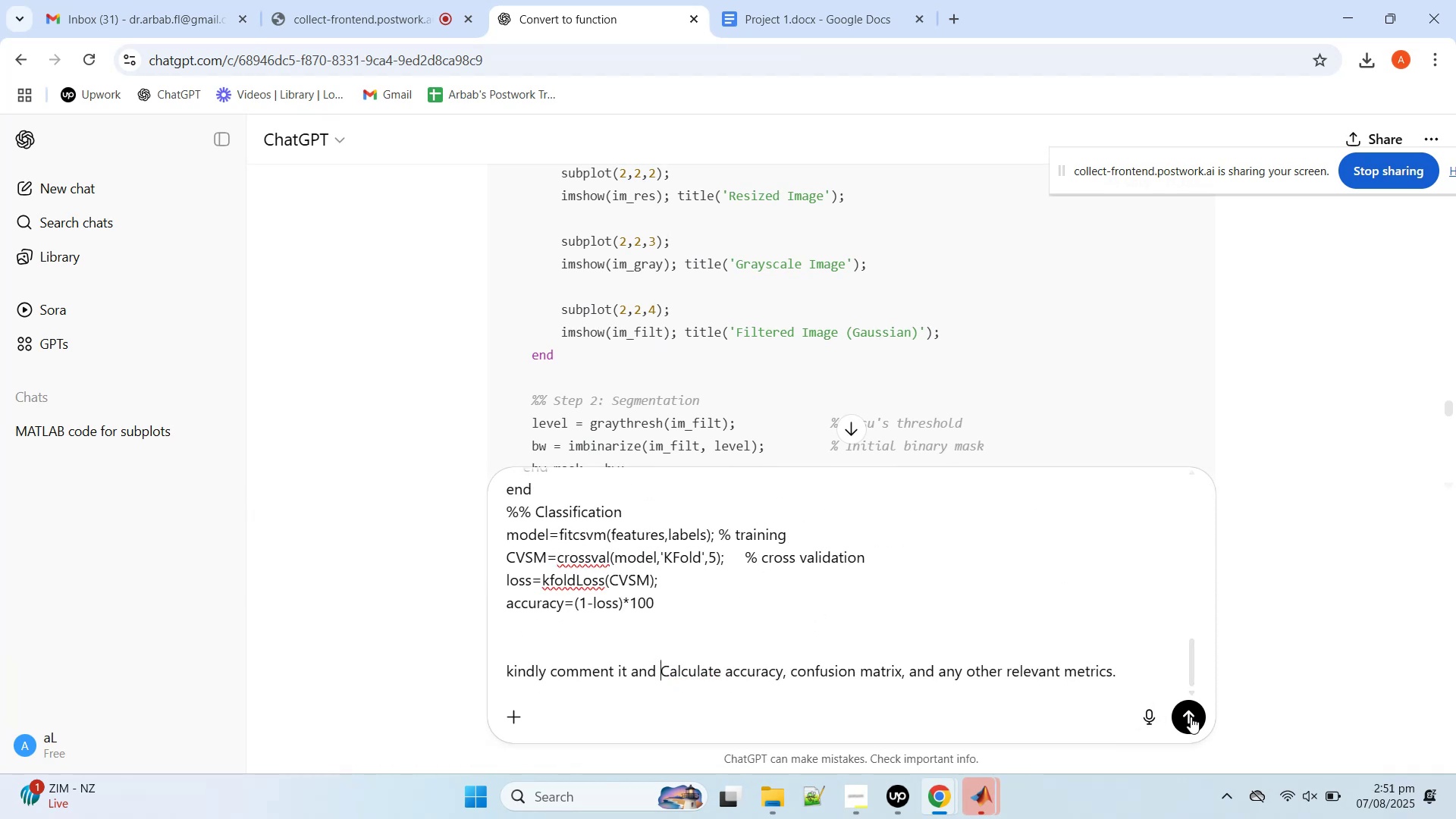 
left_click([1189, 712])
 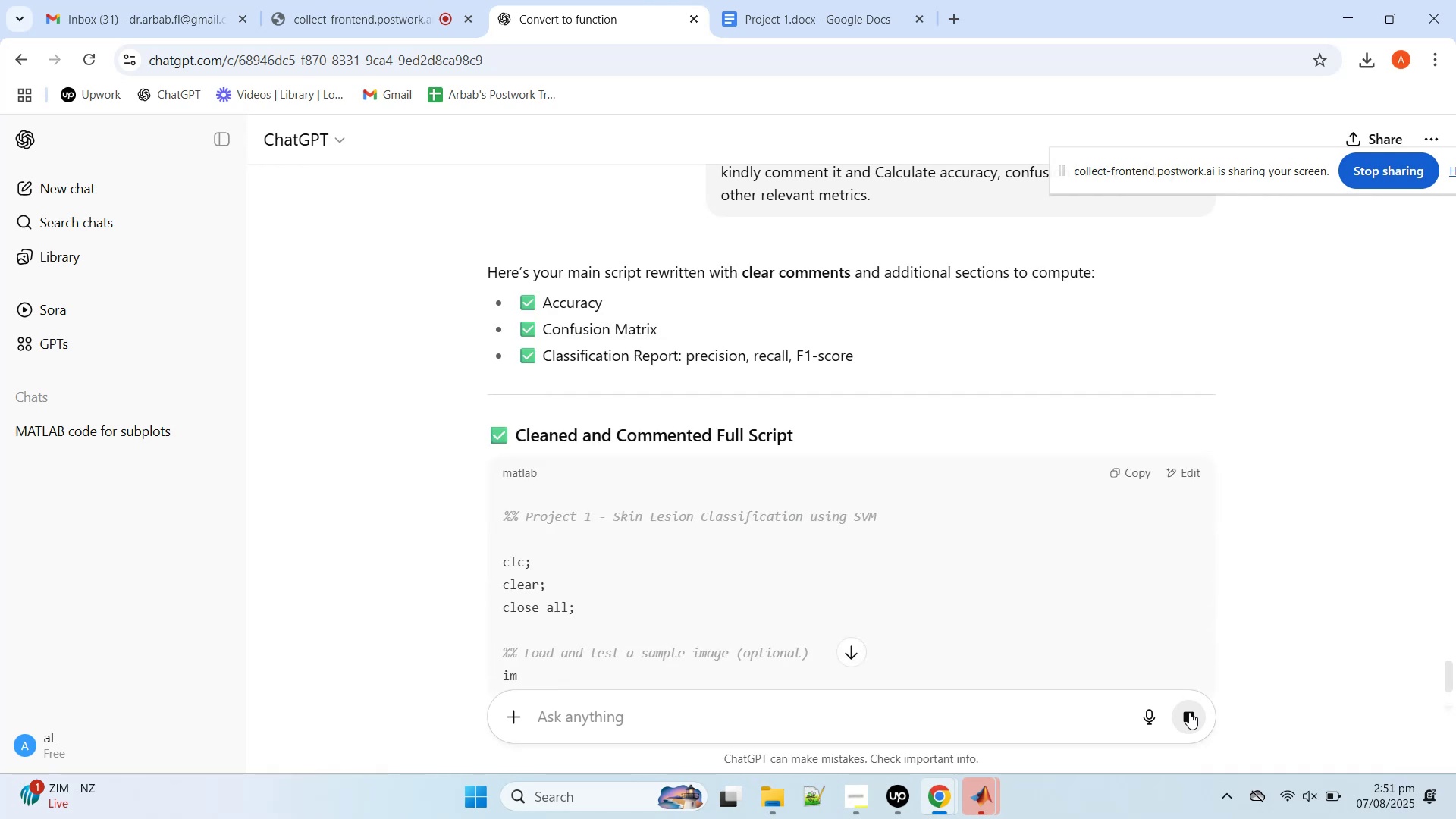 
wait(6.18)
 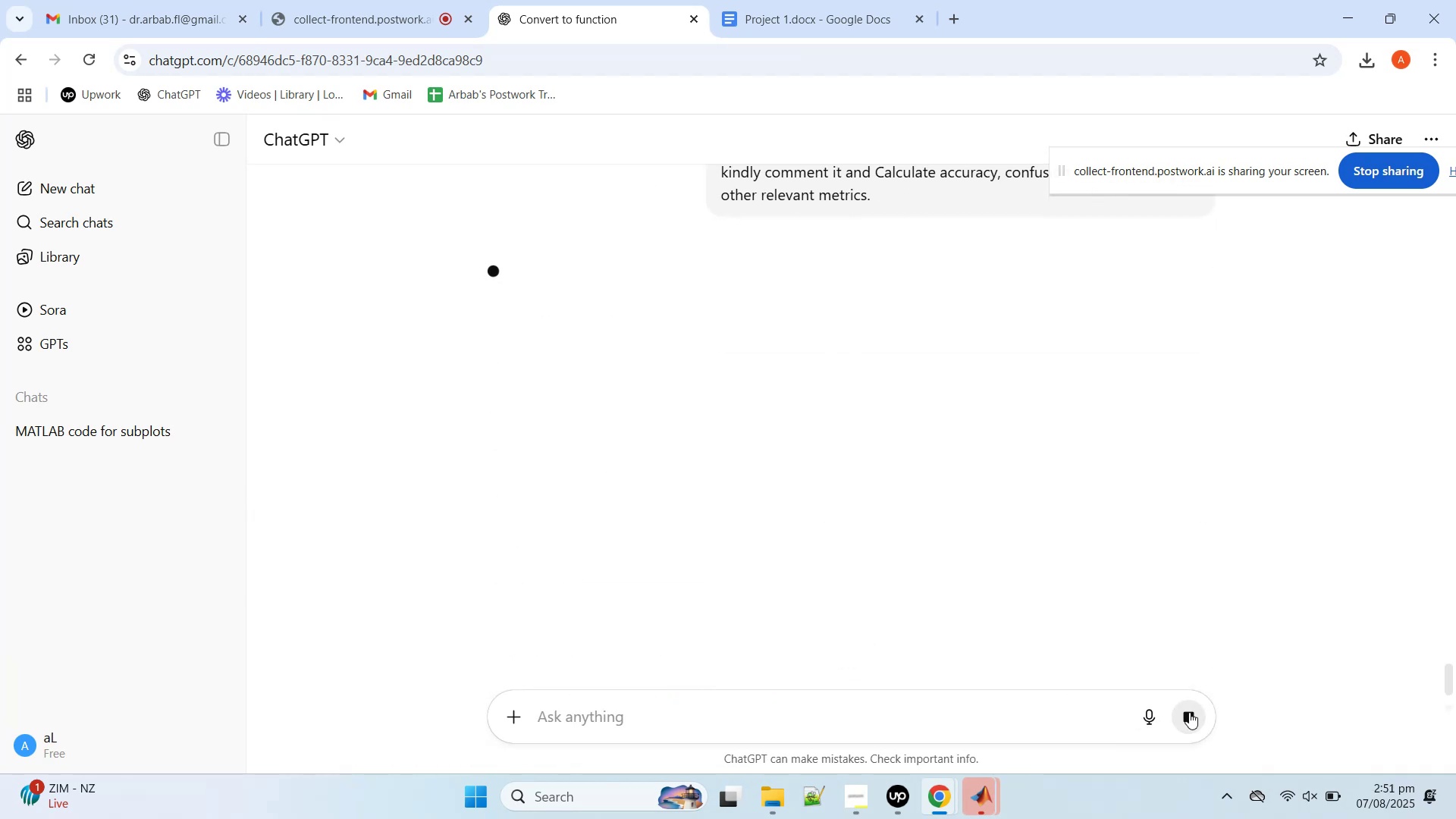 
scroll: coordinate [1059, 488], scroll_direction: down, amount: 15.0
 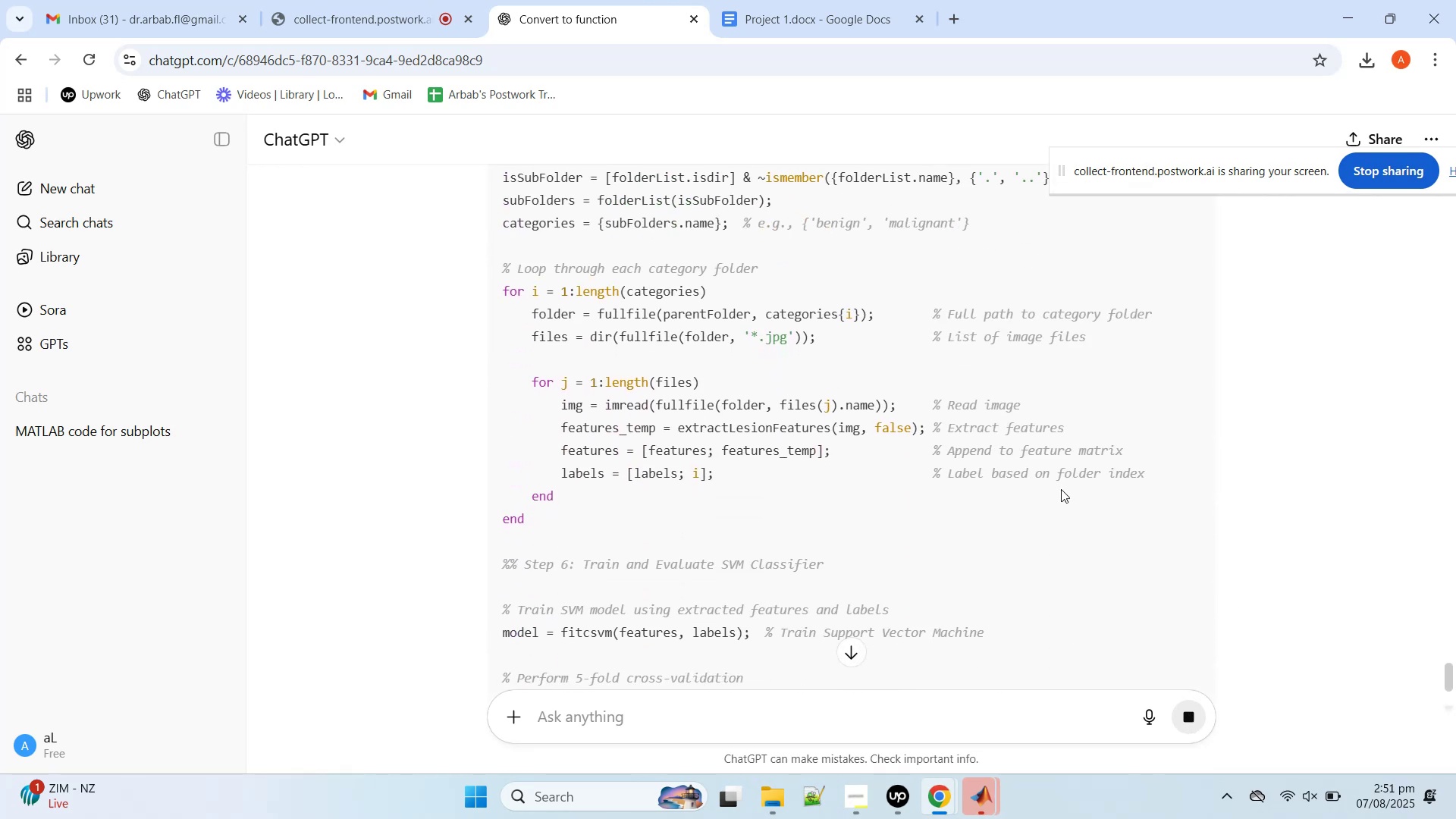 
scroll: coordinate [1061, 489], scroll_direction: up, amount: 2.0
 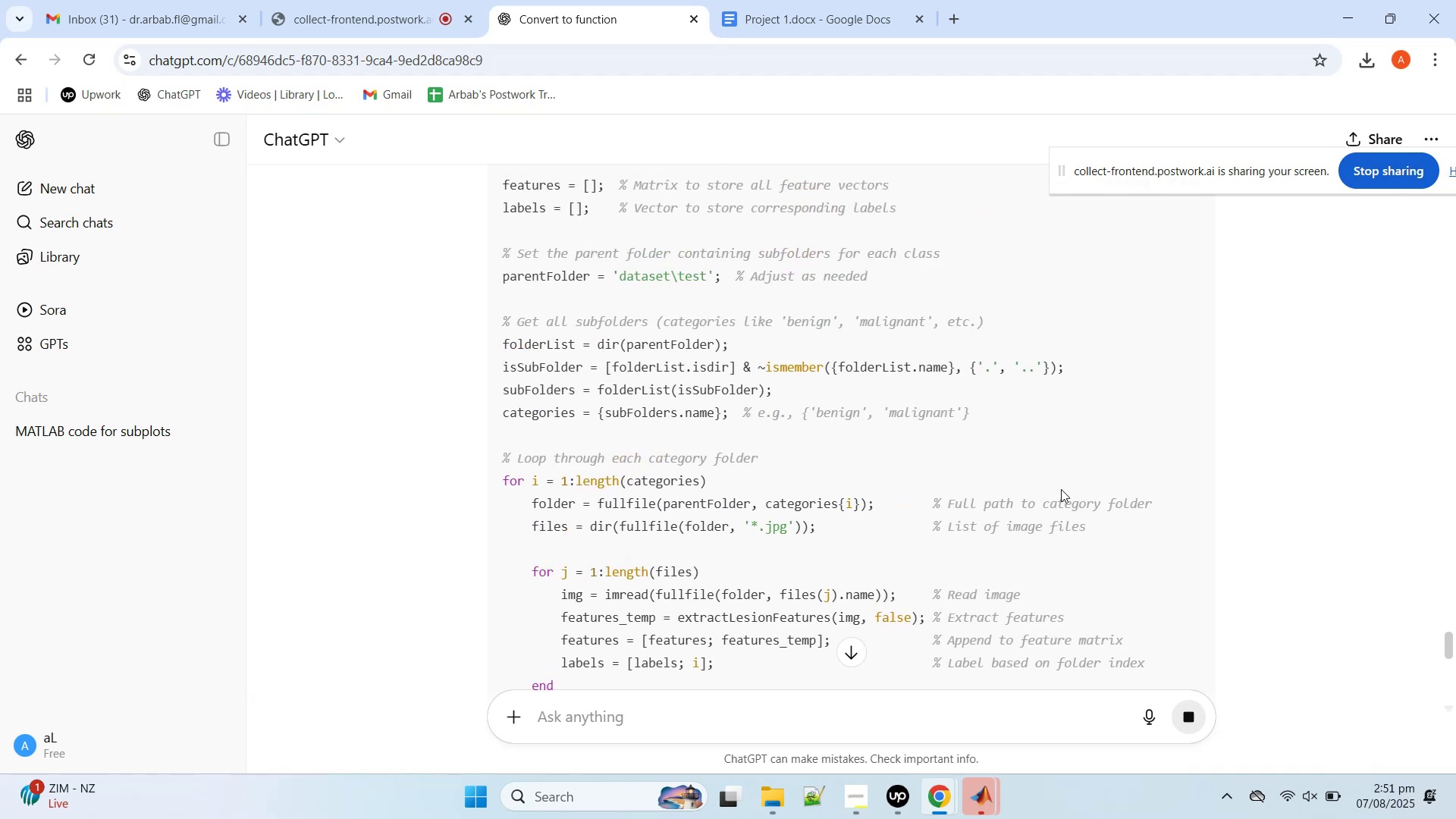 
scroll: coordinate [1061, 489], scroll_direction: down, amount: 1.0
 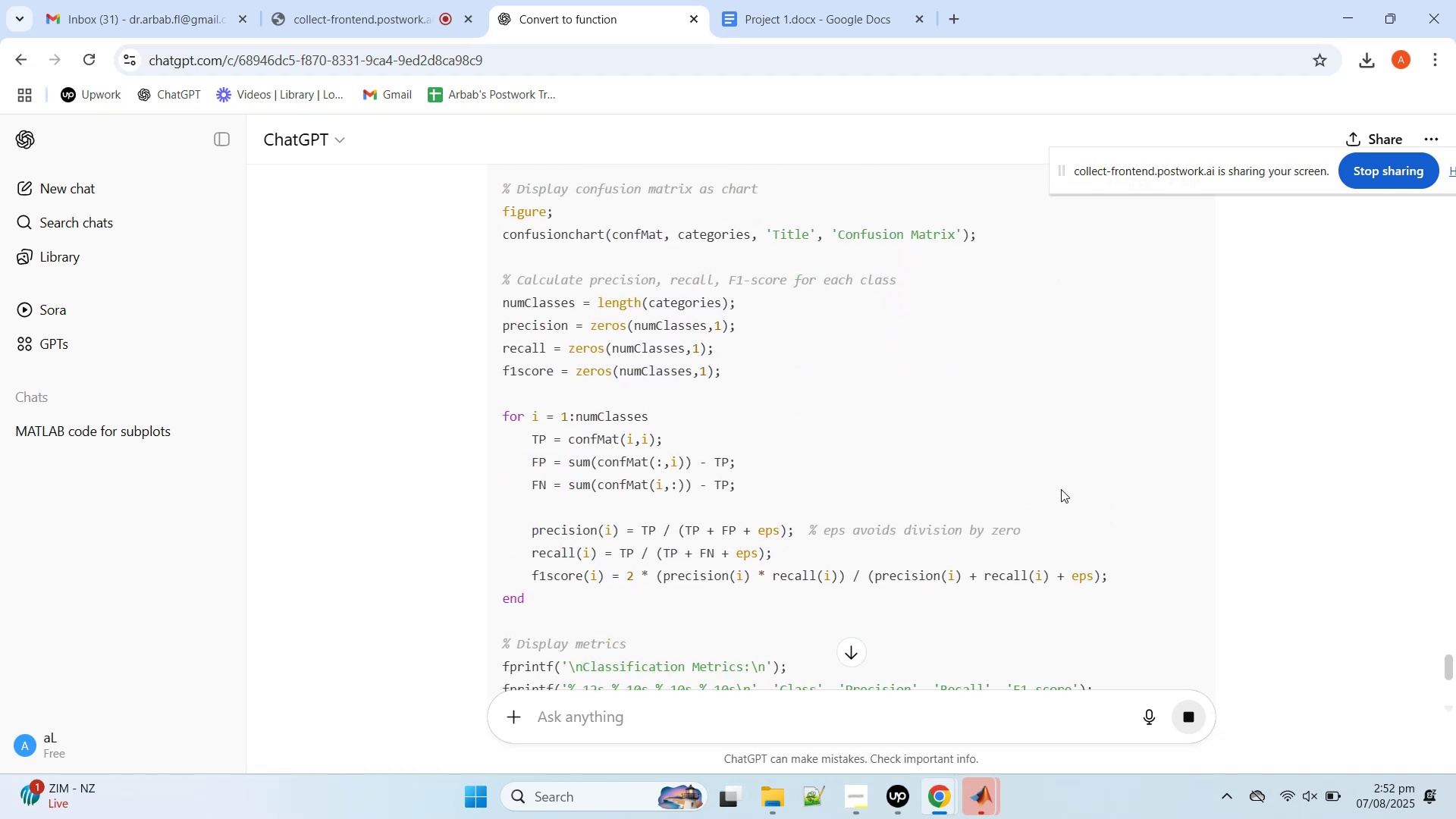 
scroll: coordinate [1061, 489], scroll_direction: up, amount: 2.0
 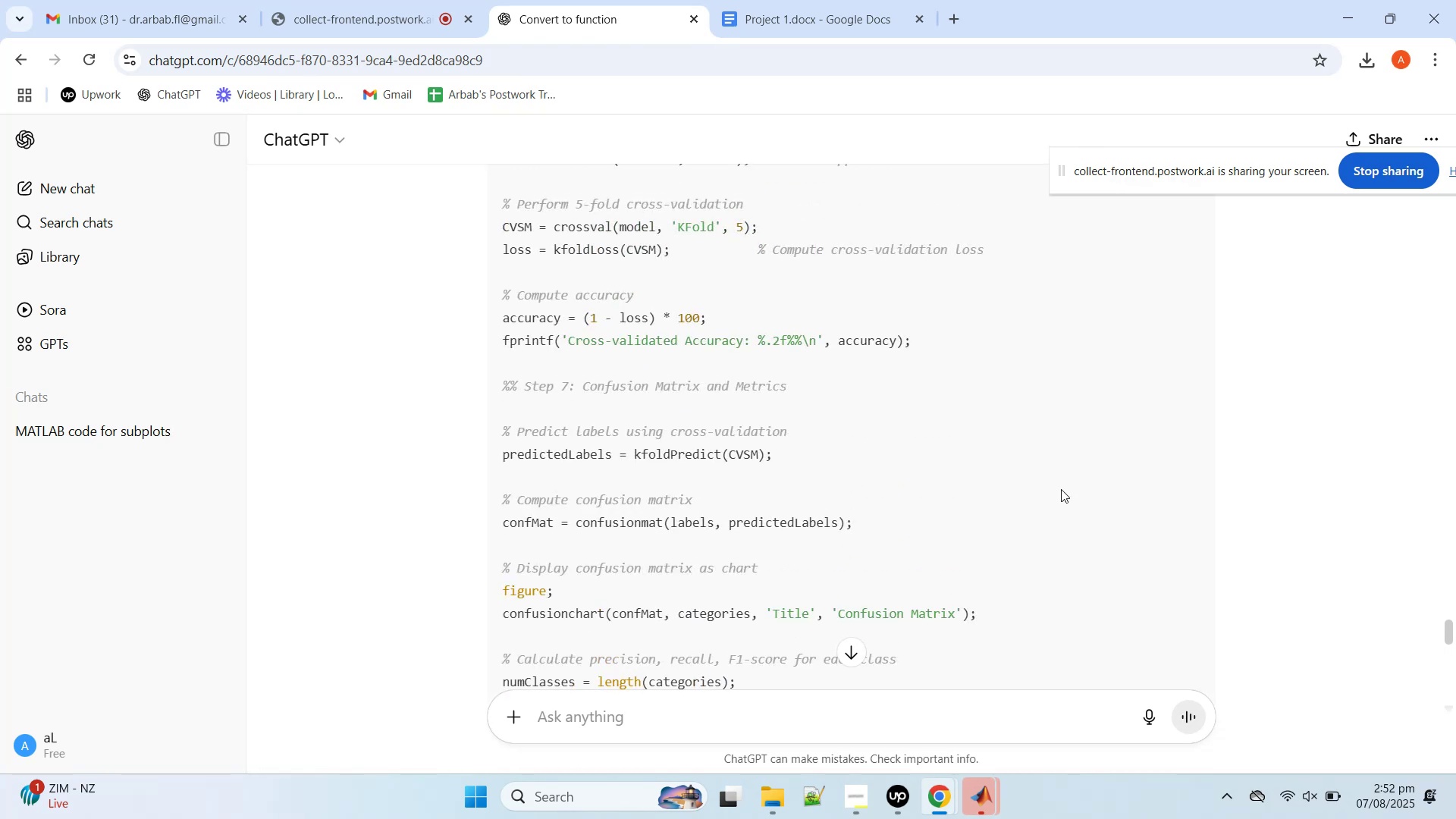 
scroll: coordinate [1061, 489], scroll_direction: down, amount: 1.0
 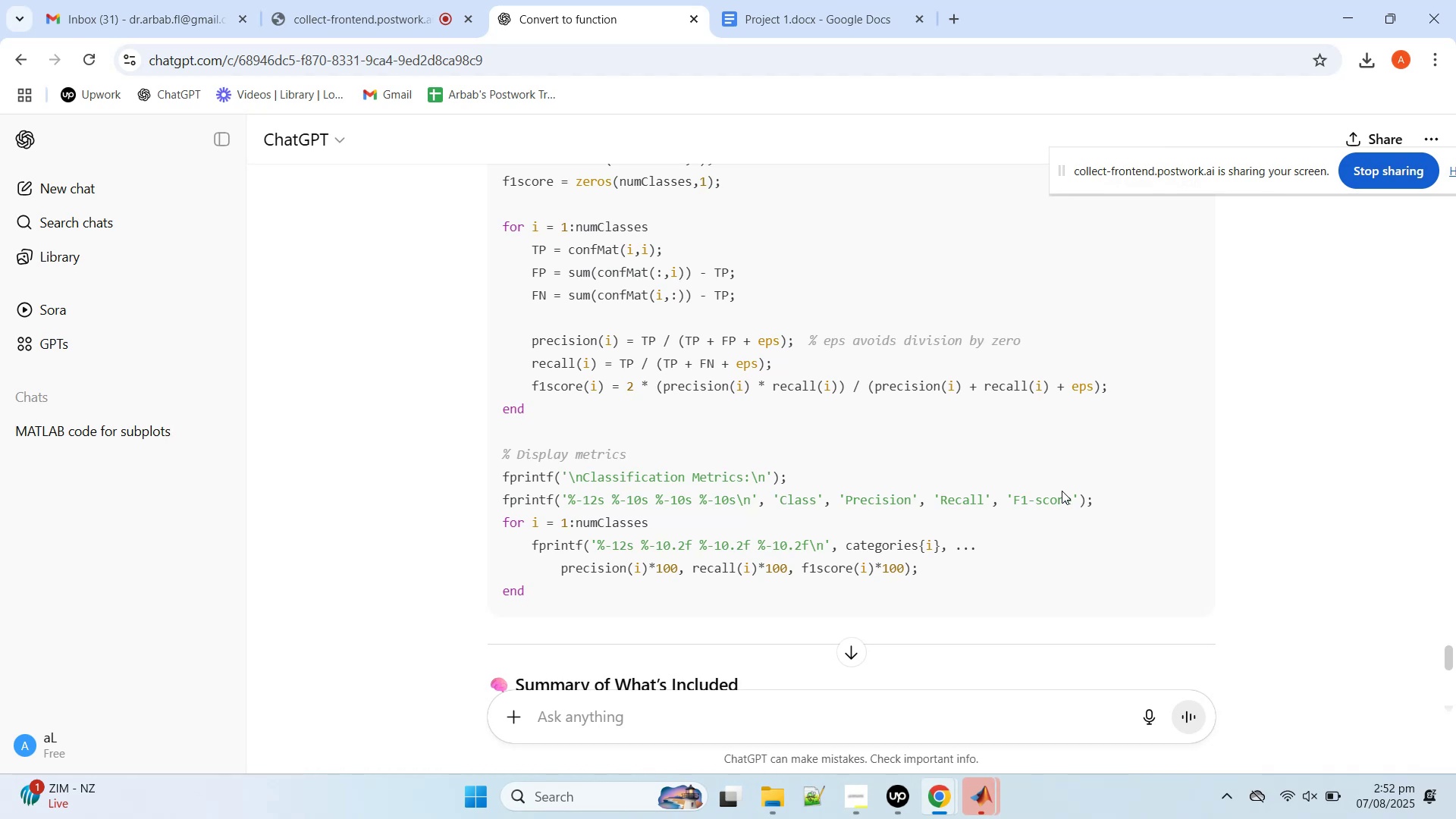 
wait(19.34)
 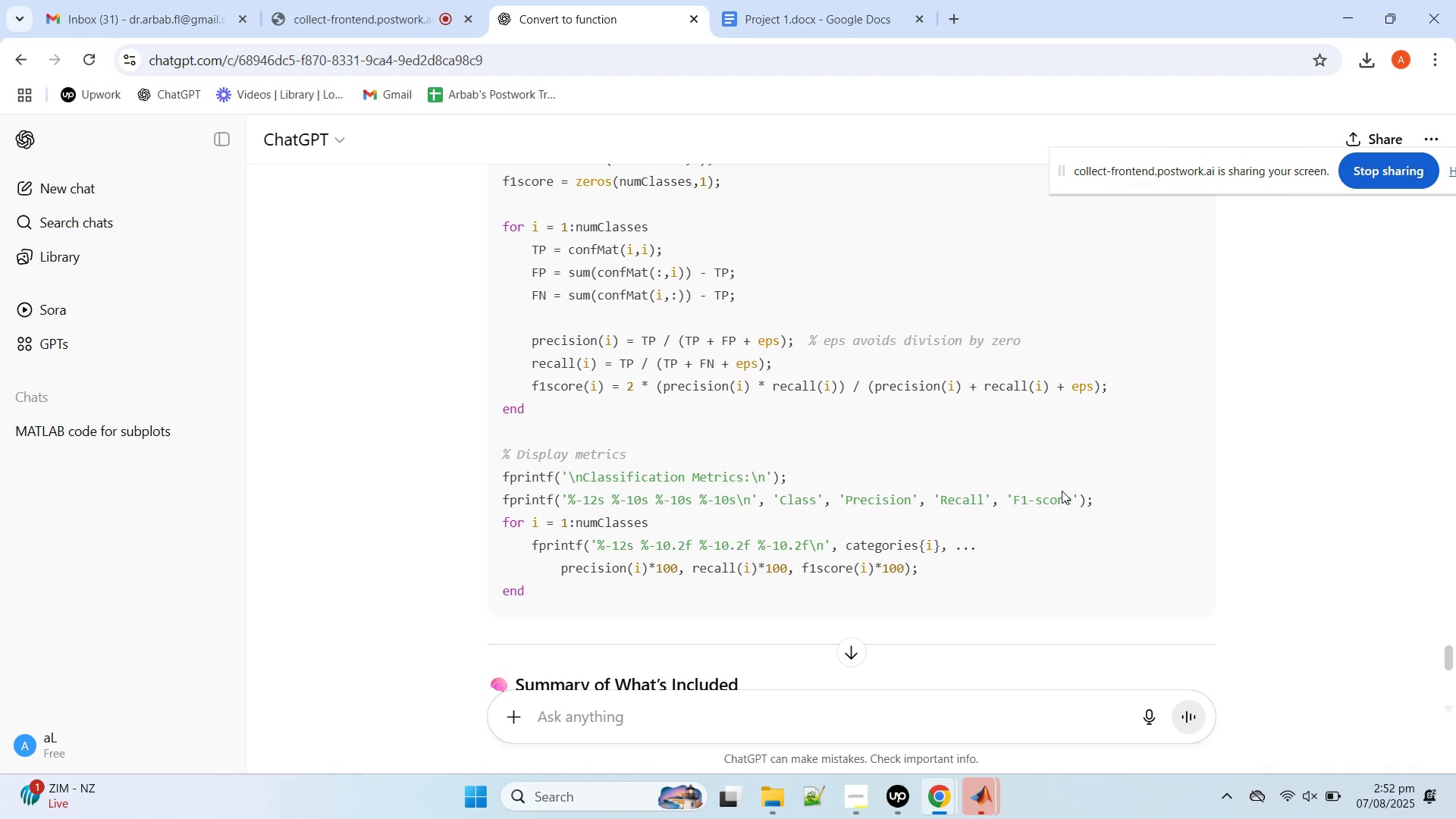 
scroll: coordinate [913, 342], scroll_direction: up, amount: 4.0
 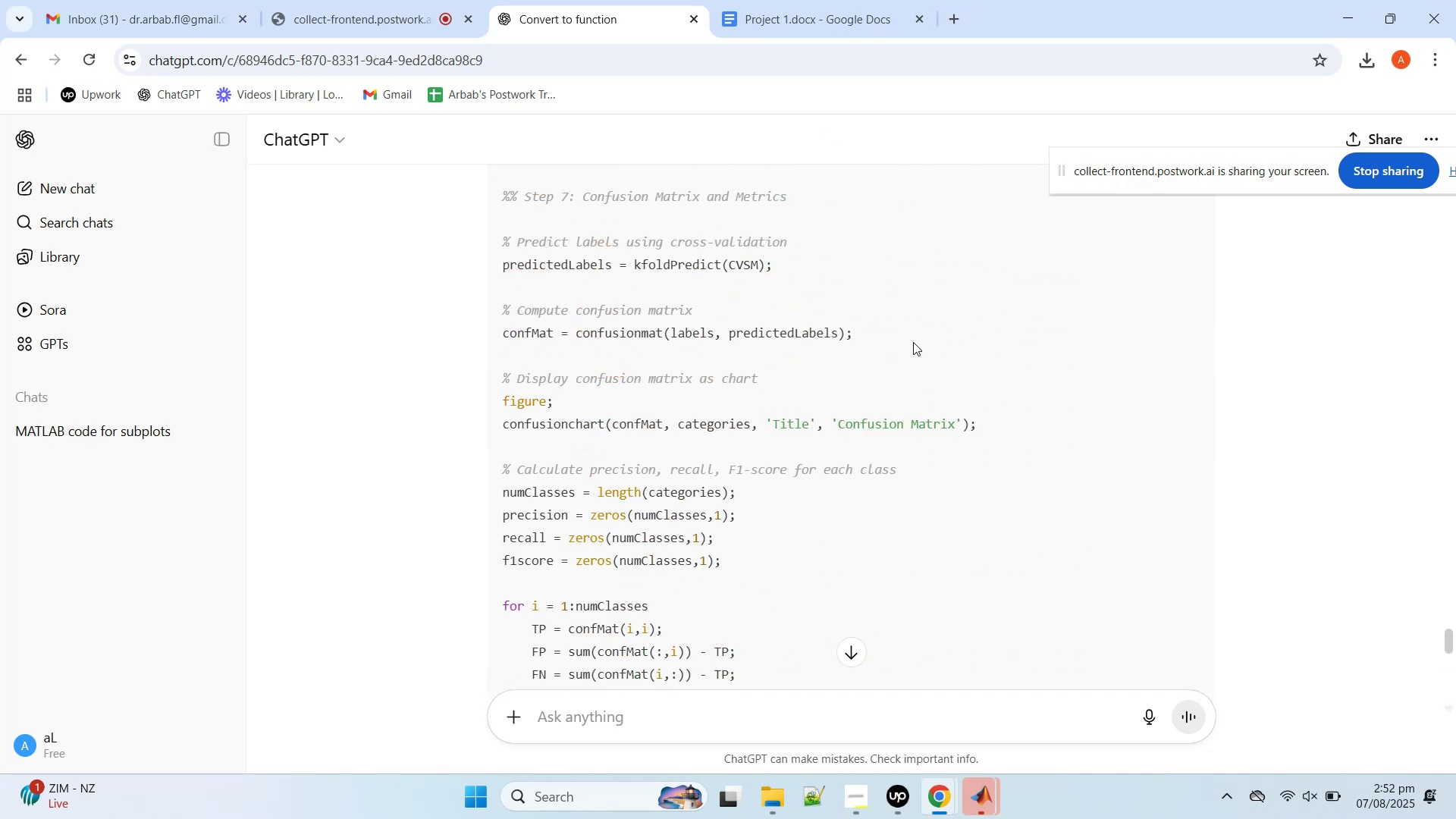 
left_click([913, 342])
 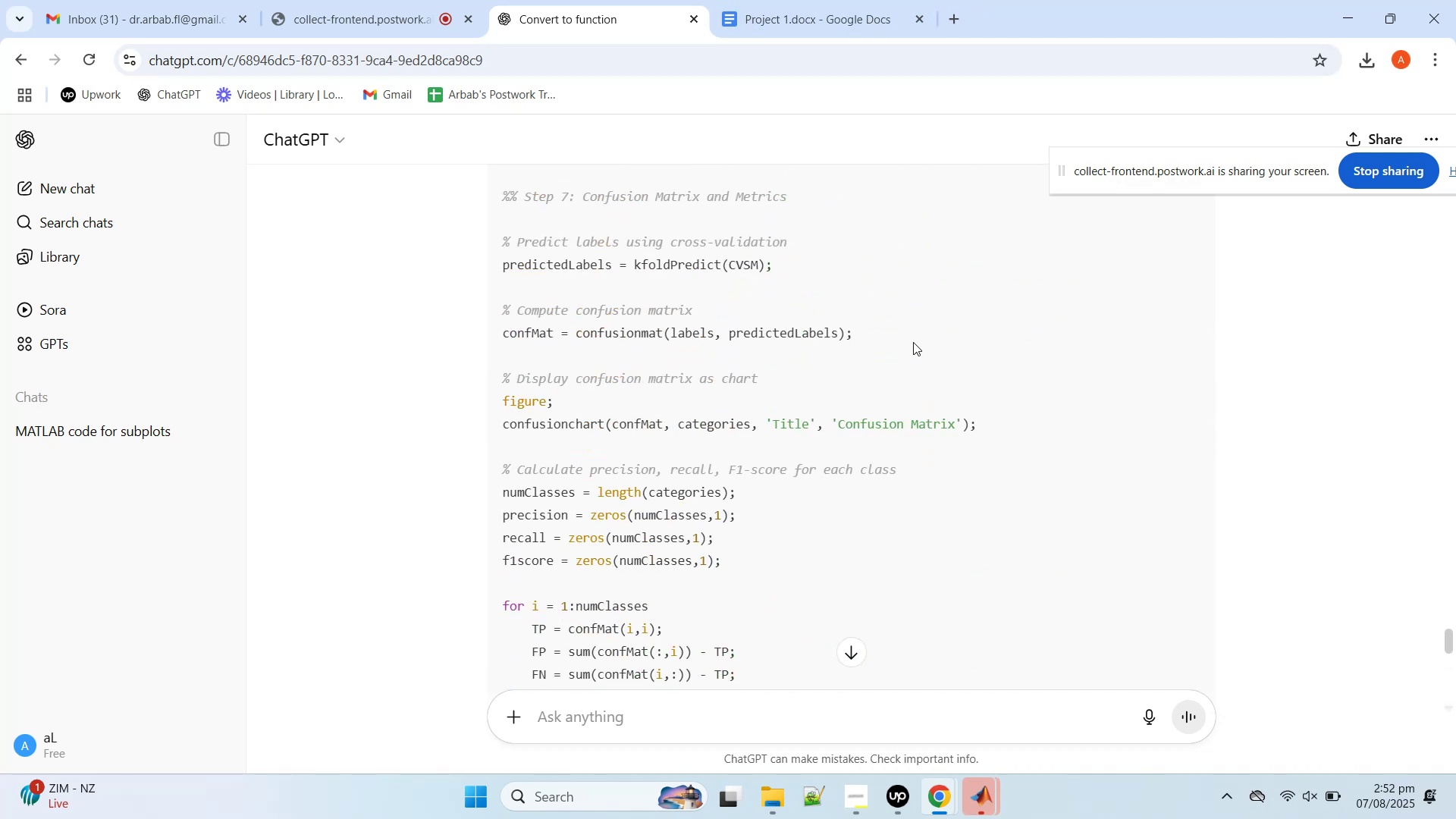 
scroll: coordinate [1072, 381], scroll_direction: up, amount: 15.0
 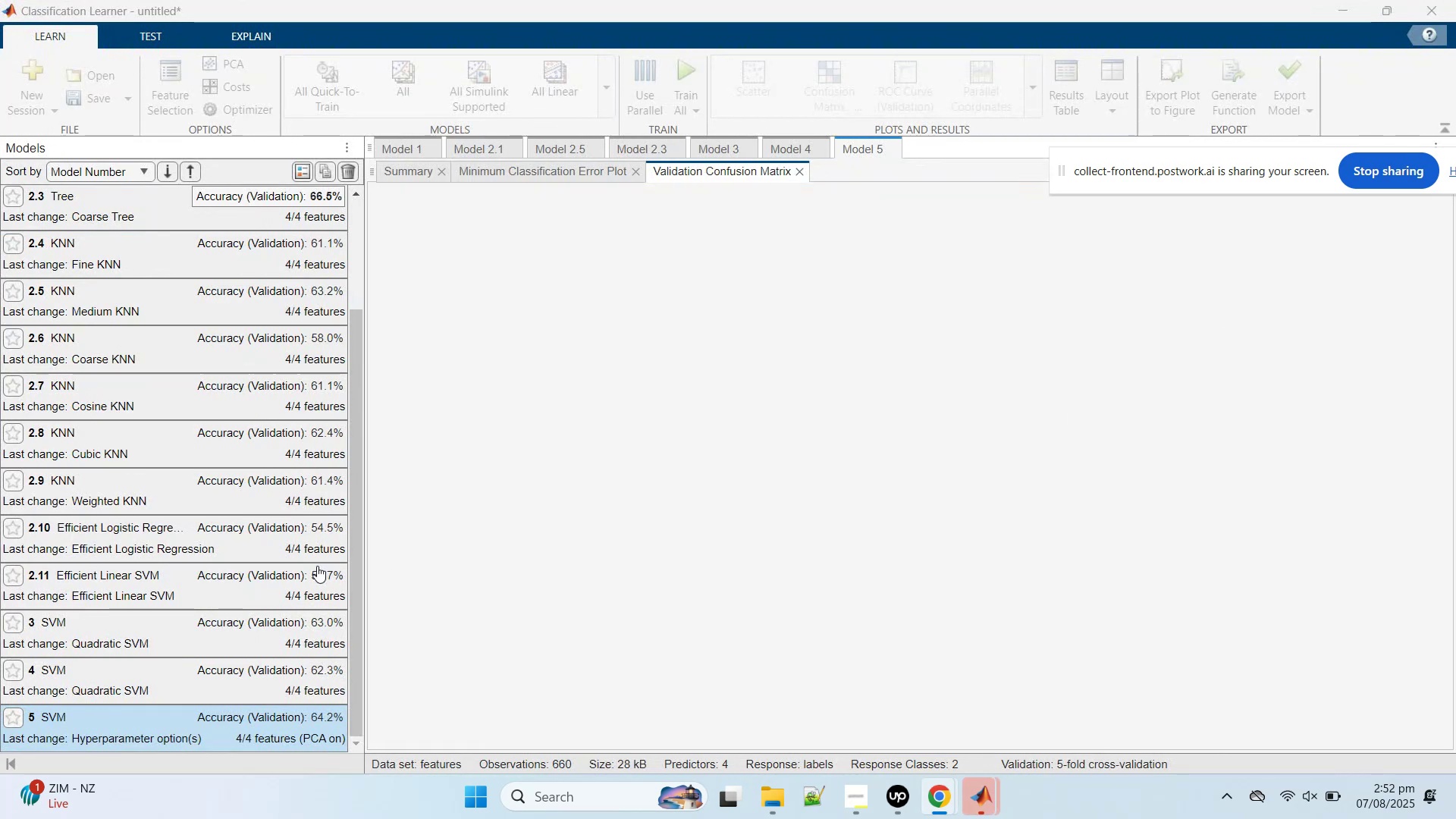 
left_click([1436, 8])
 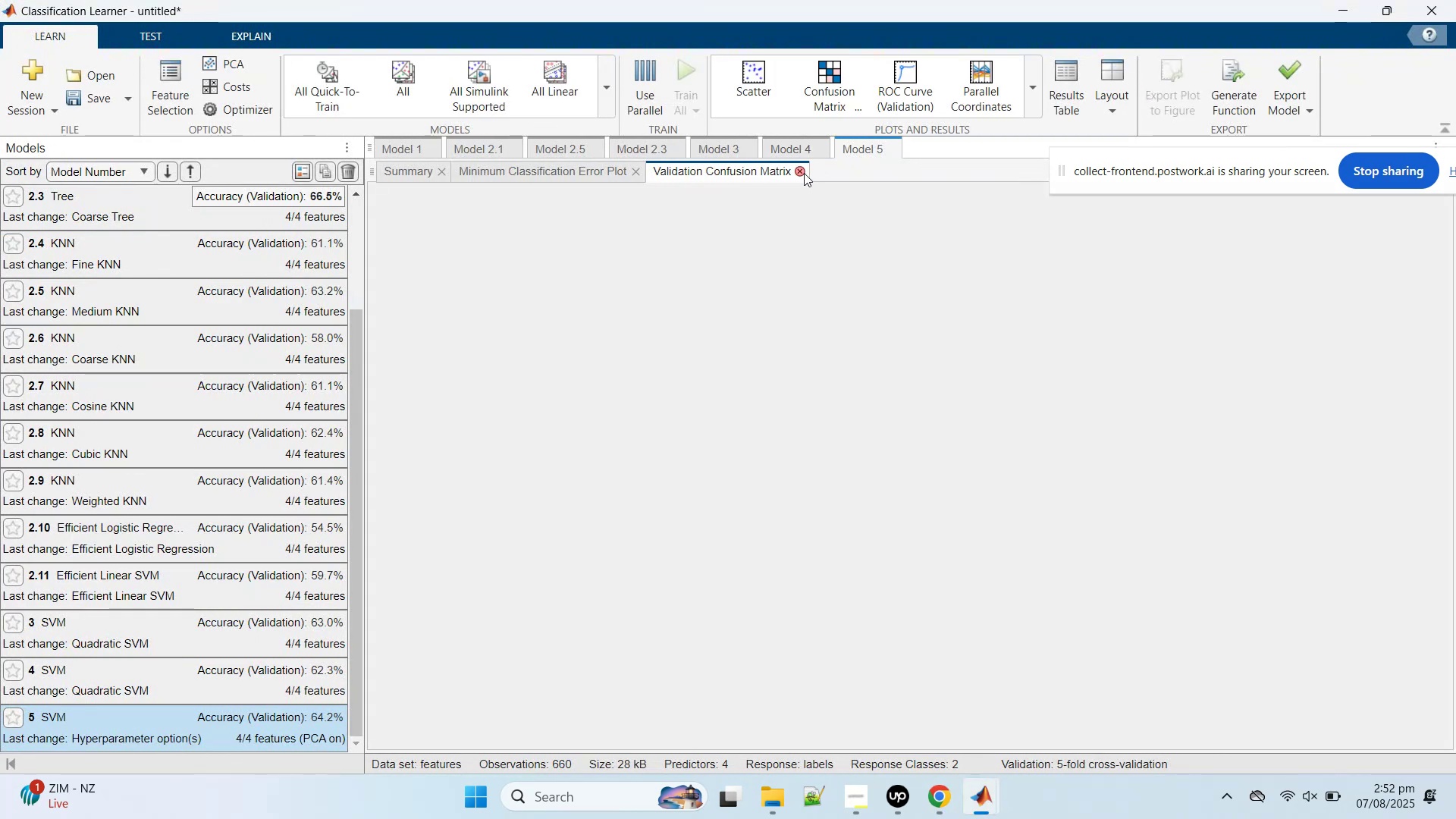 
left_click([802, 173])
 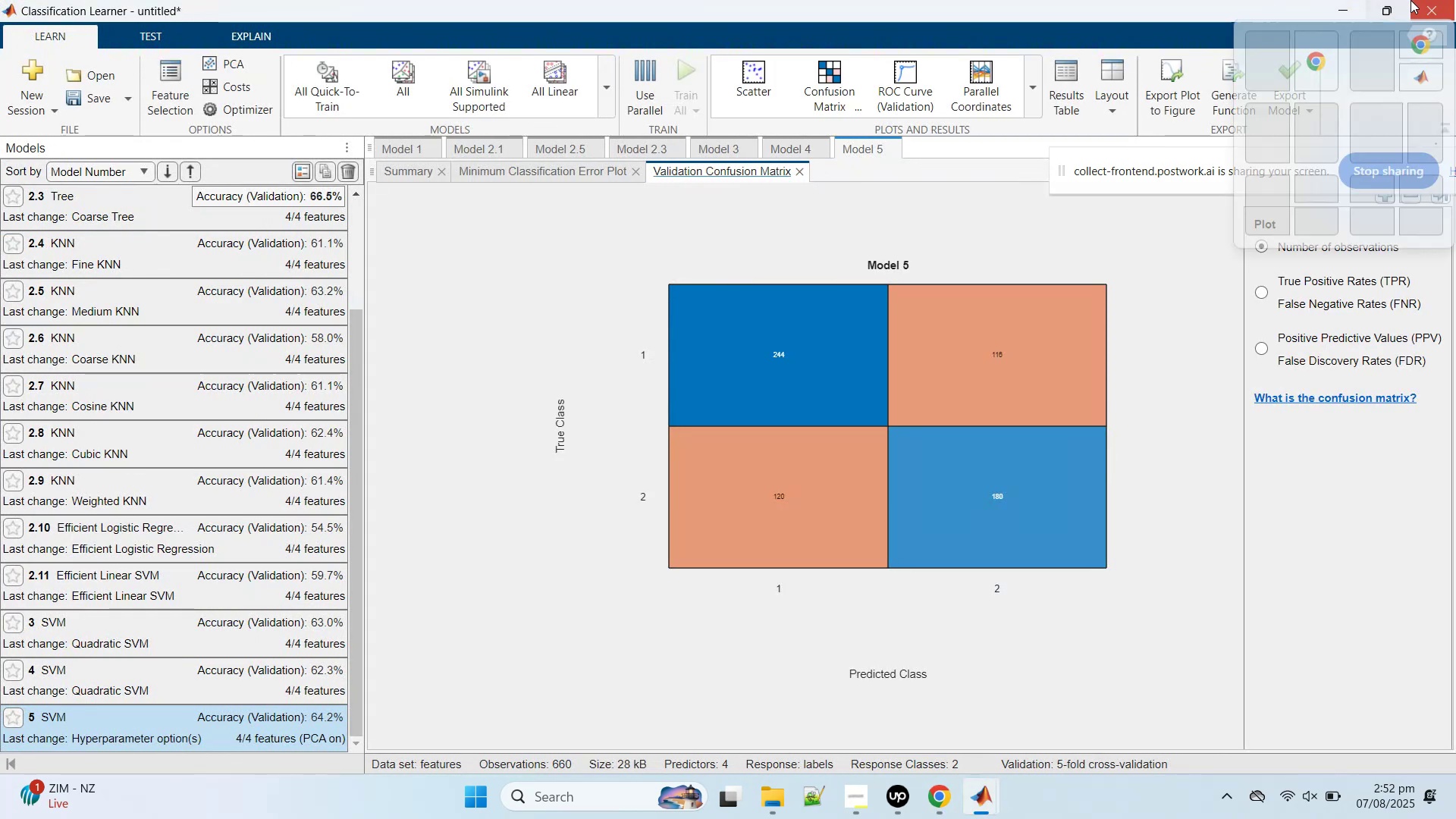 
left_click([1415, 0])
 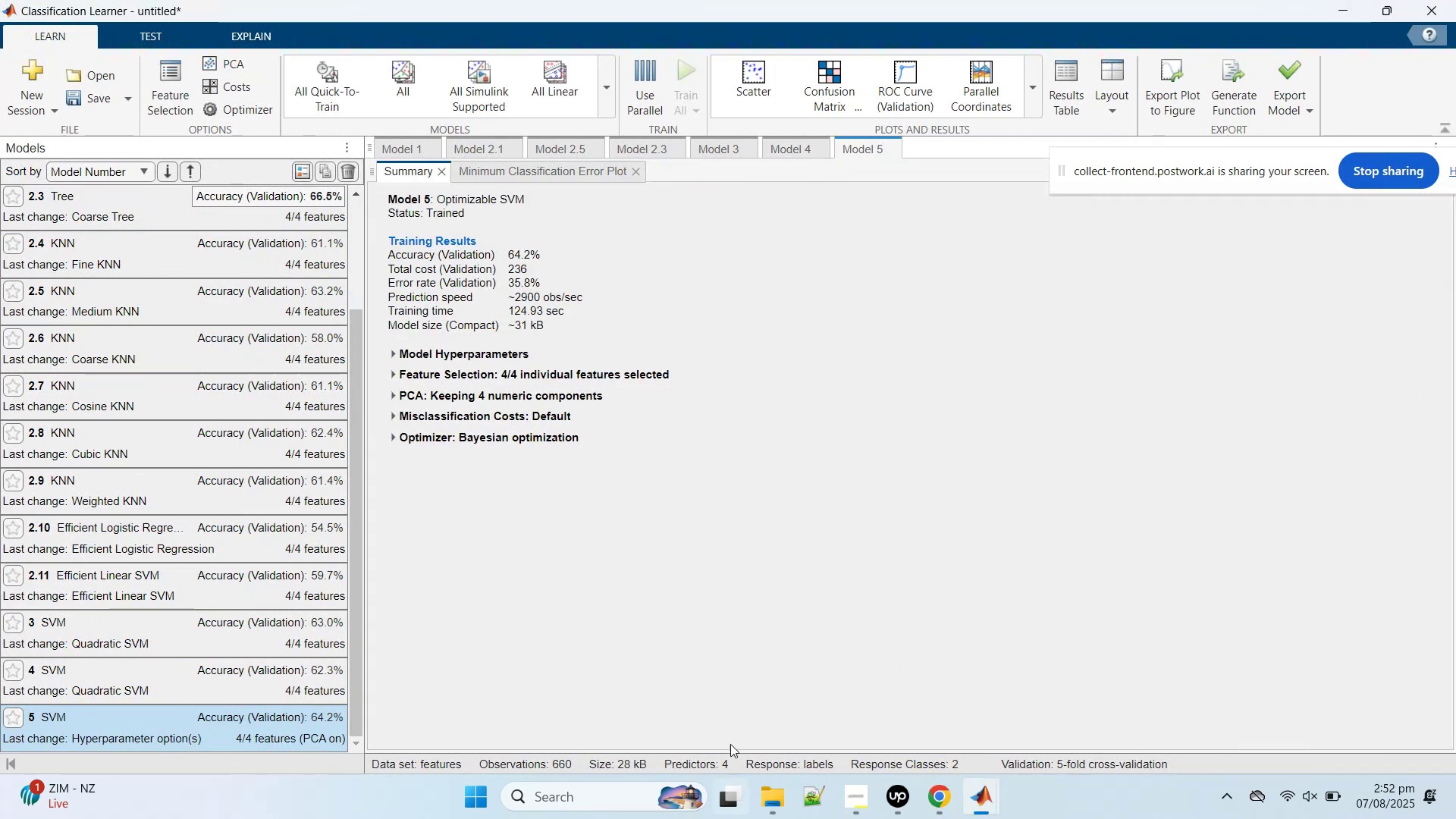 
mouse_move([995, 802])
 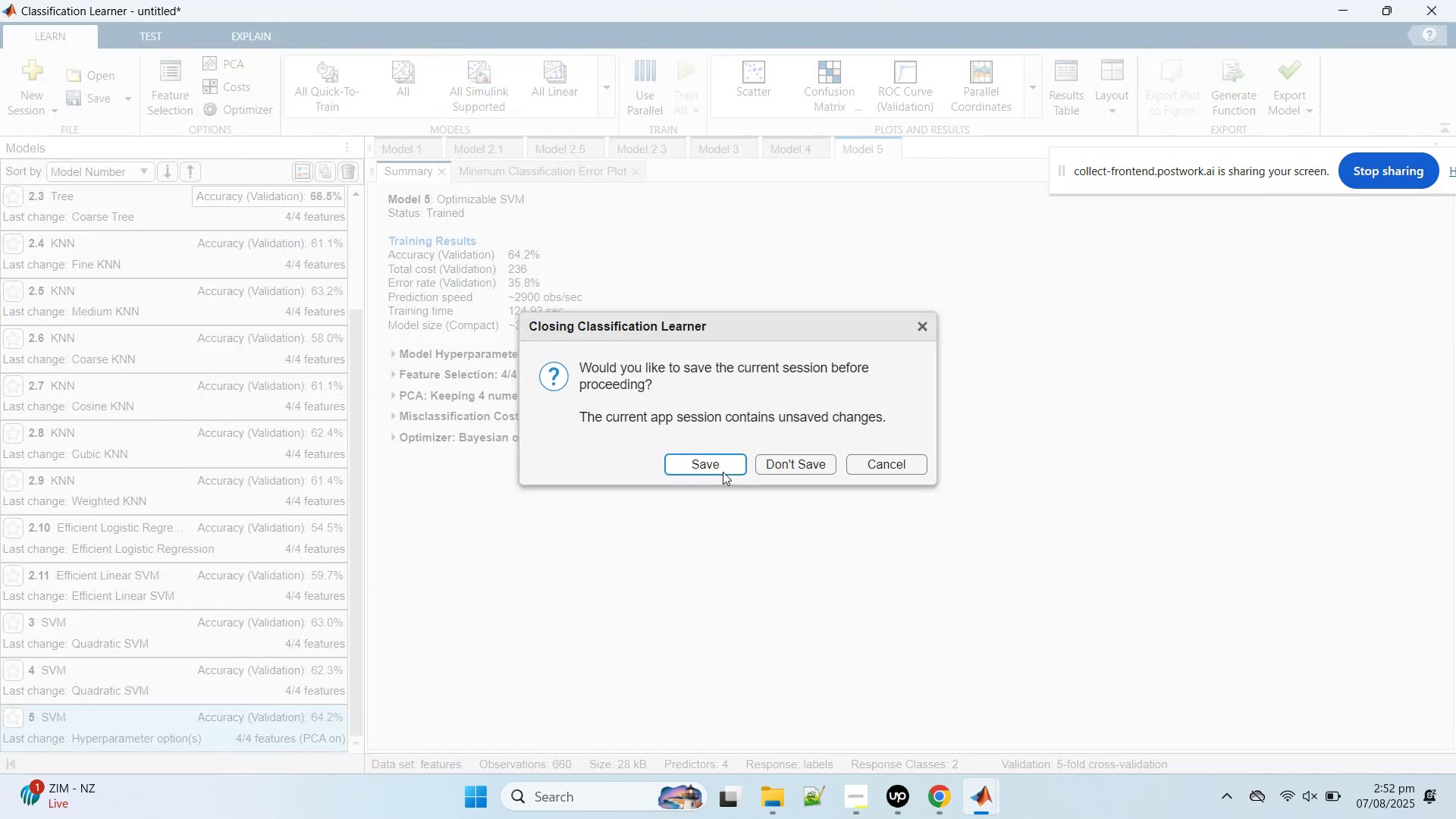 
left_click([802, 465])
 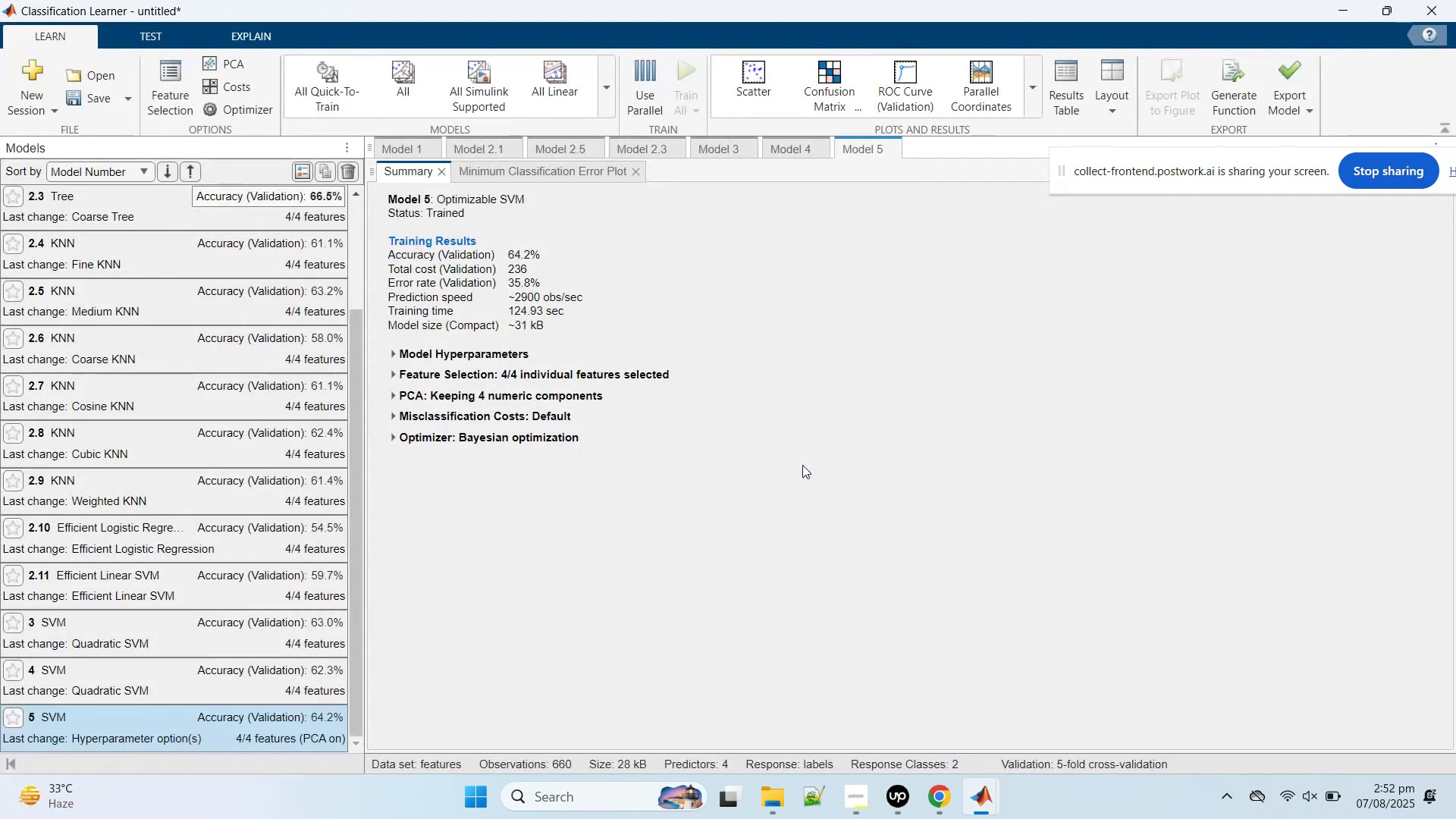 
scroll: coordinate [799, 470], scroll_direction: down, amount: 5.0
 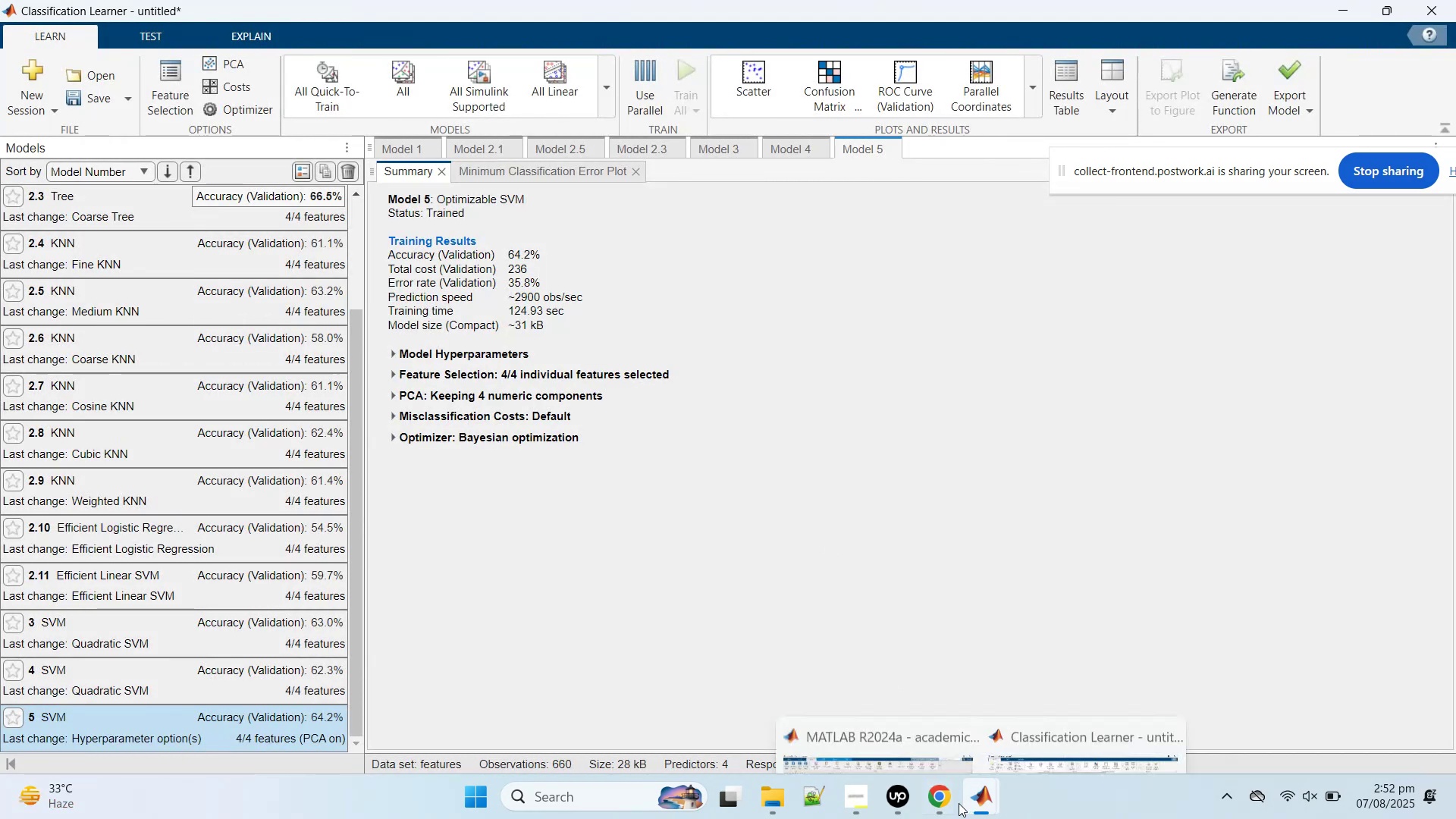 
left_click([954, 801])
 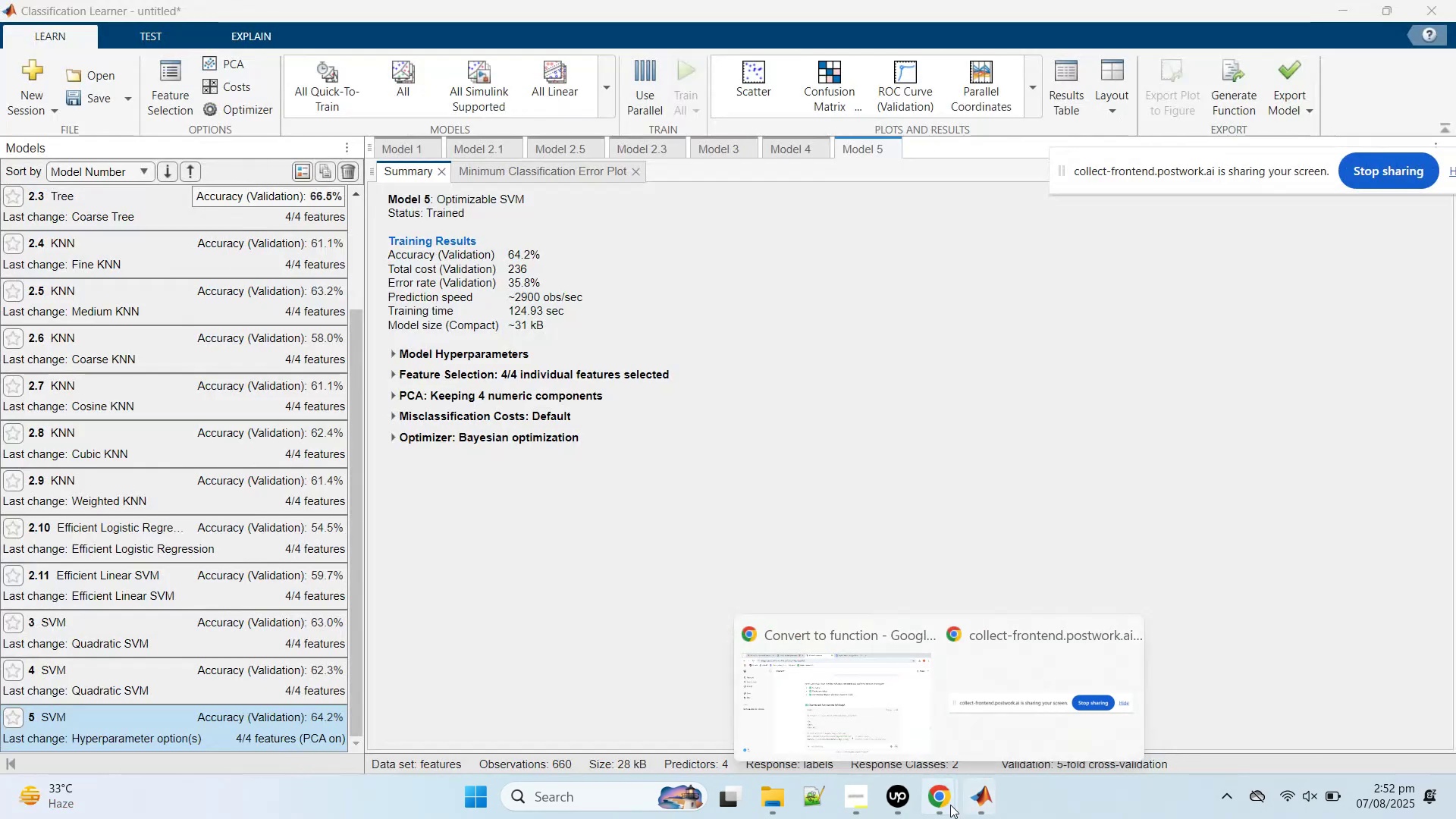 
left_click([874, 730])
 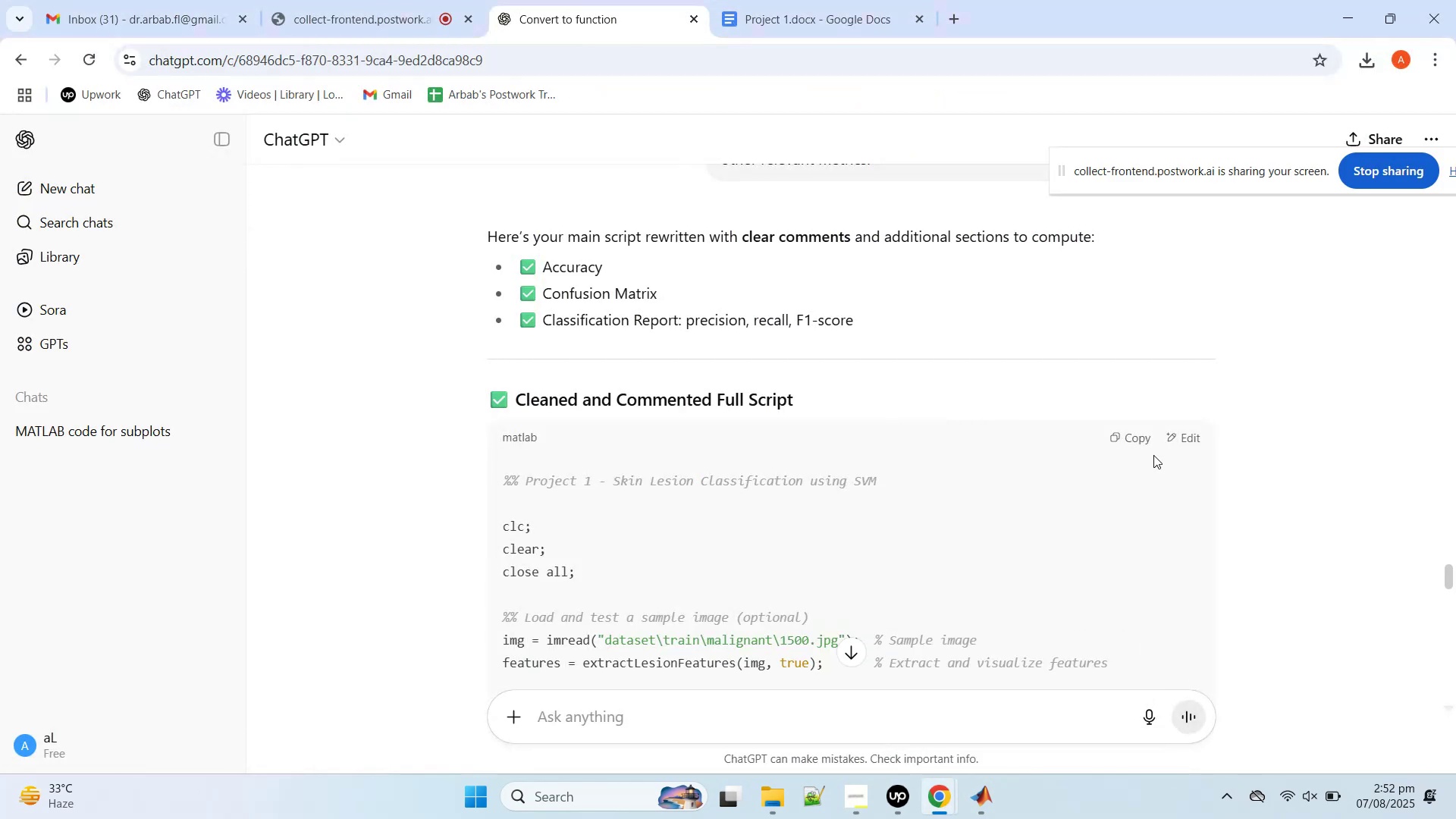 
left_click([1138, 444])
 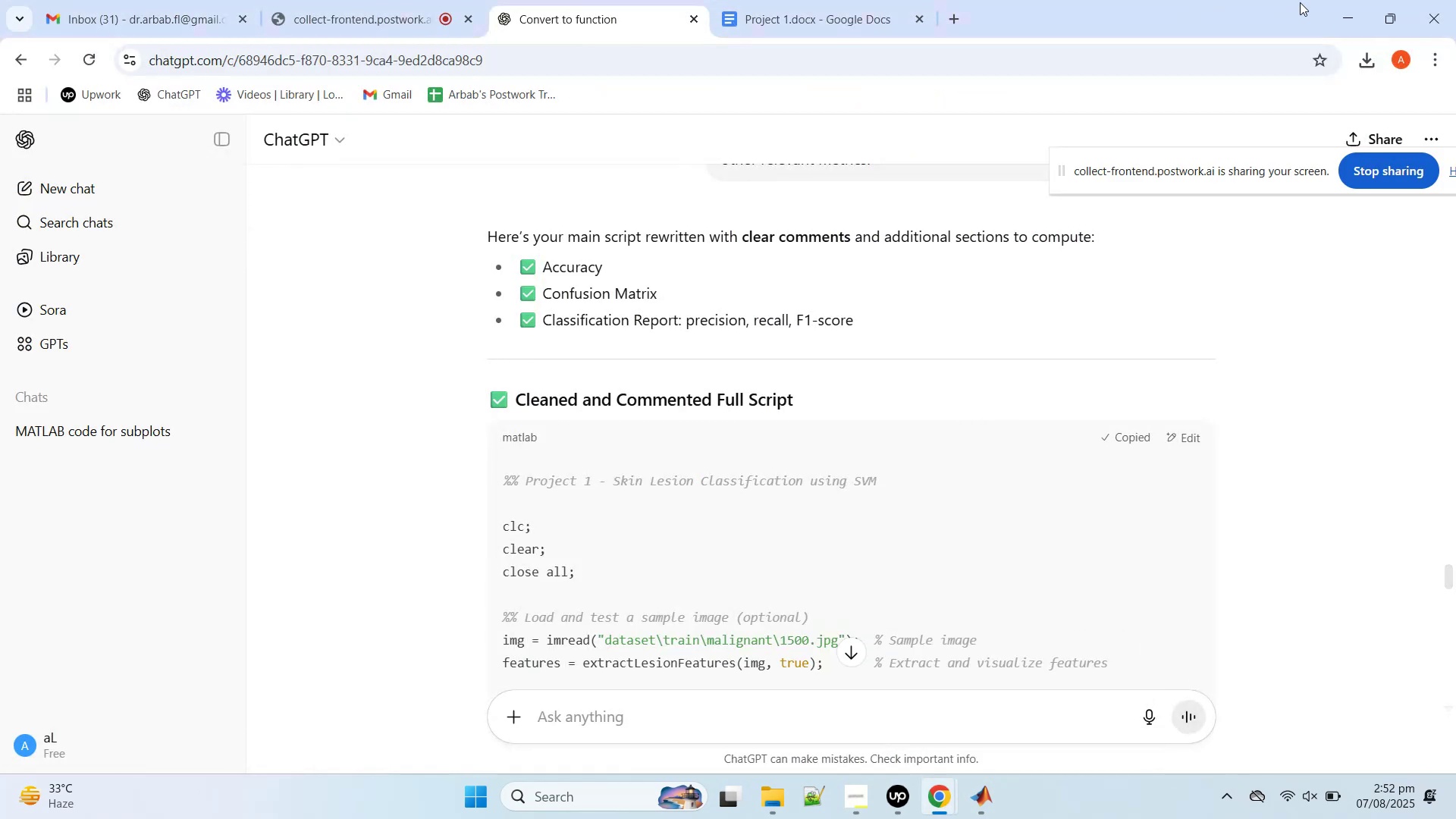 
left_click([1335, 4])
 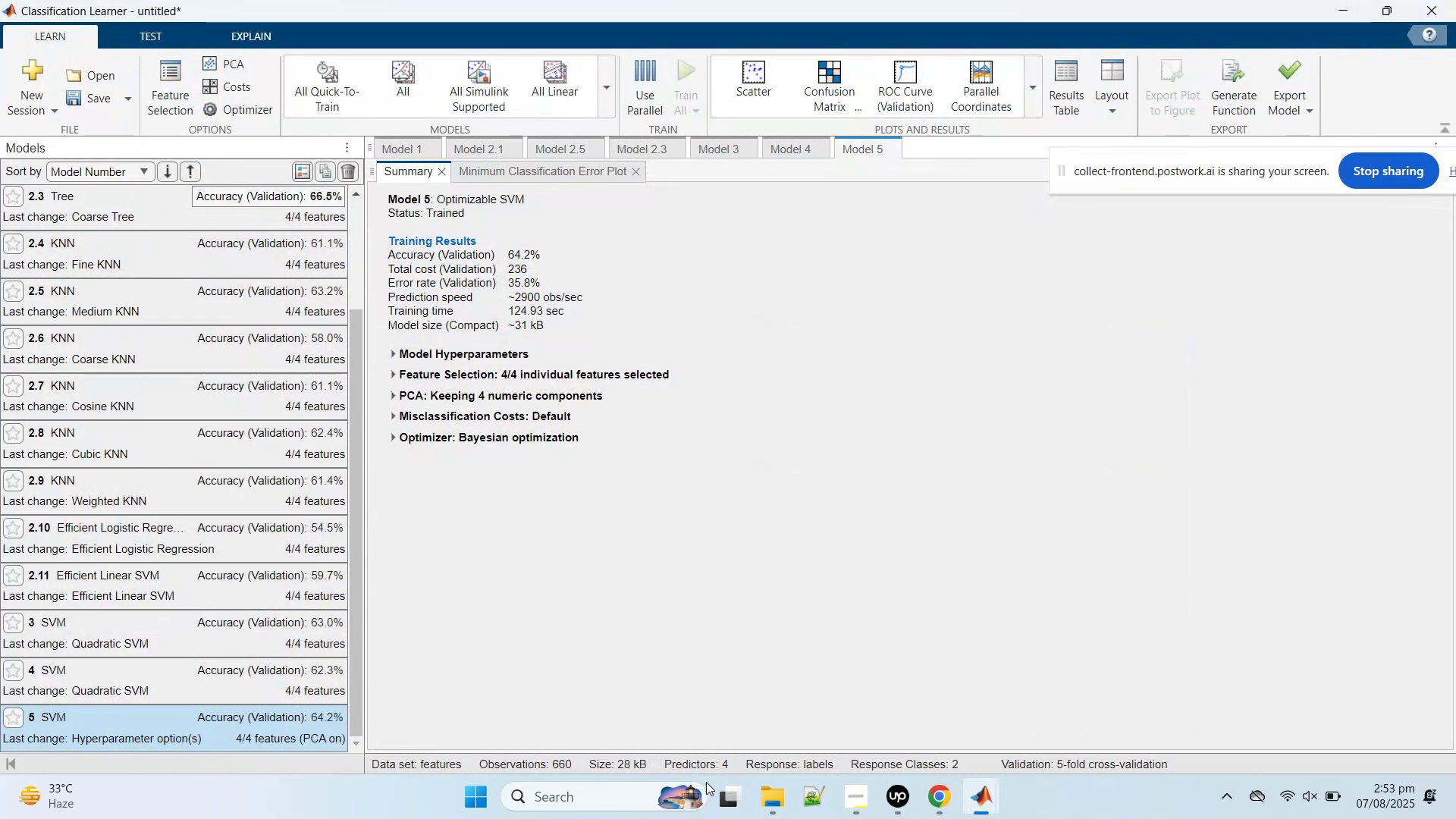 
left_click([998, 577])
 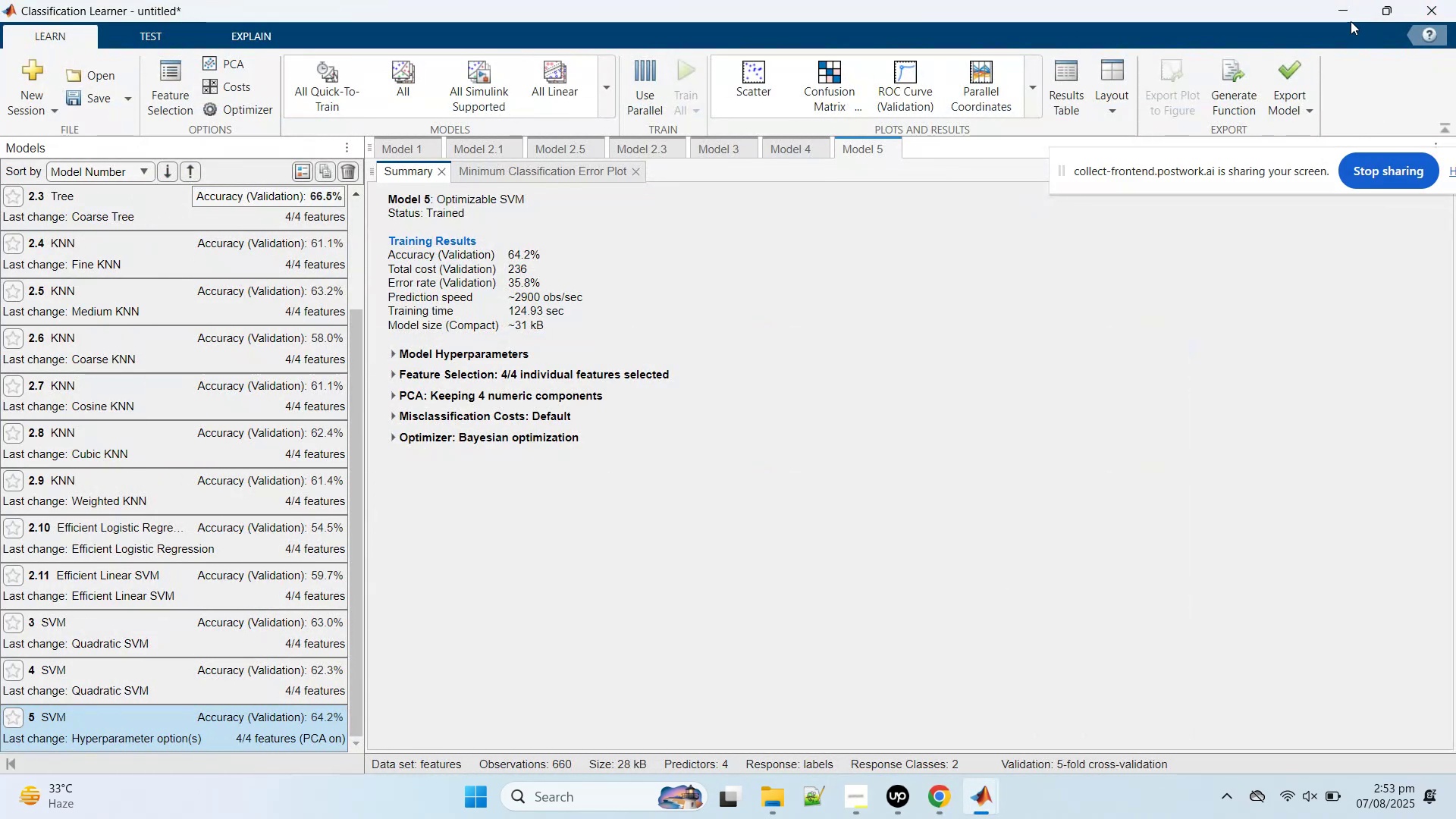 
left_click([1344, 16])
 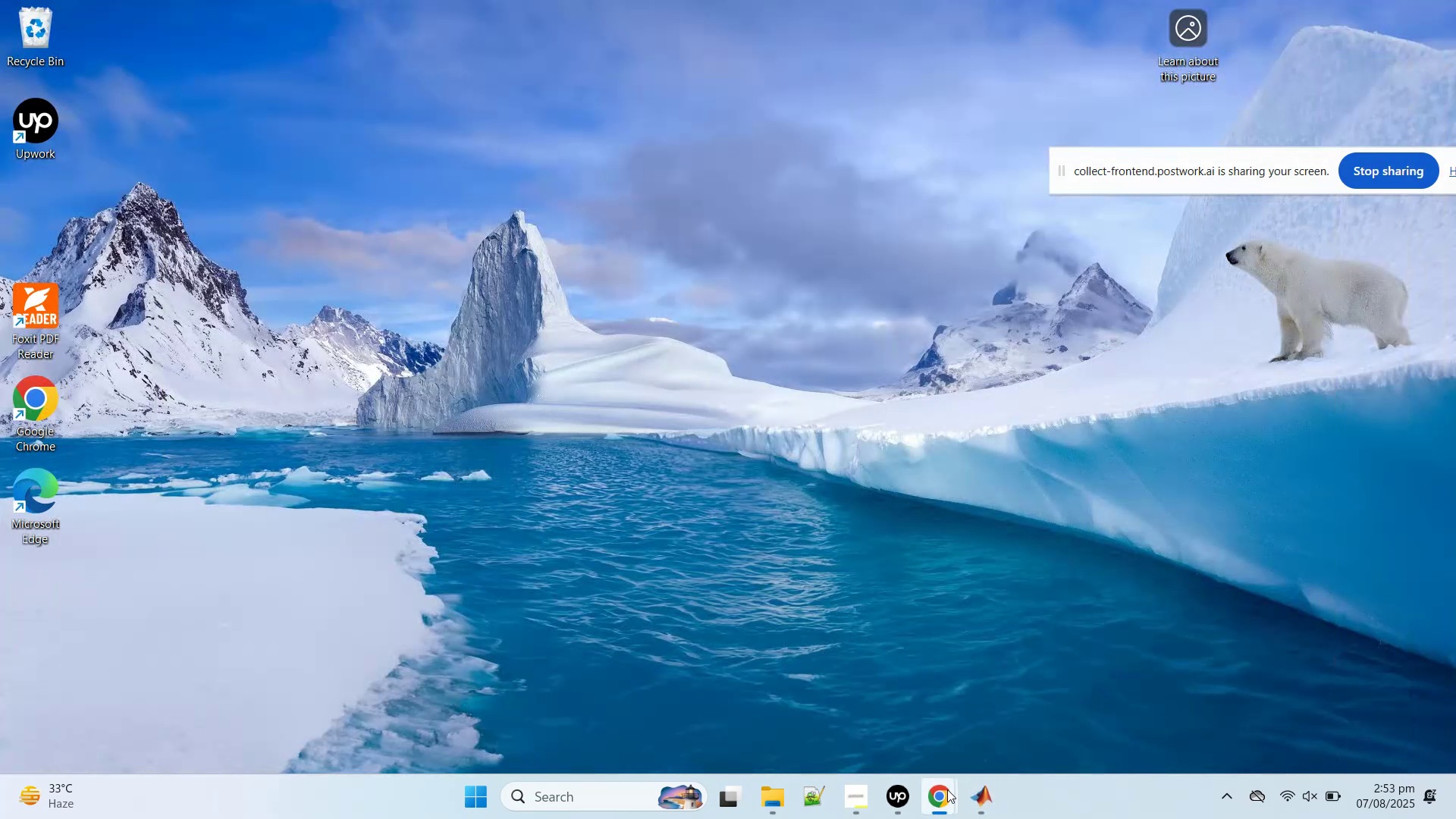 
left_click([971, 810])
 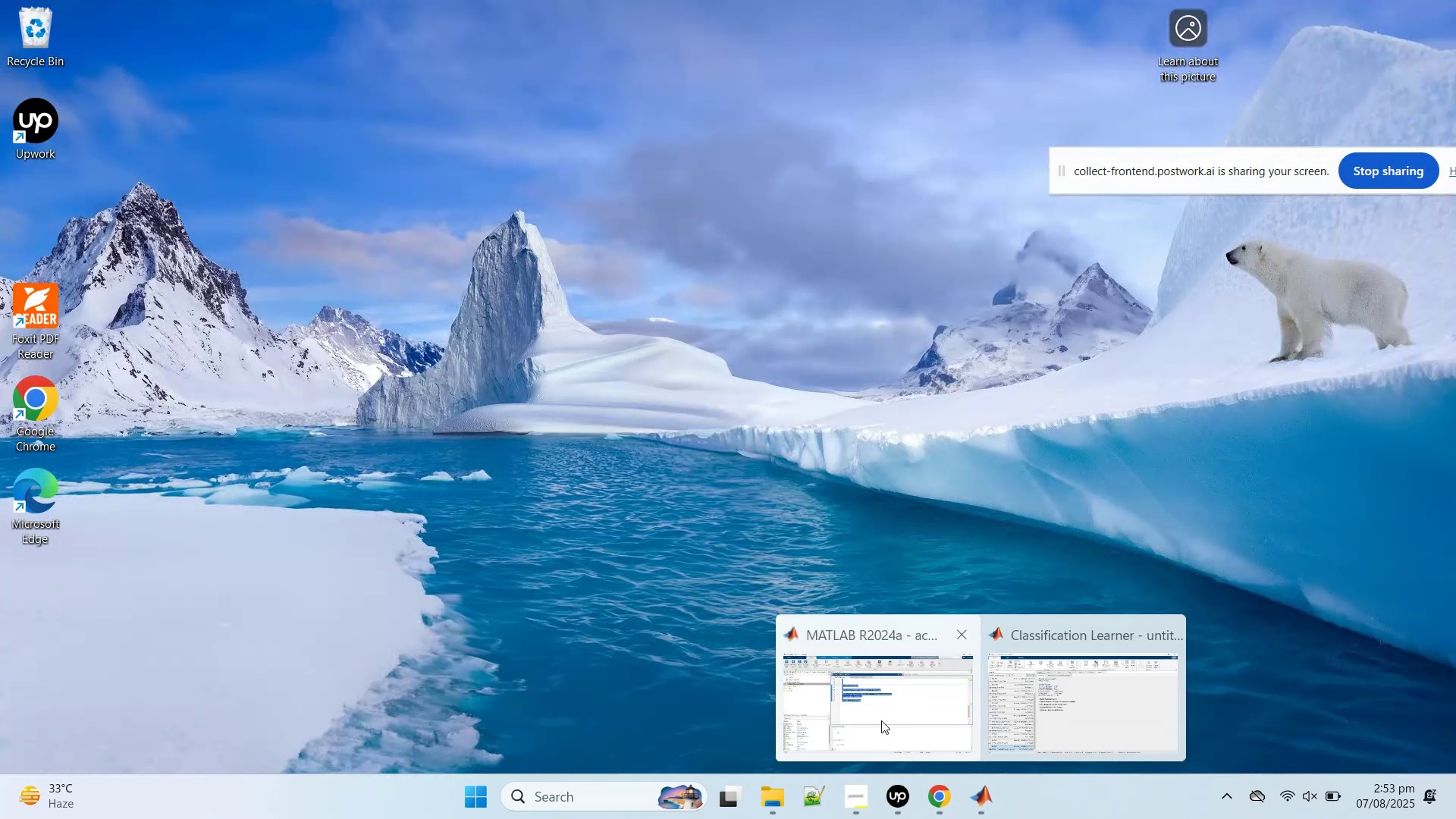 
left_click([880, 715])
 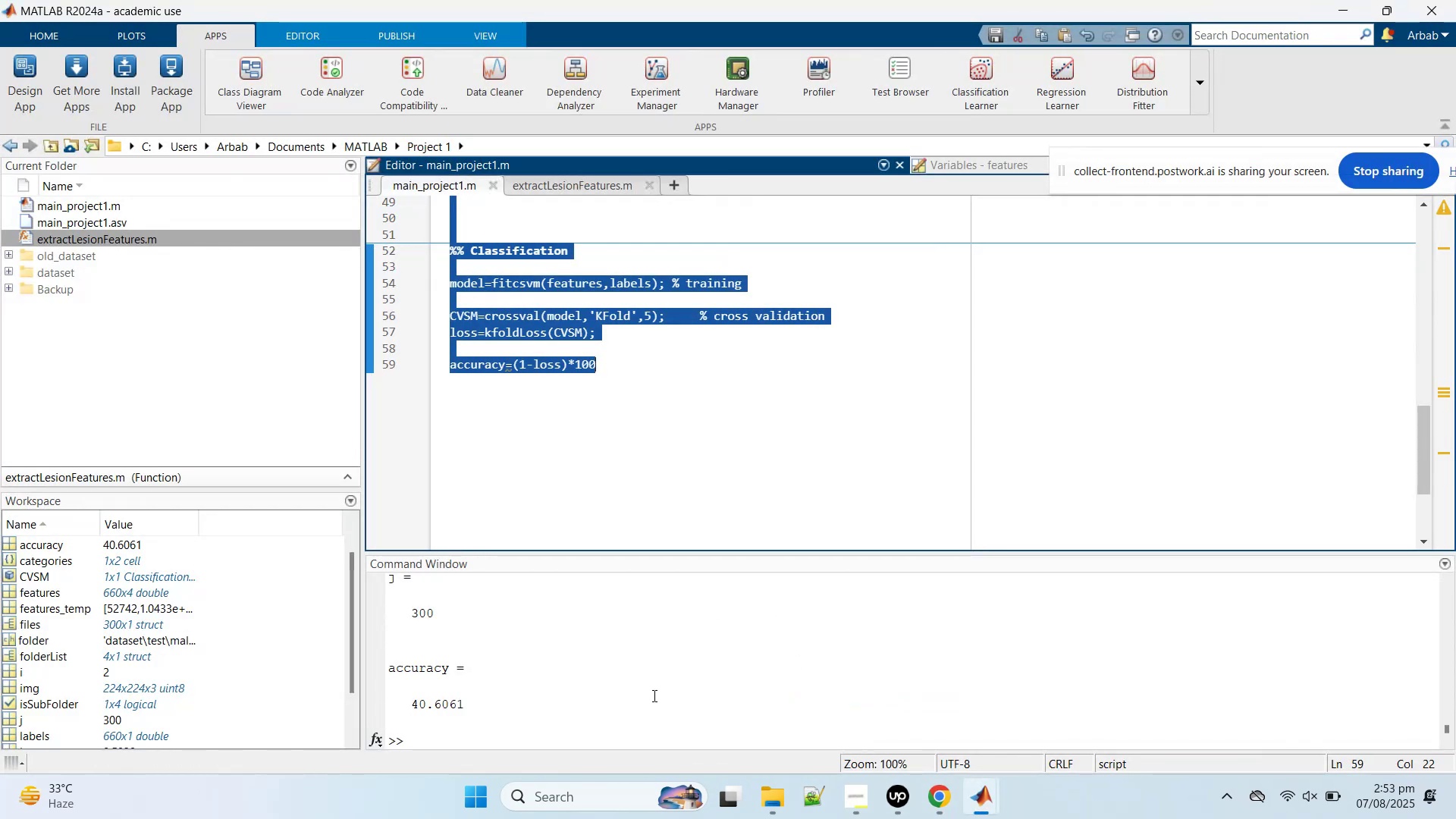 
left_click([653, 695])
 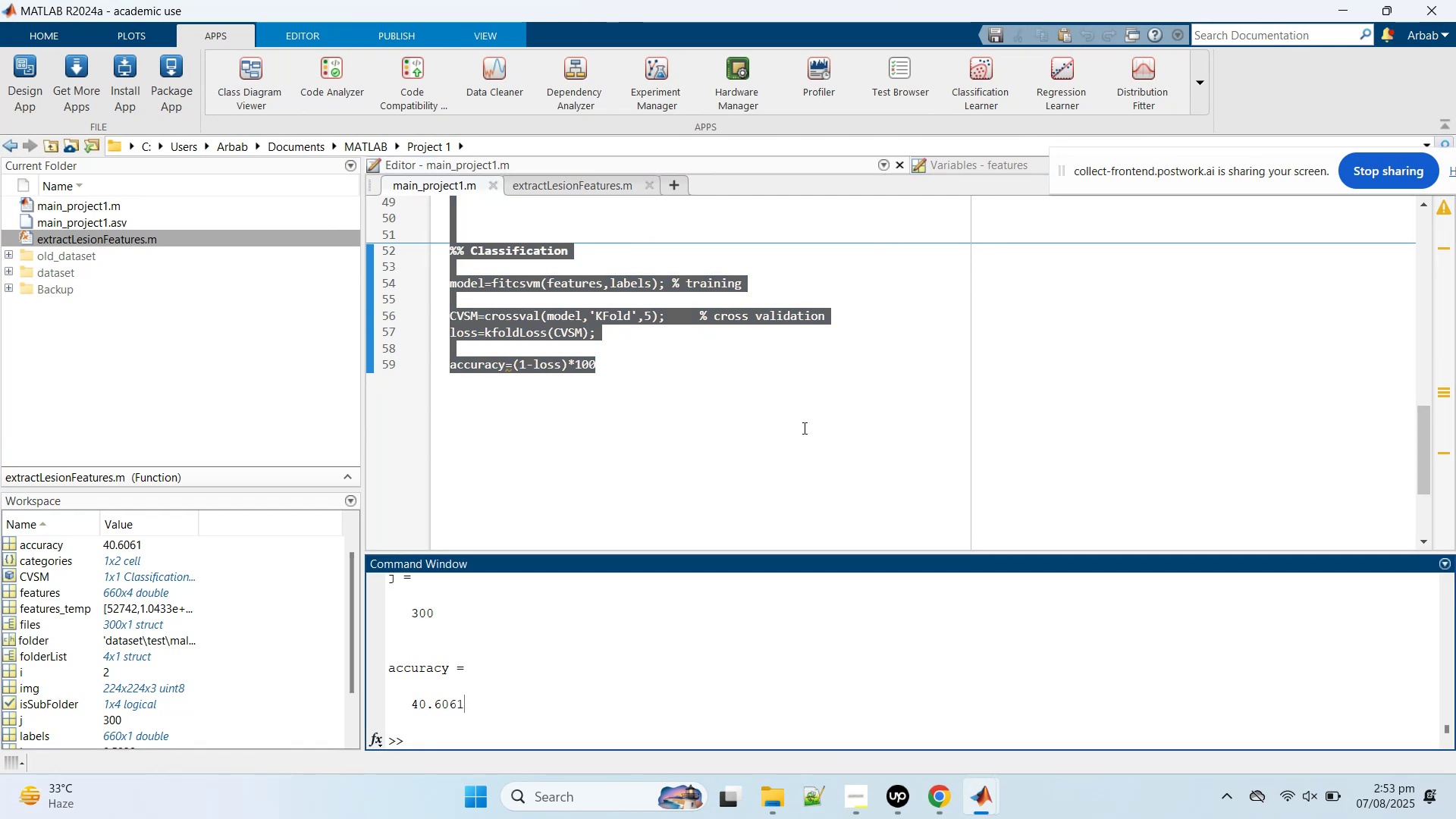 
left_click([765, 378])
 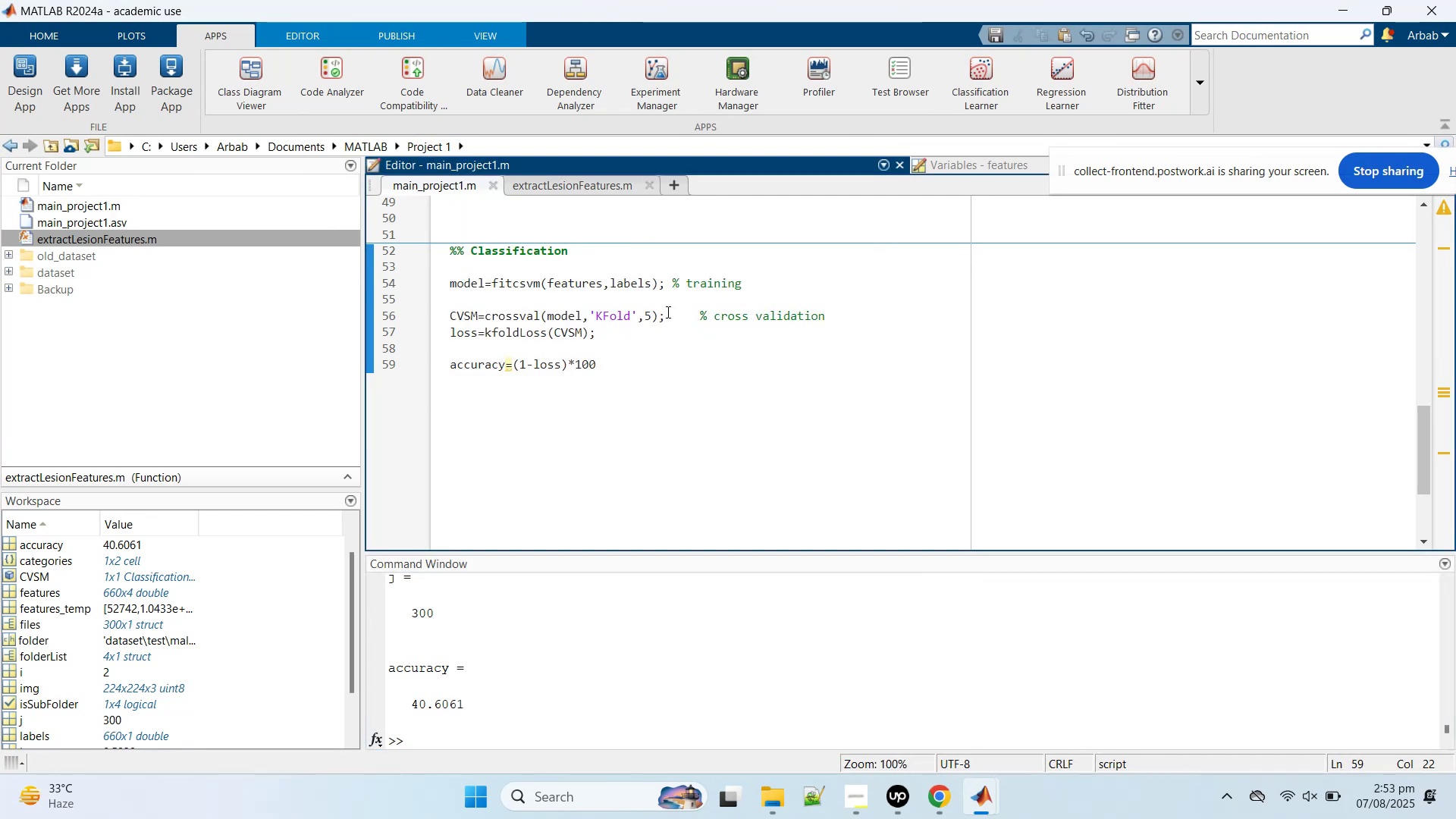 
key(Control+S)
 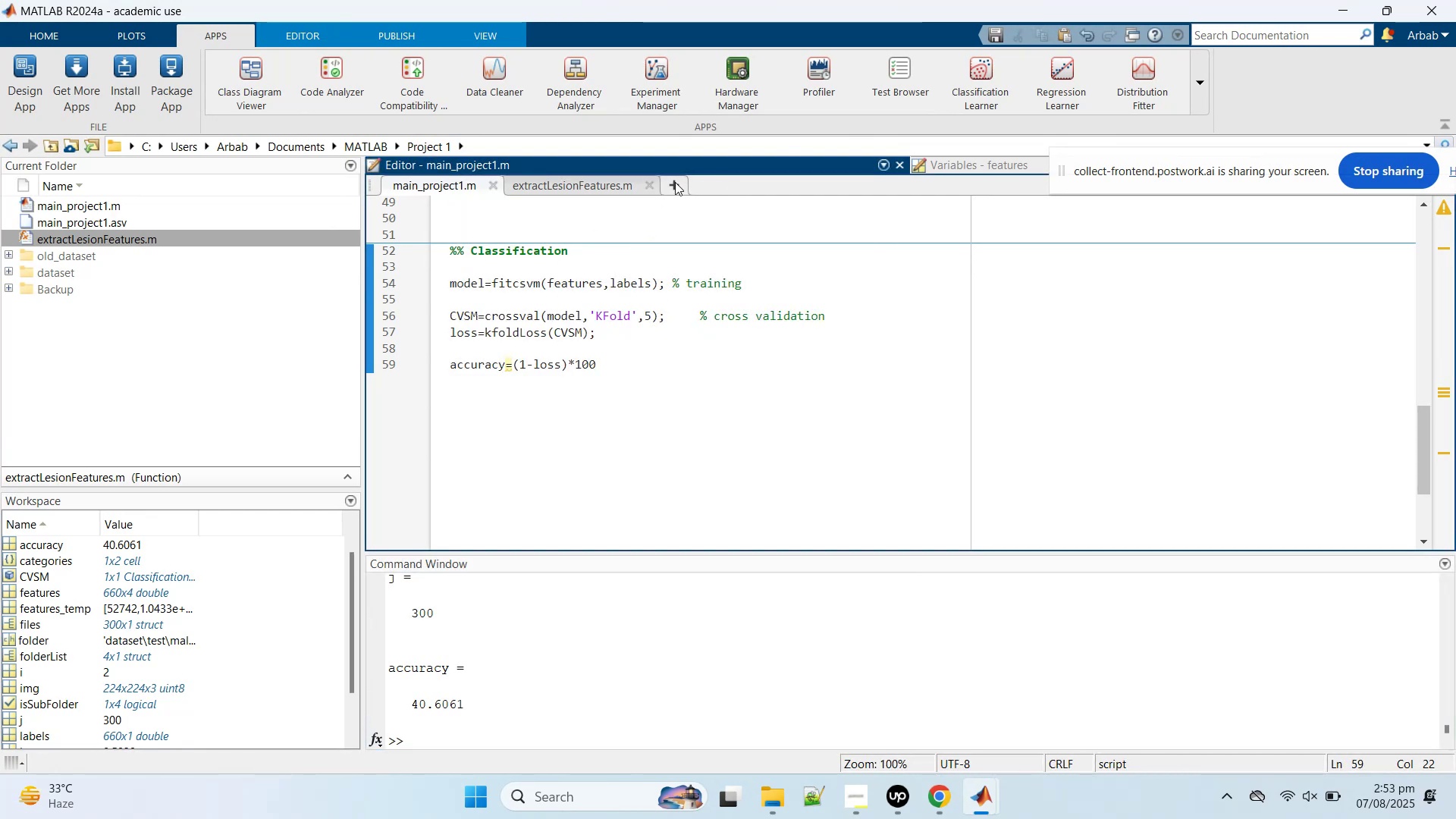 
left_click([676, 186])
 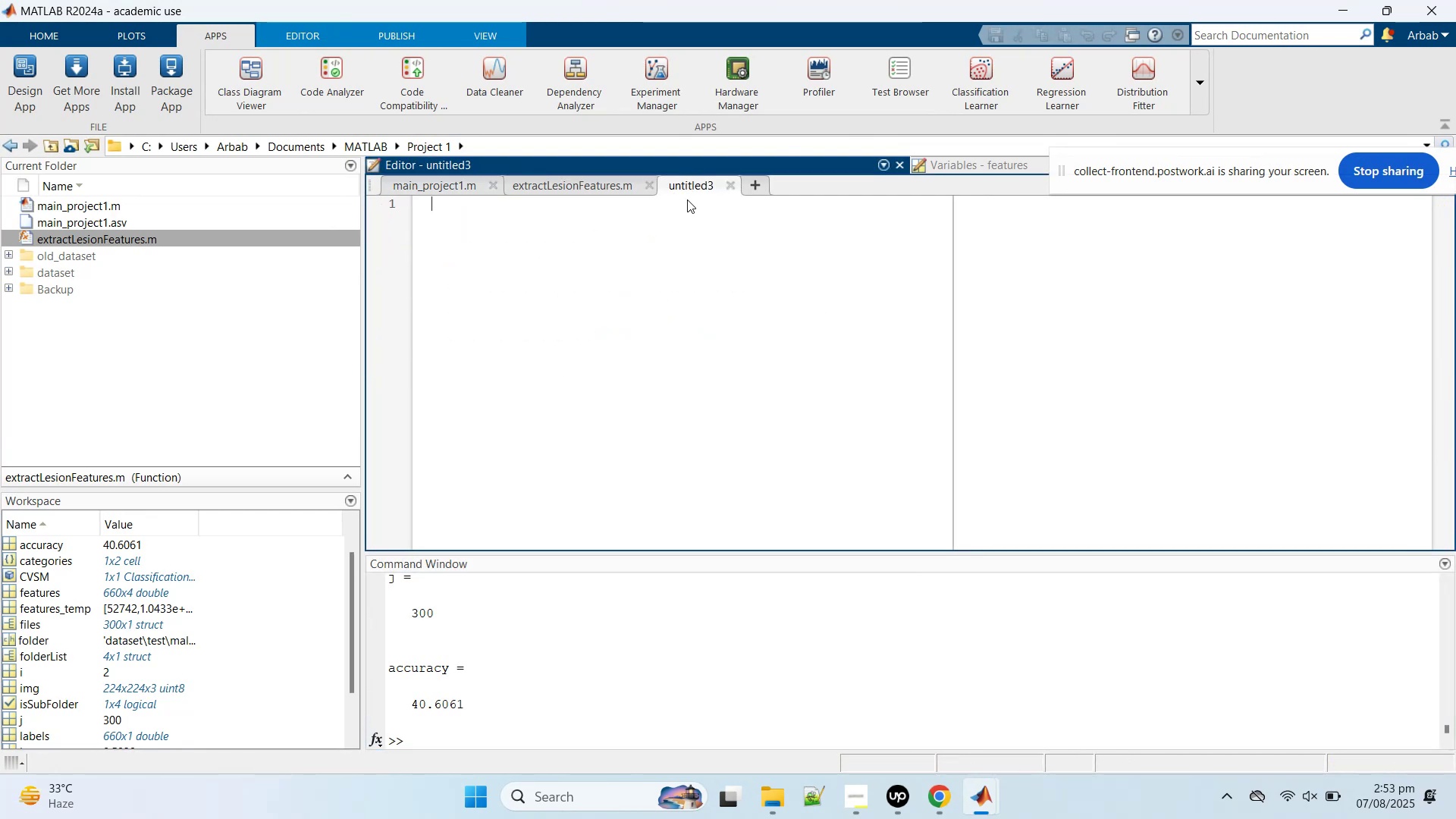 
key(Control+V)
 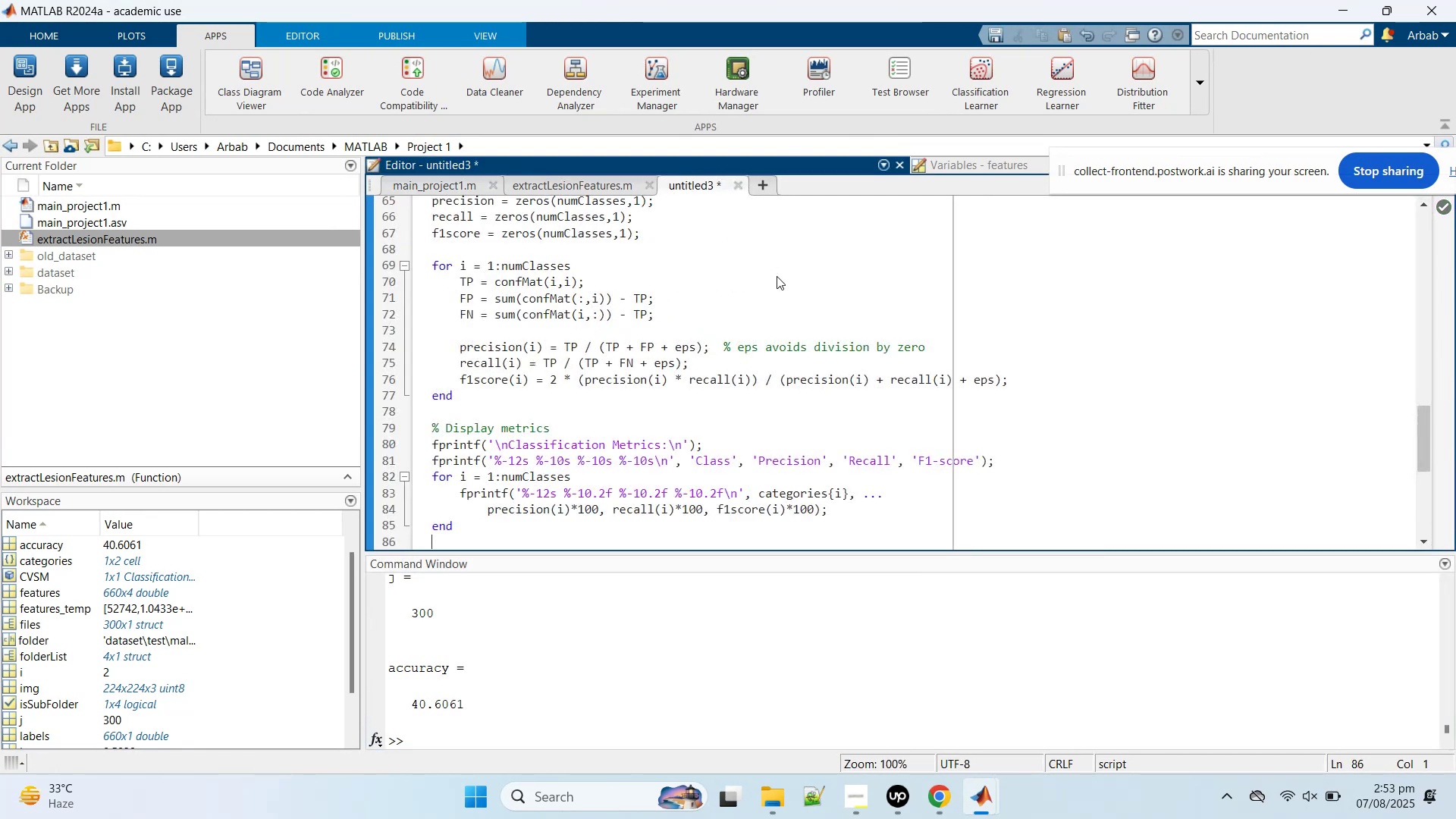 
scroll: coordinate [742, 337], scroll_direction: up, amount: 31.0
 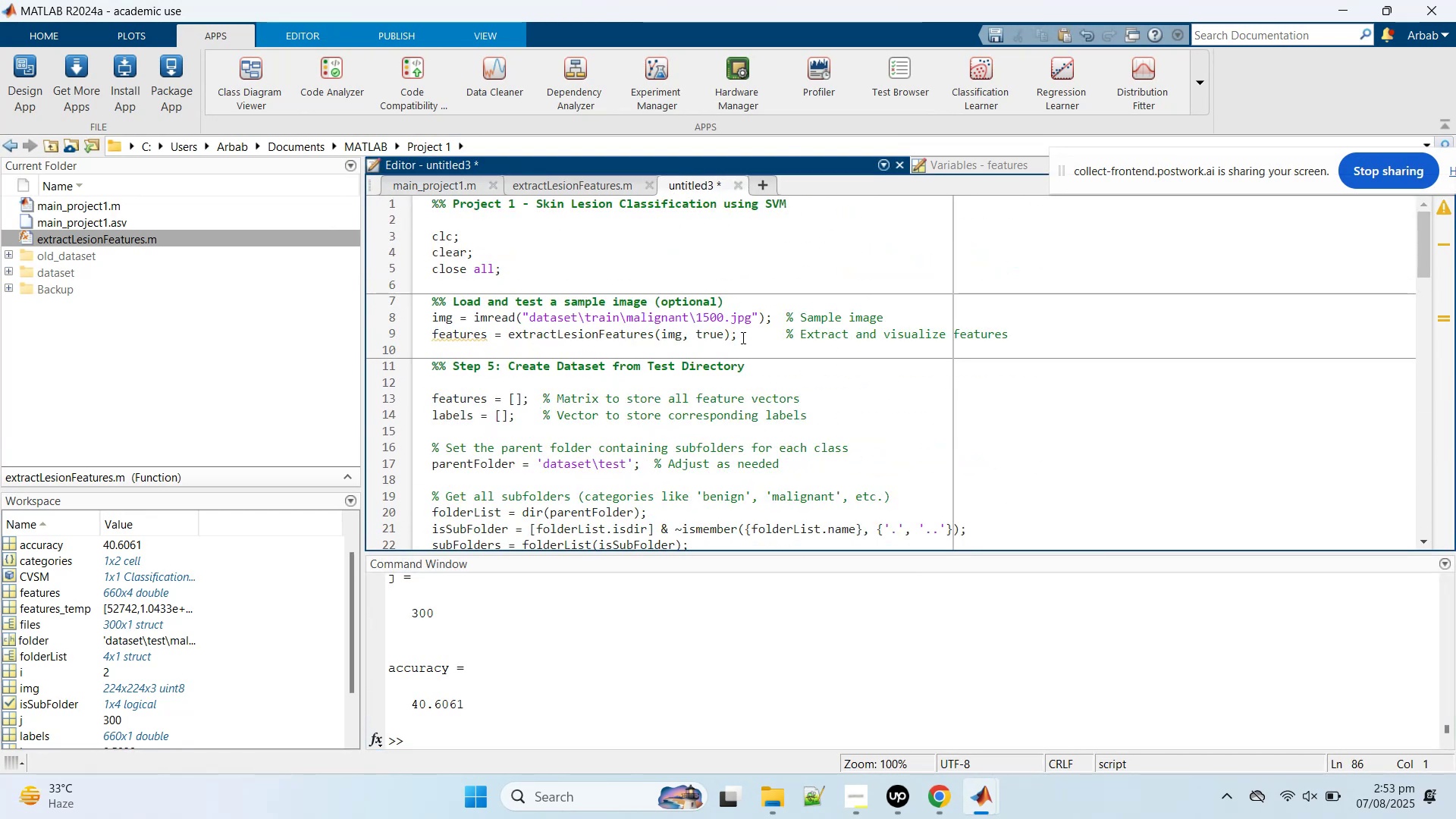 
hold_key(key=ControlLeft, duration=1.08)
 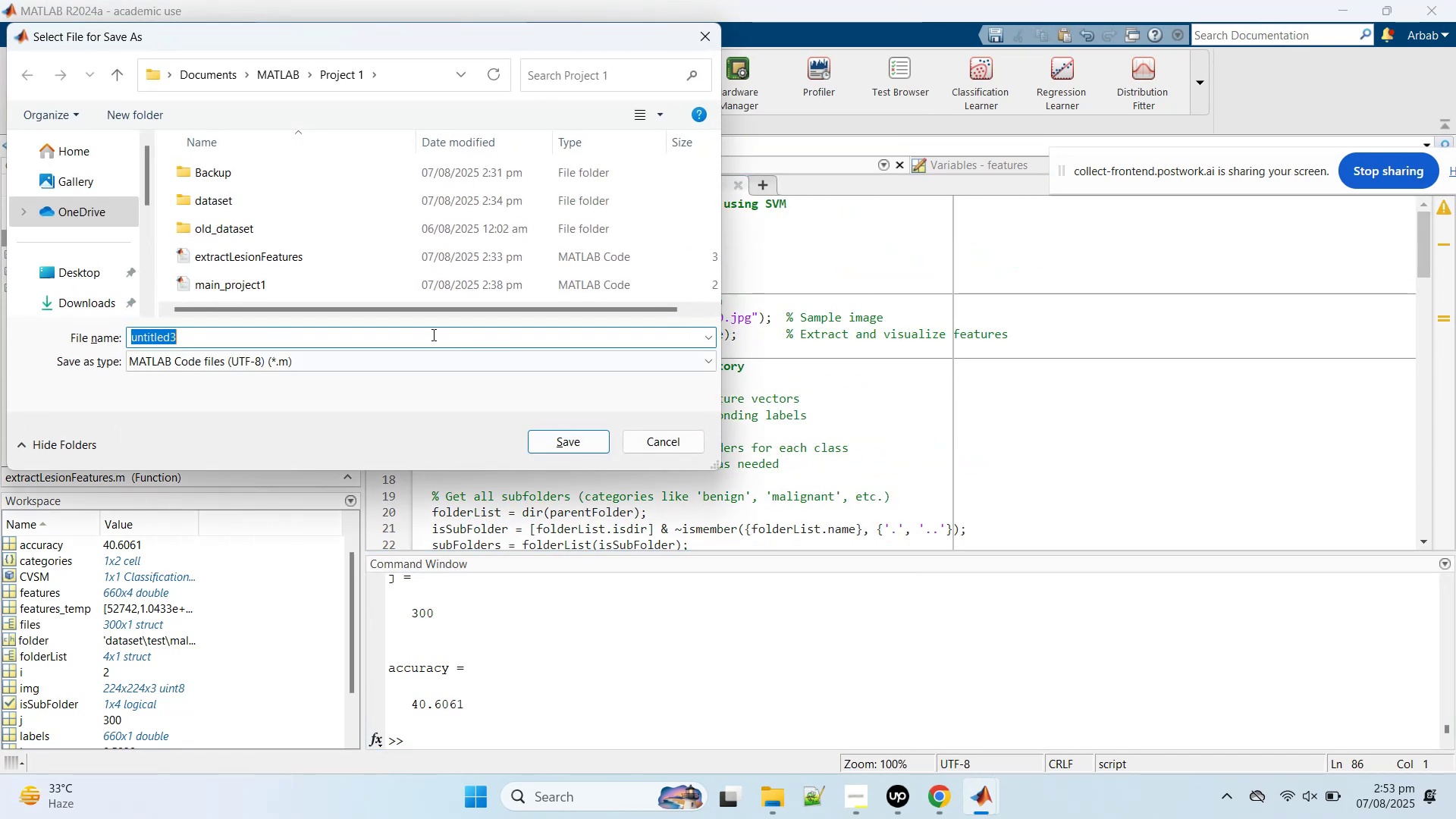 
hold_key(key=S, duration=0.34)
 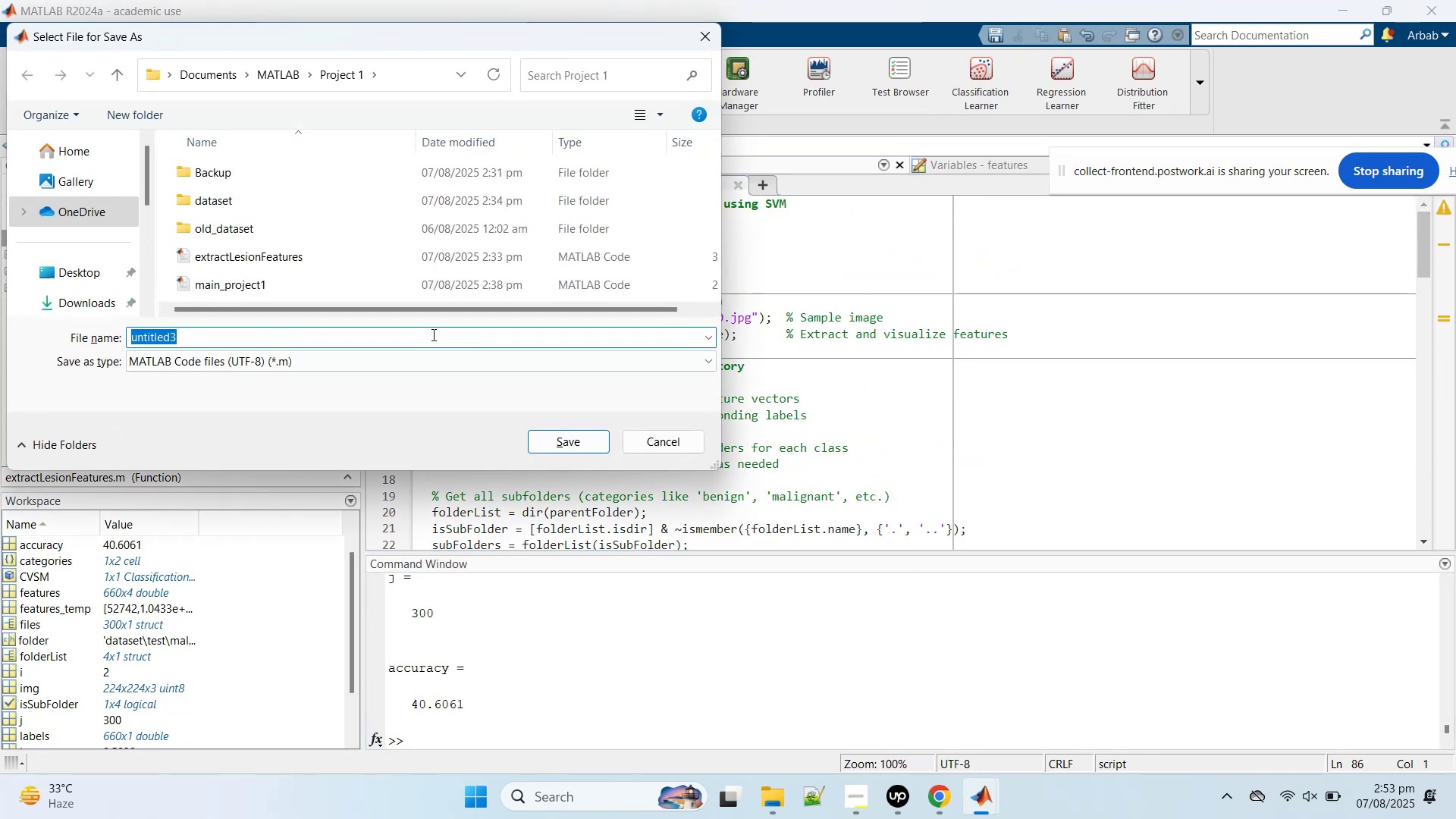 
type(Project1_ co)
key(Backspace)
key(Backspace)
key(Backspace)
type(Main)
 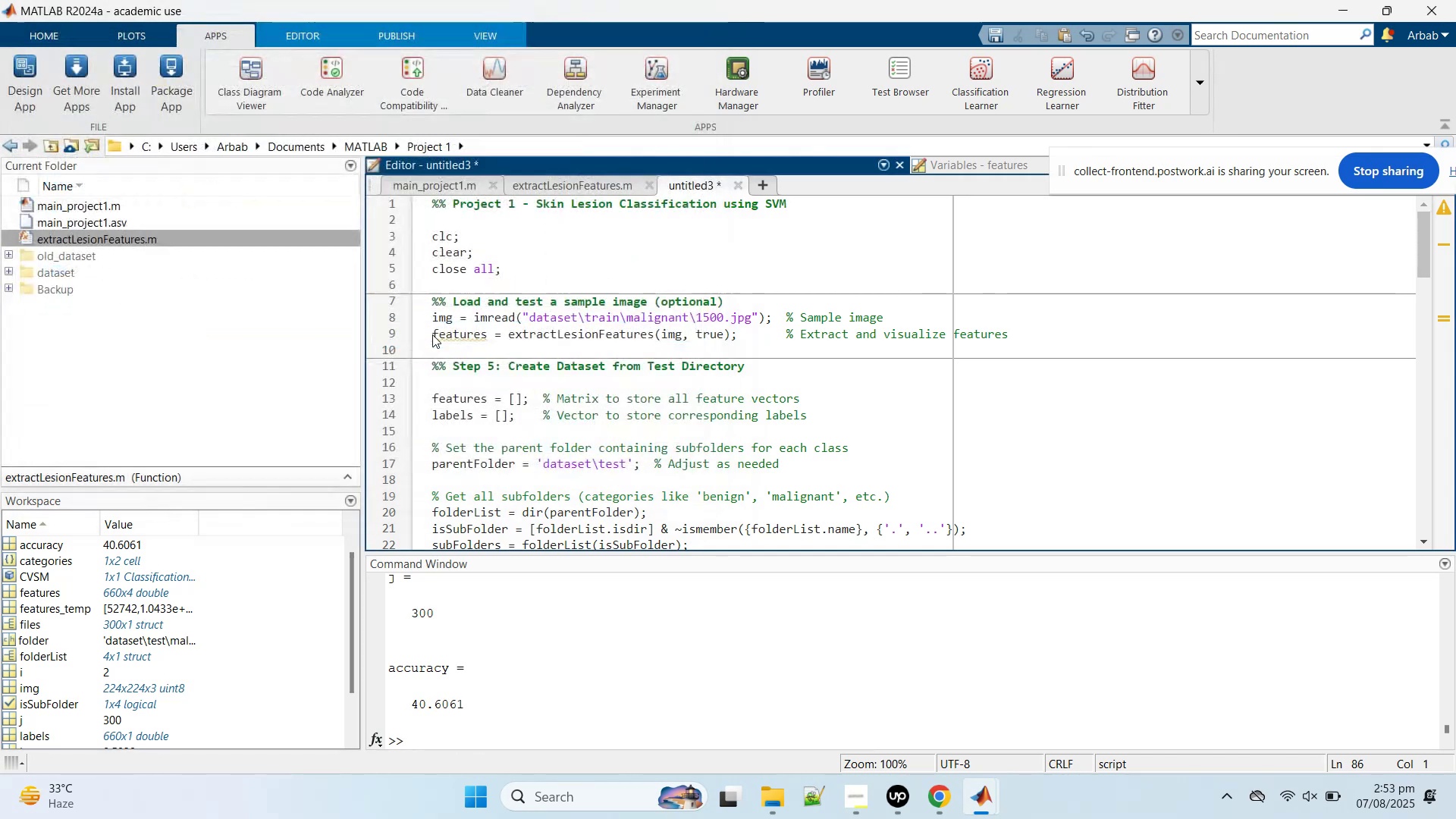 
 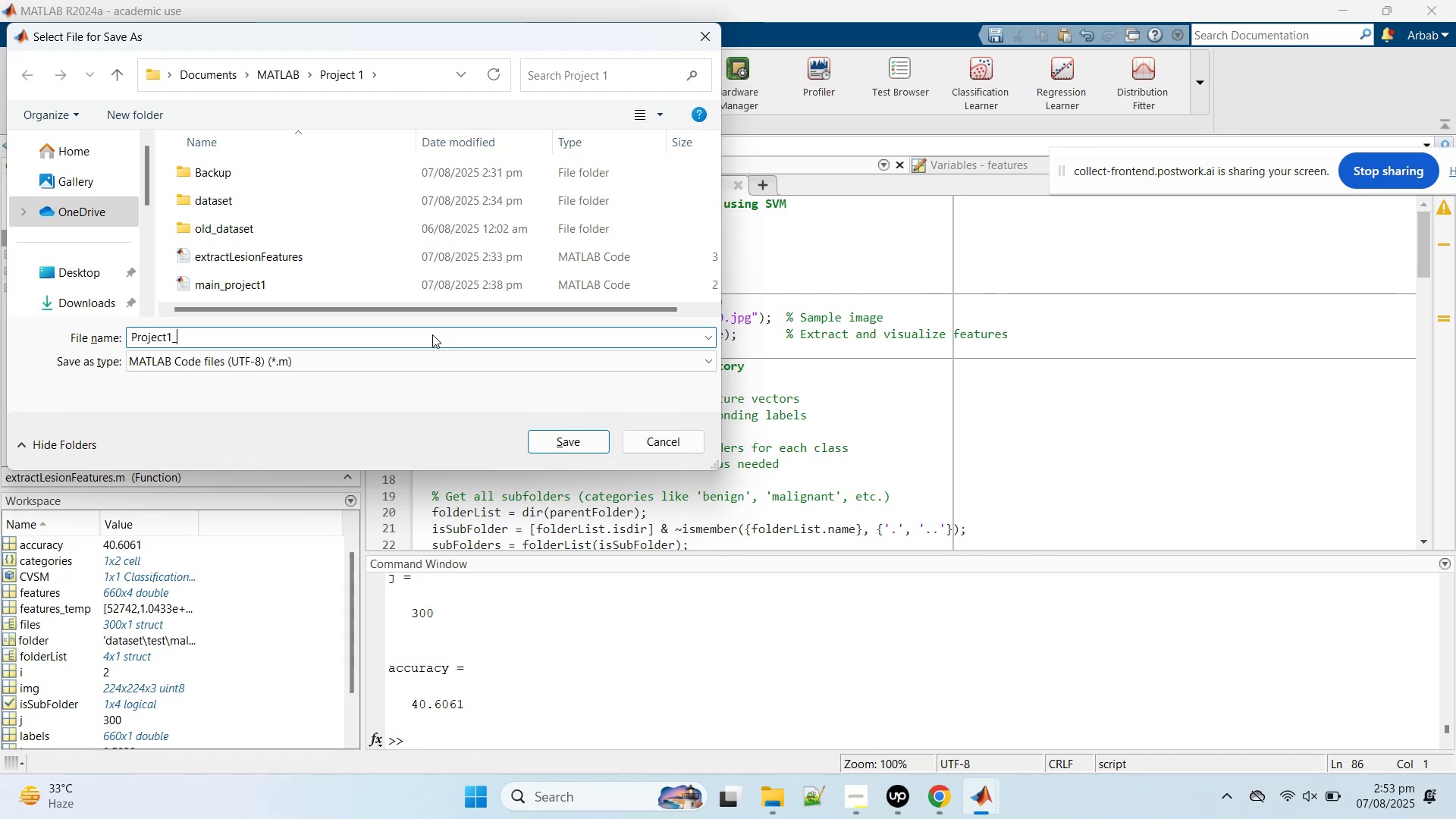 
key(Enter)
 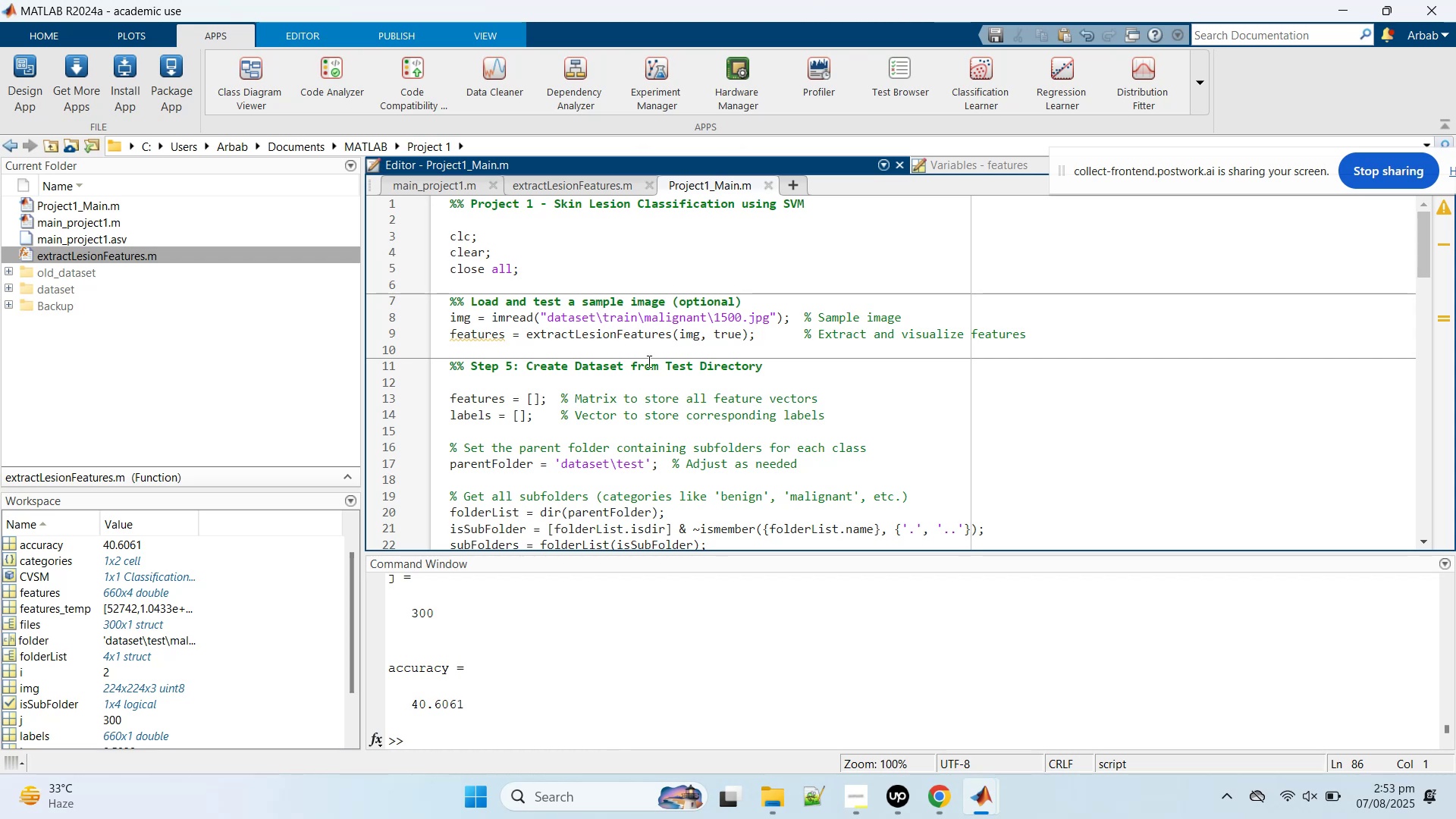 
scroll: coordinate [631, 341], scroll_direction: down, amount: 3.0
 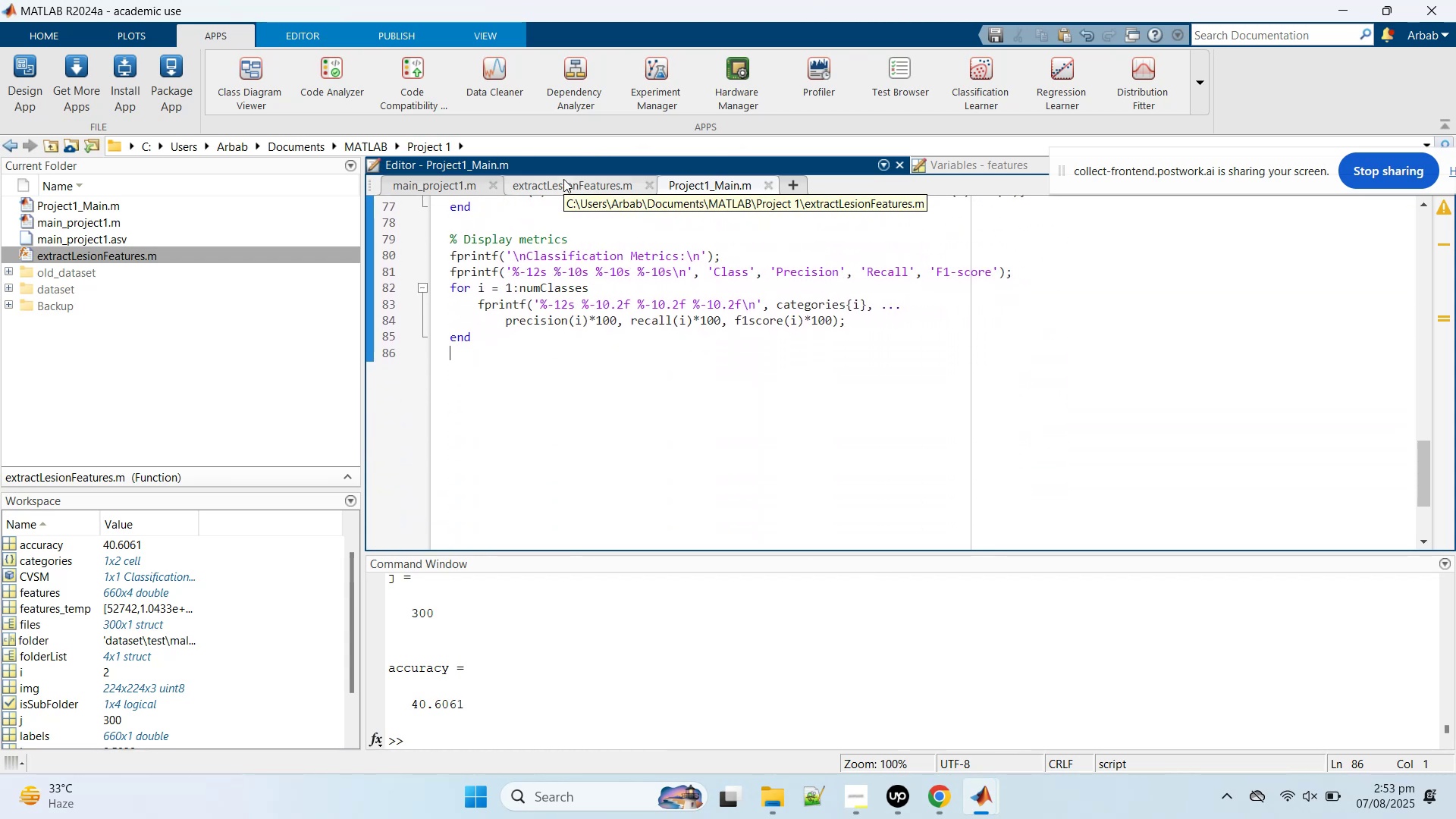 
left_click([563, 179])
 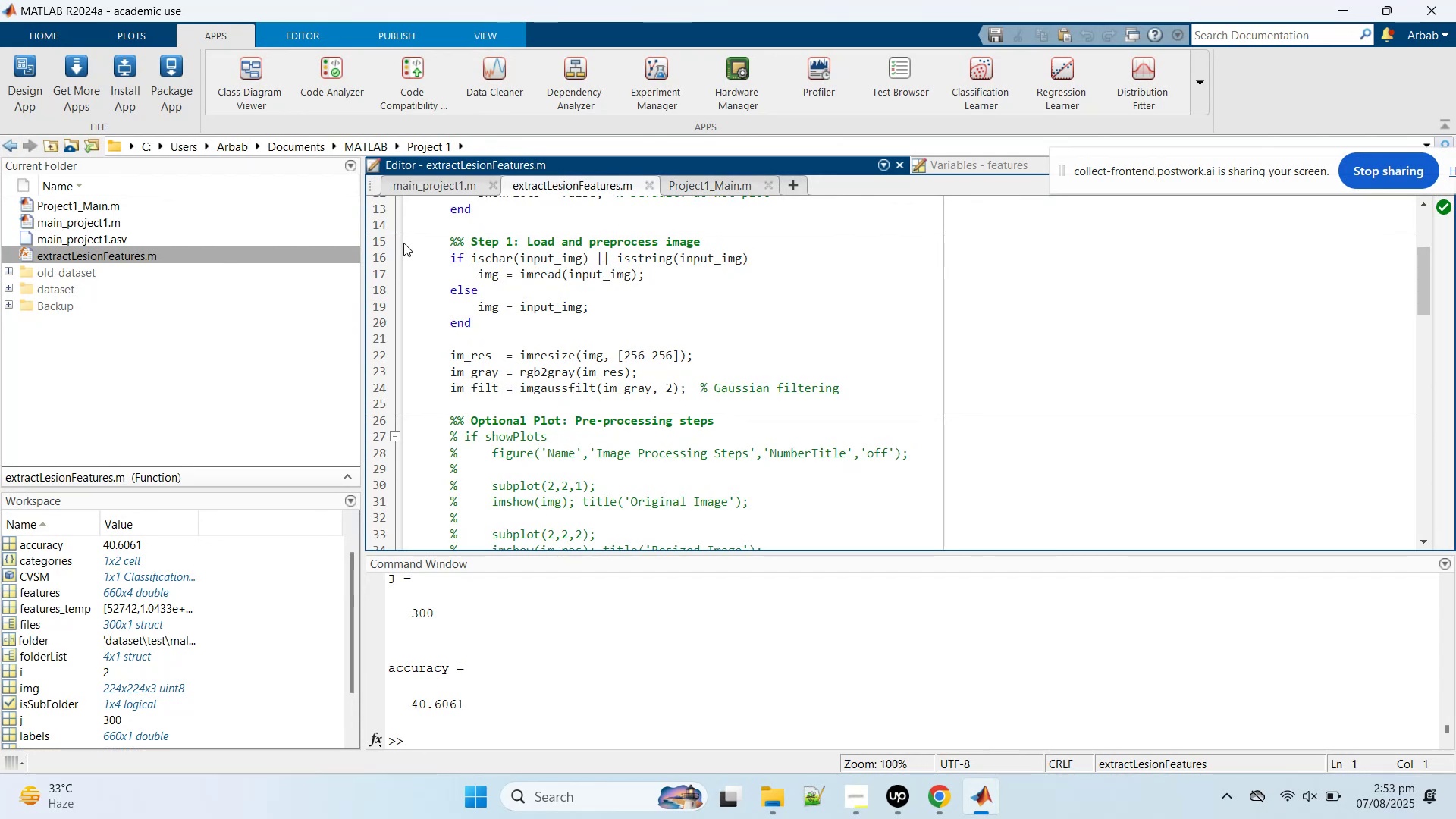 
middle_click([419, 193])
 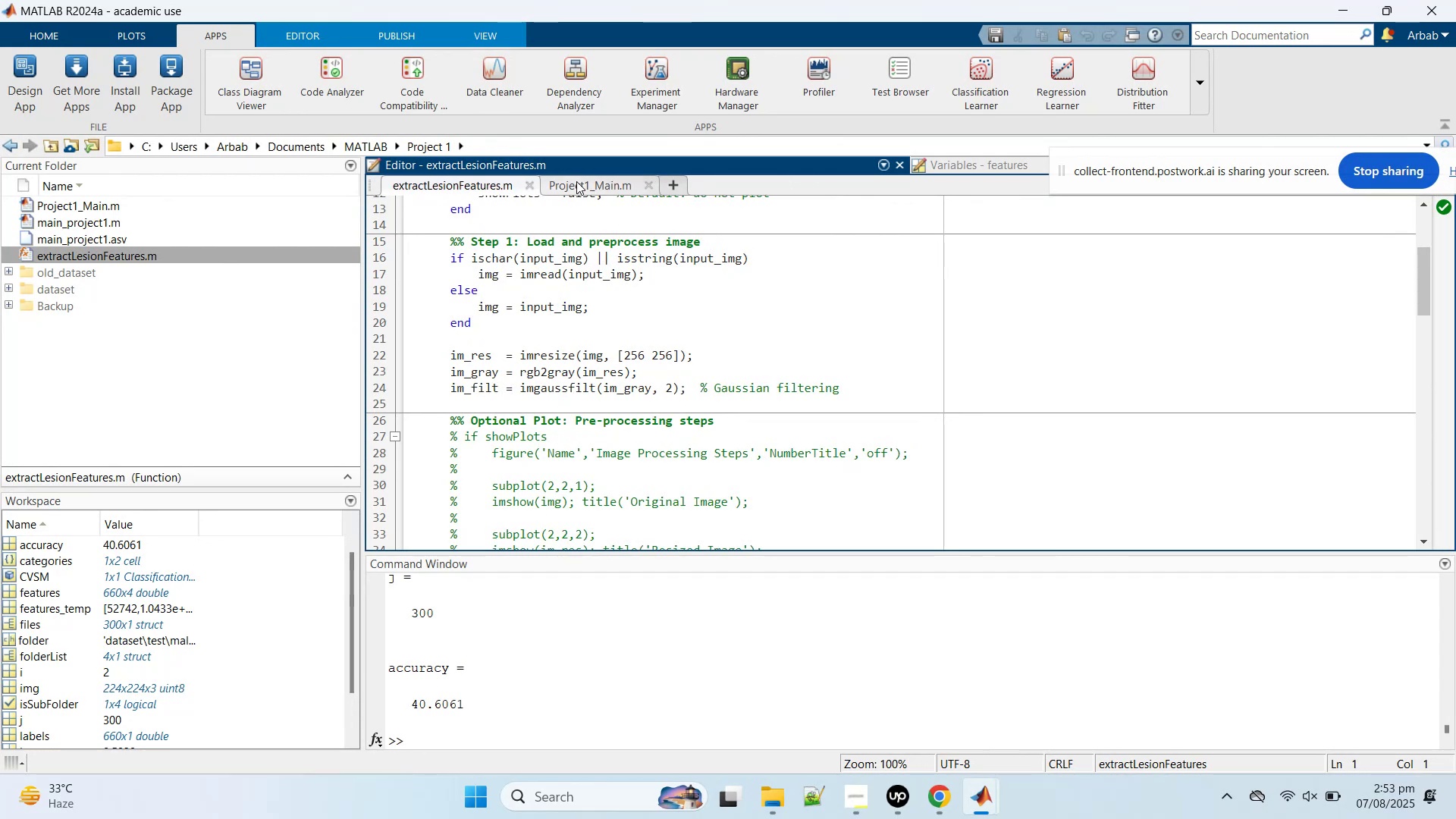 
left_click([577, 181])
 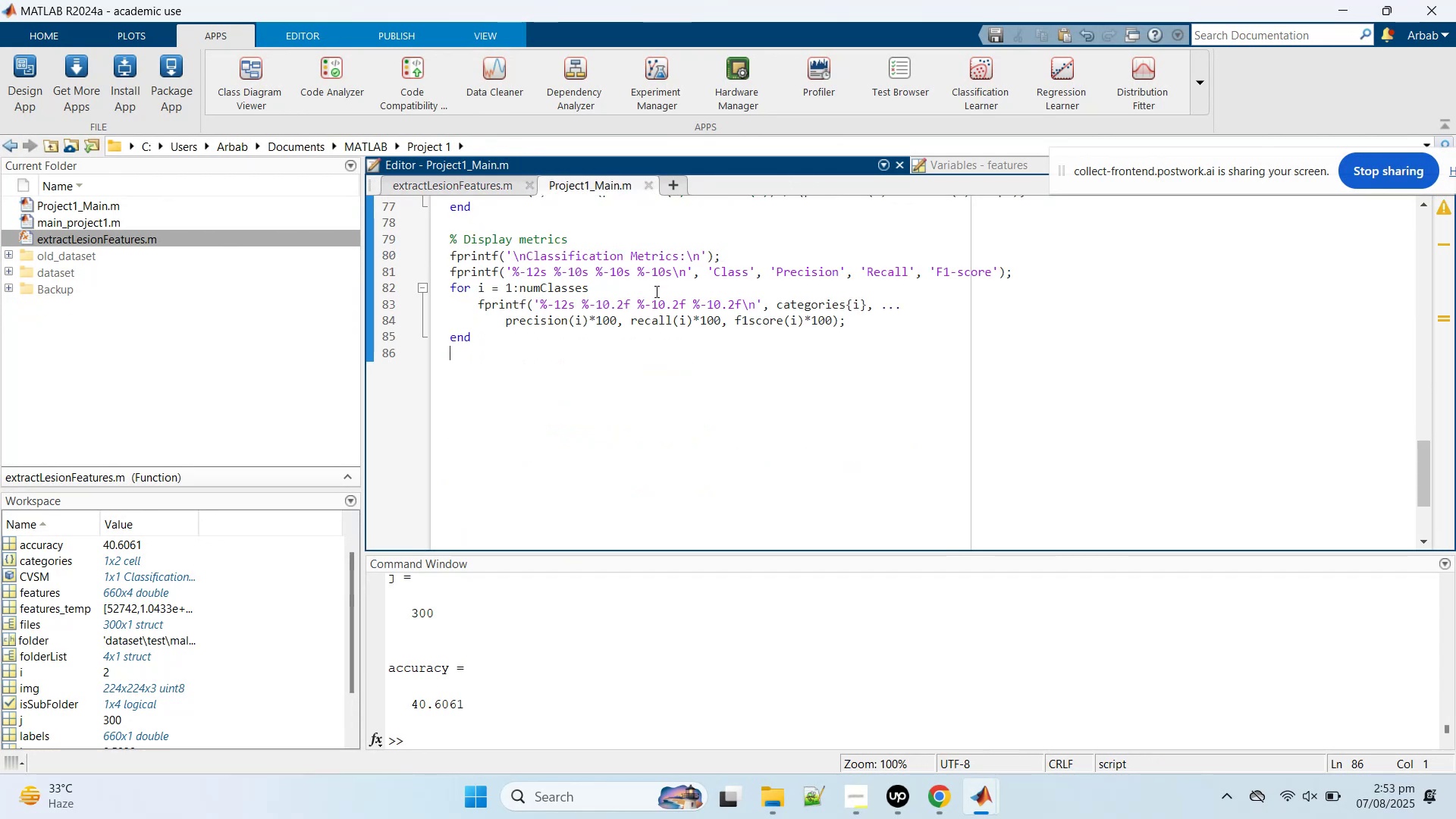 
scroll: coordinate [639, 325], scroll_direction: up, amount: 21.0
 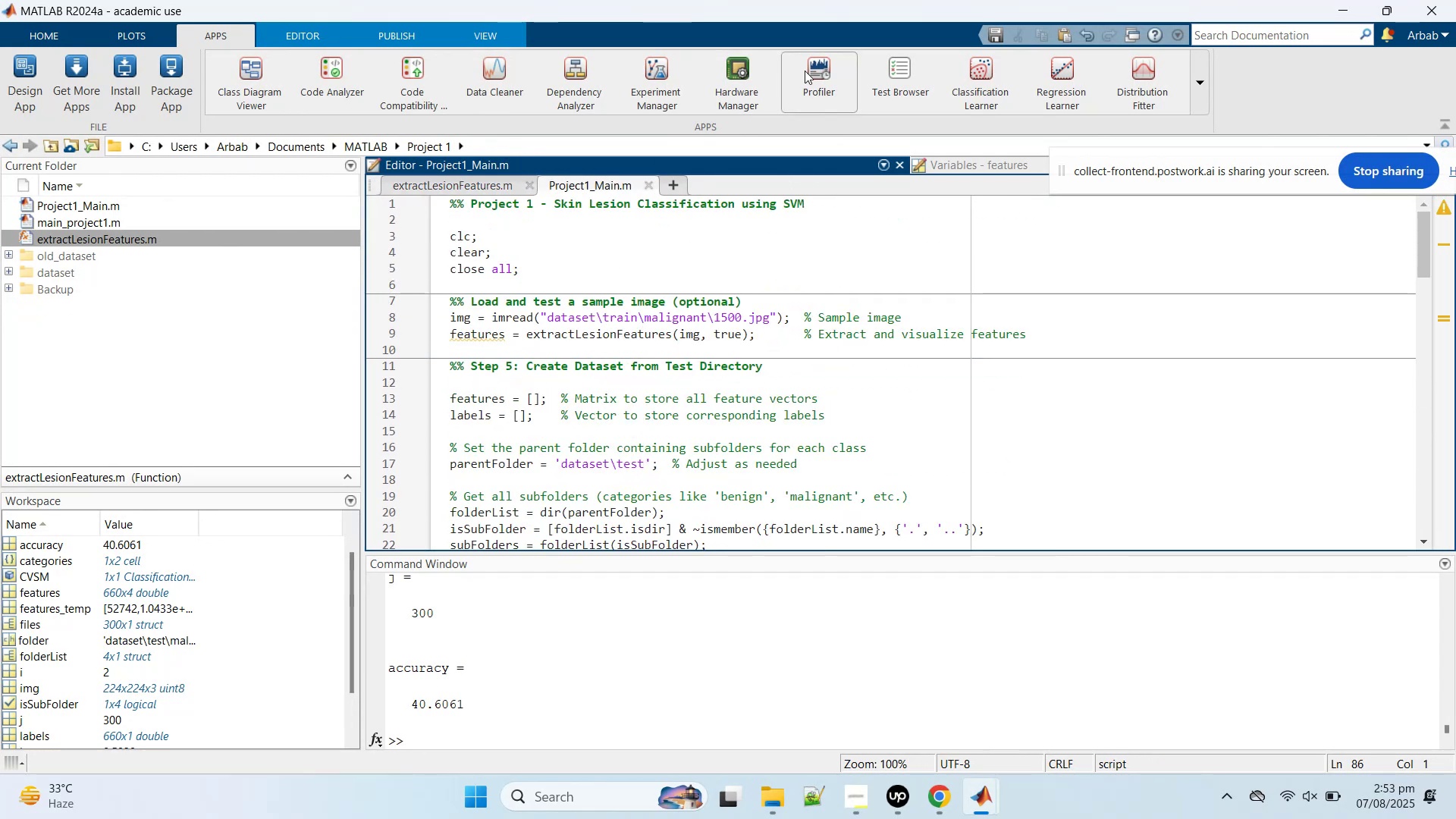 
left_click([688, 287])
 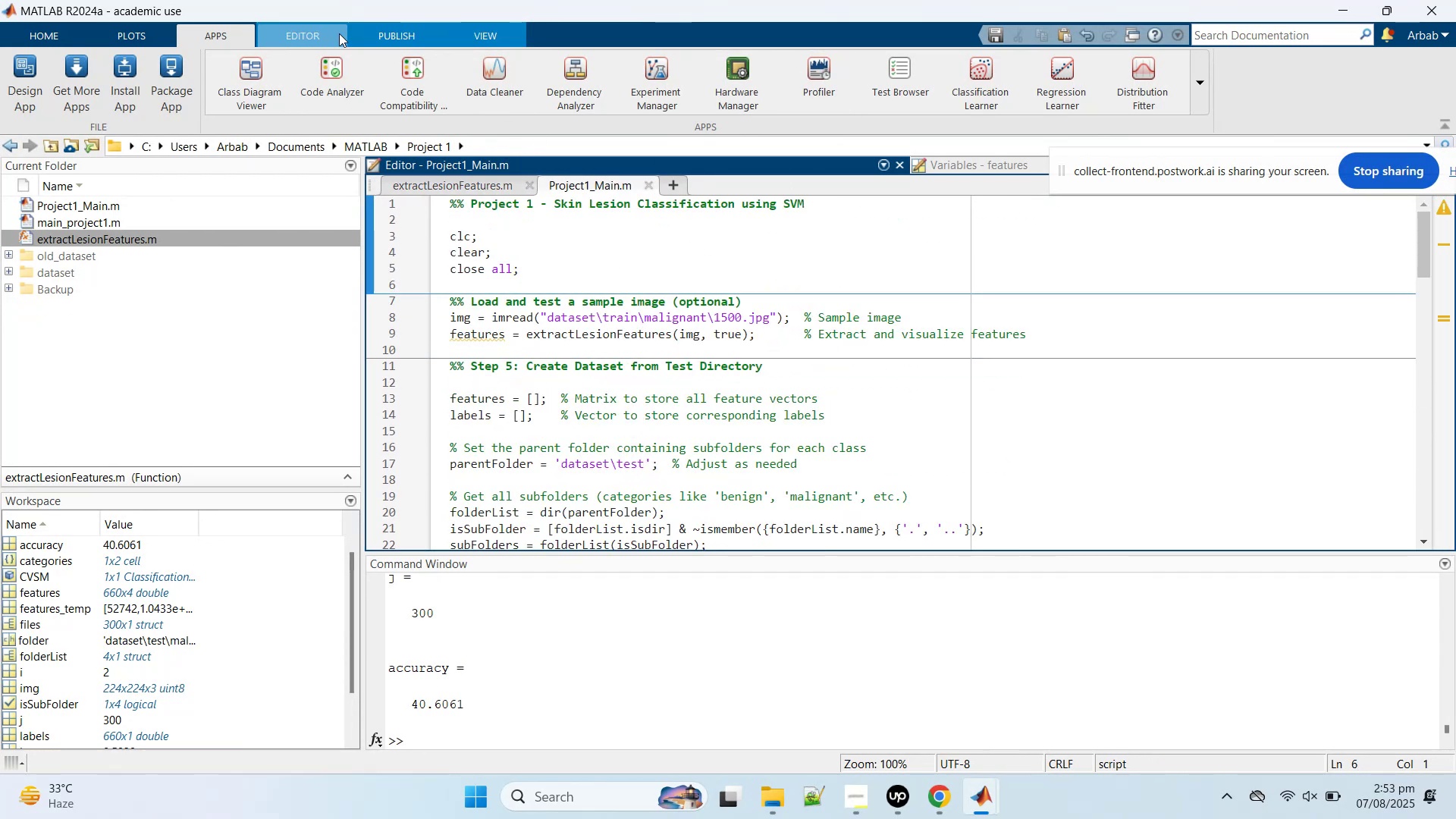 
left_click([339, 33])
 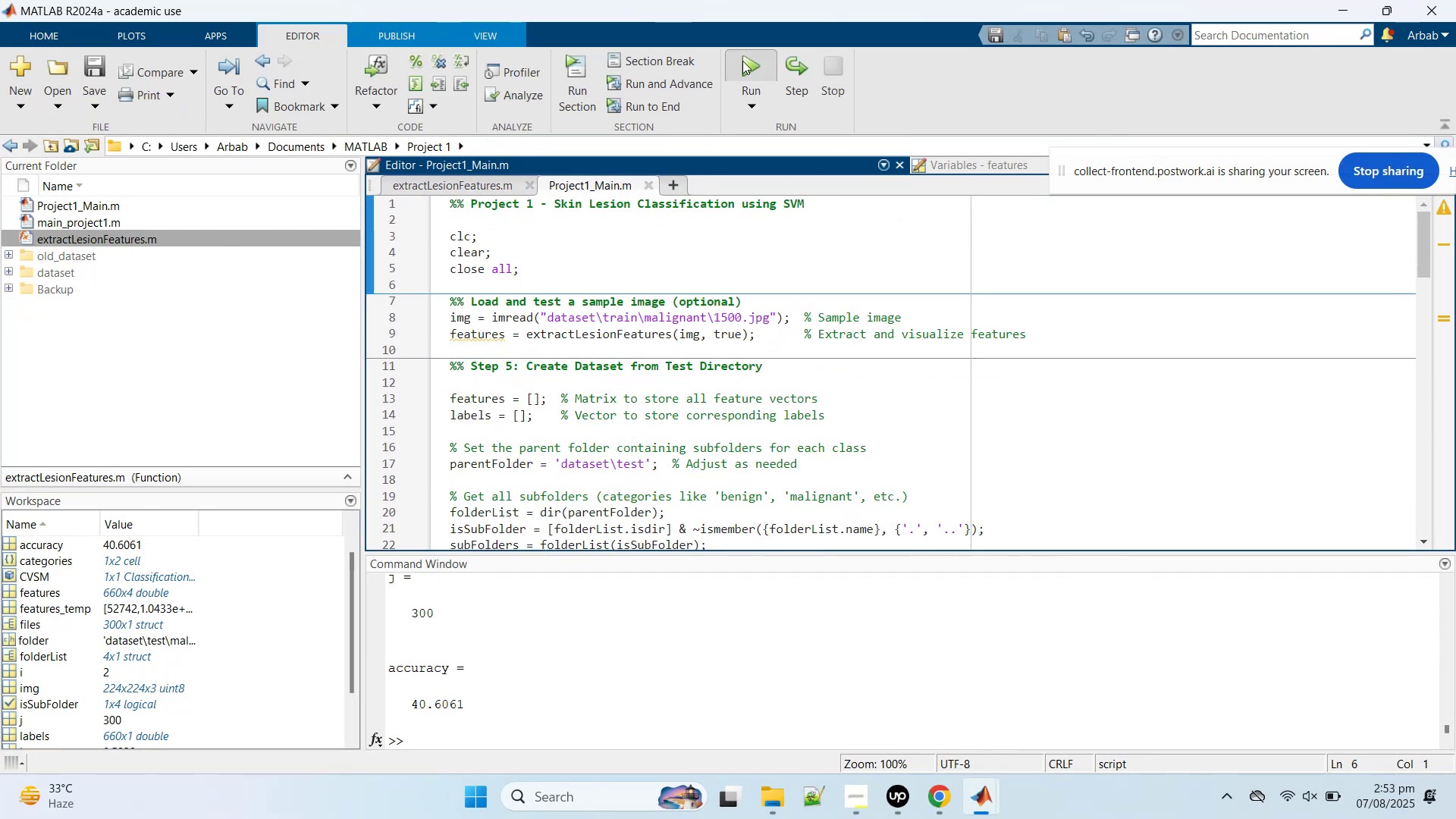 
left_click([742, 61])
 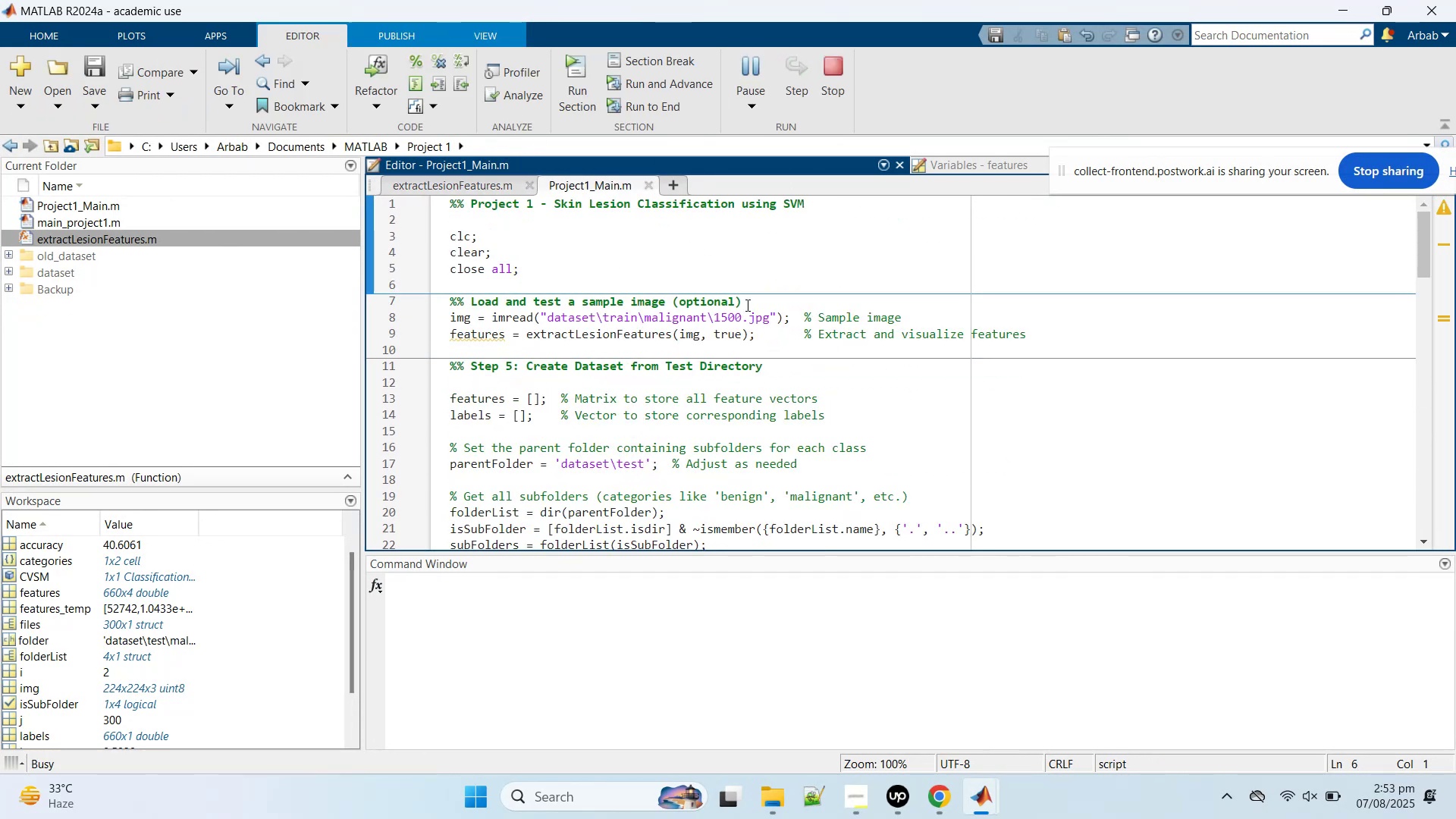 
left_click([748, 306])
 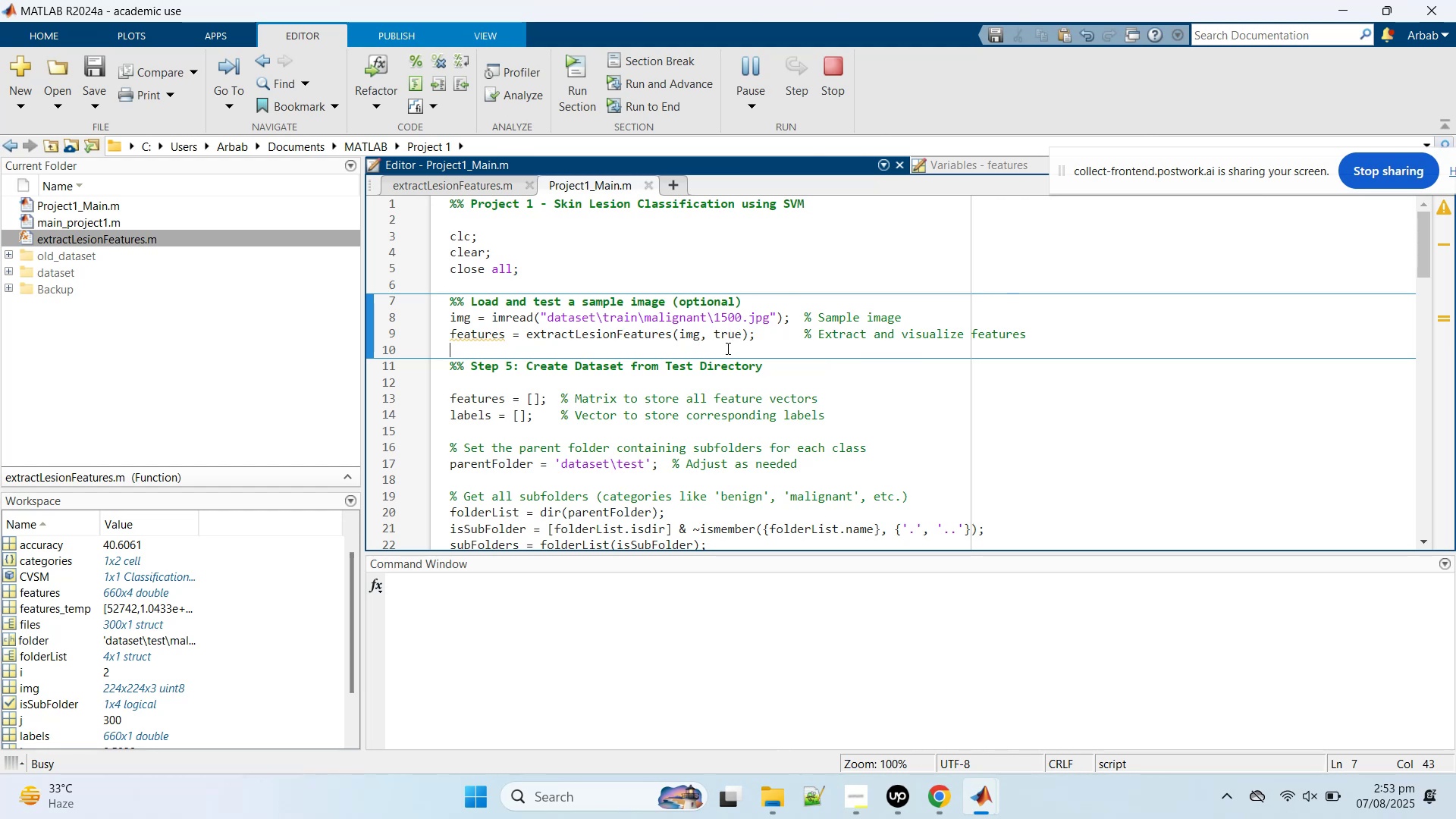 
double_click([724, 318])
 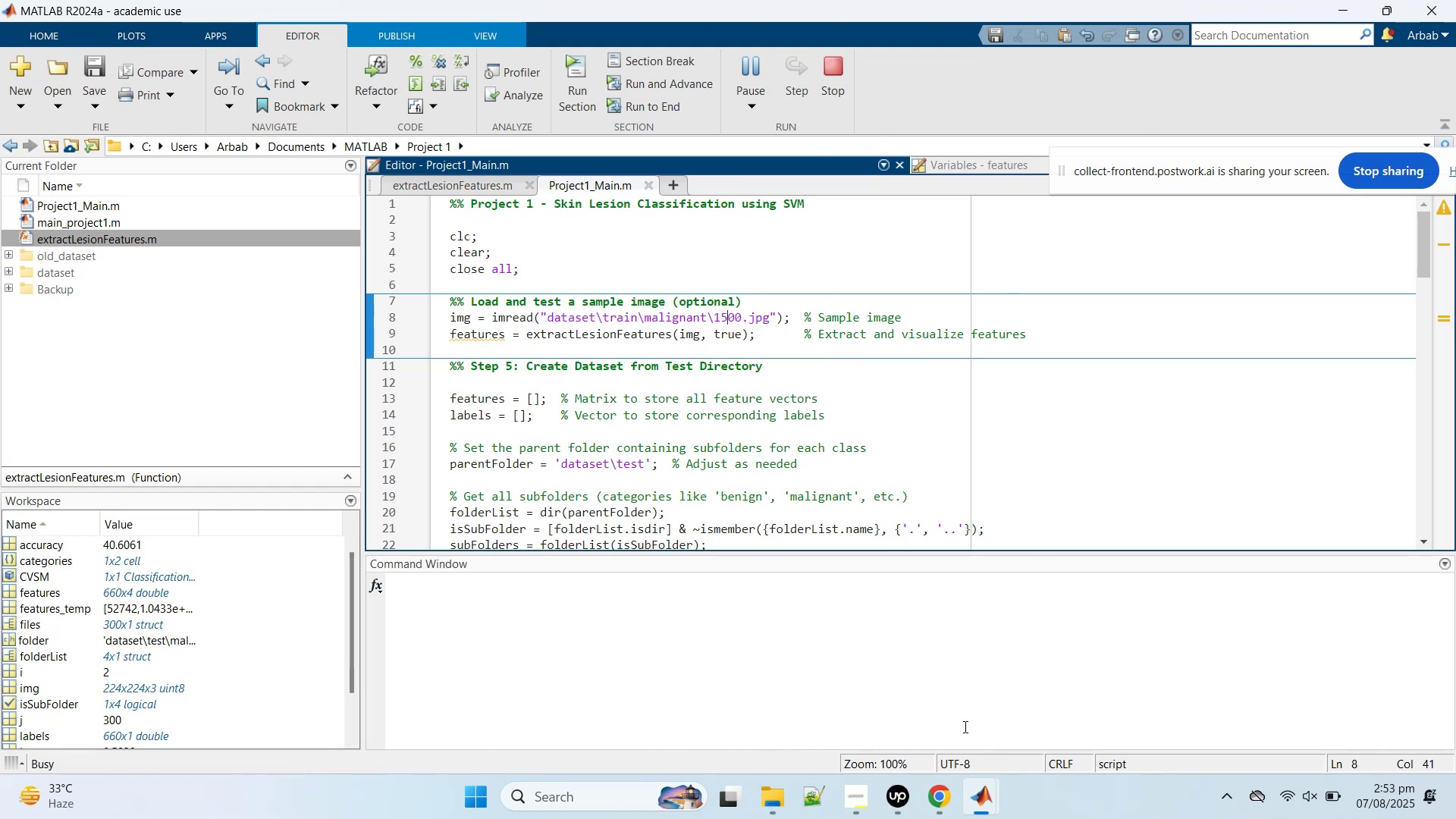 
left_click([899, 806])
 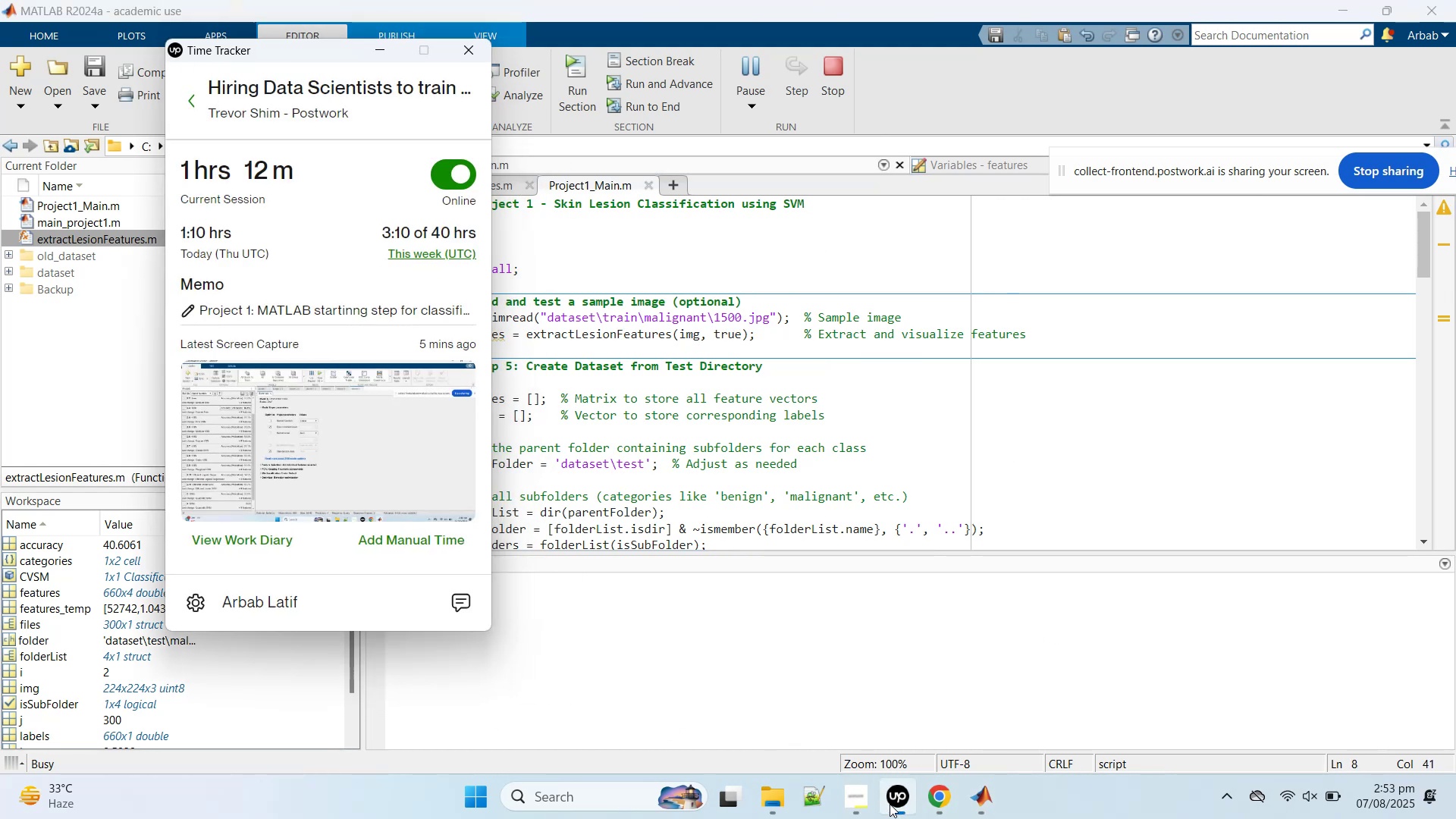 
left_click([890, 803])
 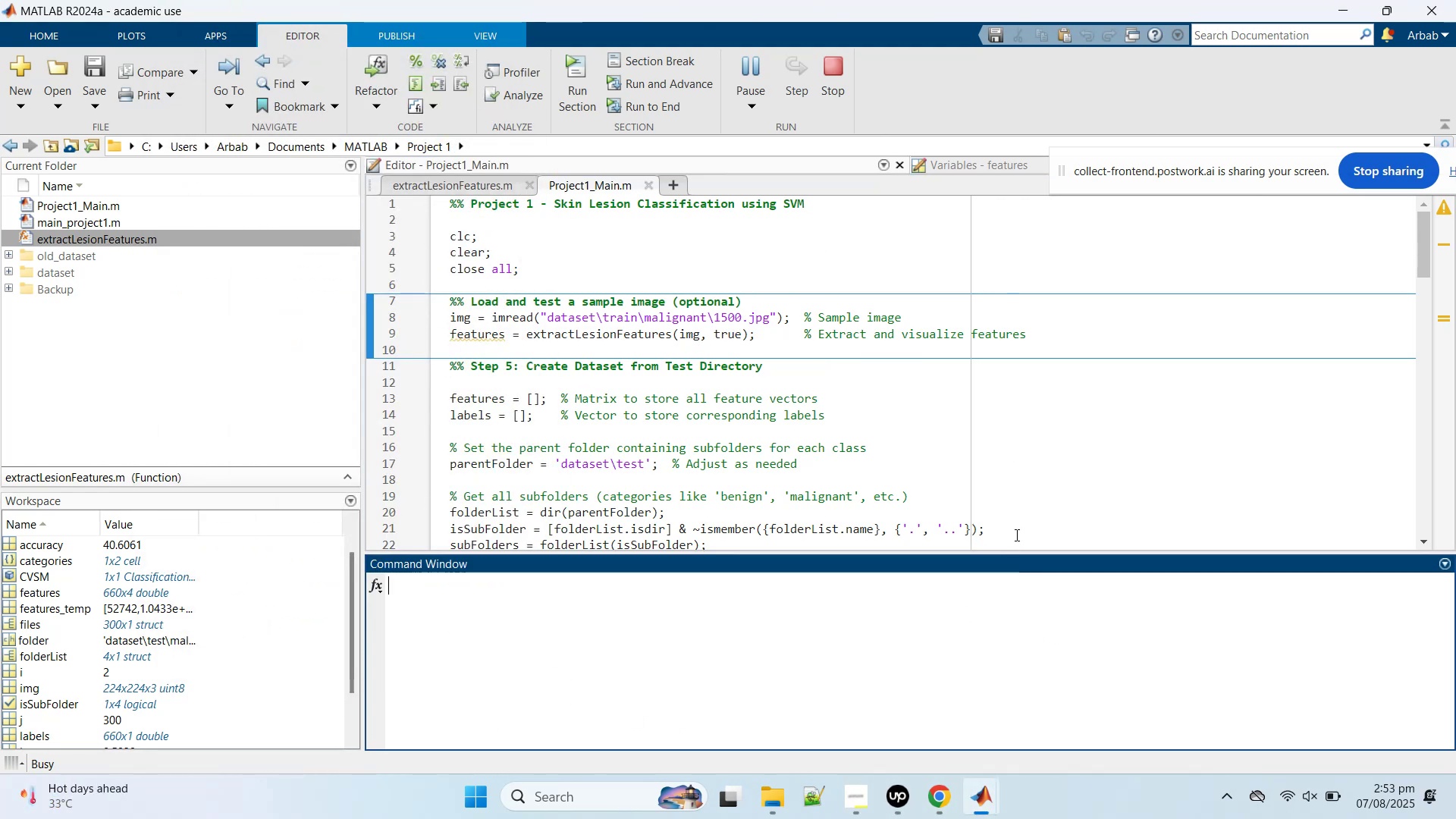 
double_click([996, 472])
 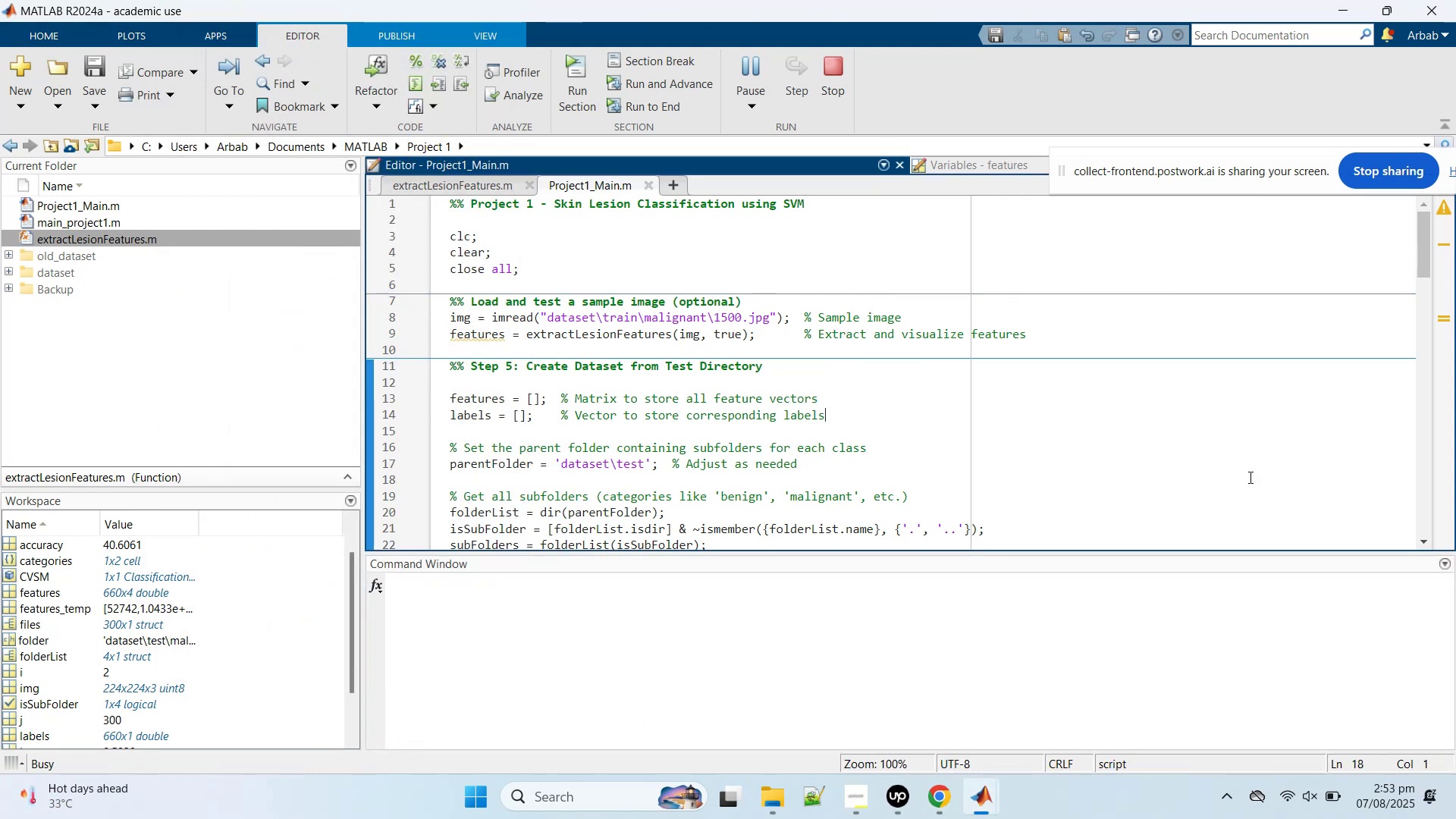 
triple_click([1255, 539])
 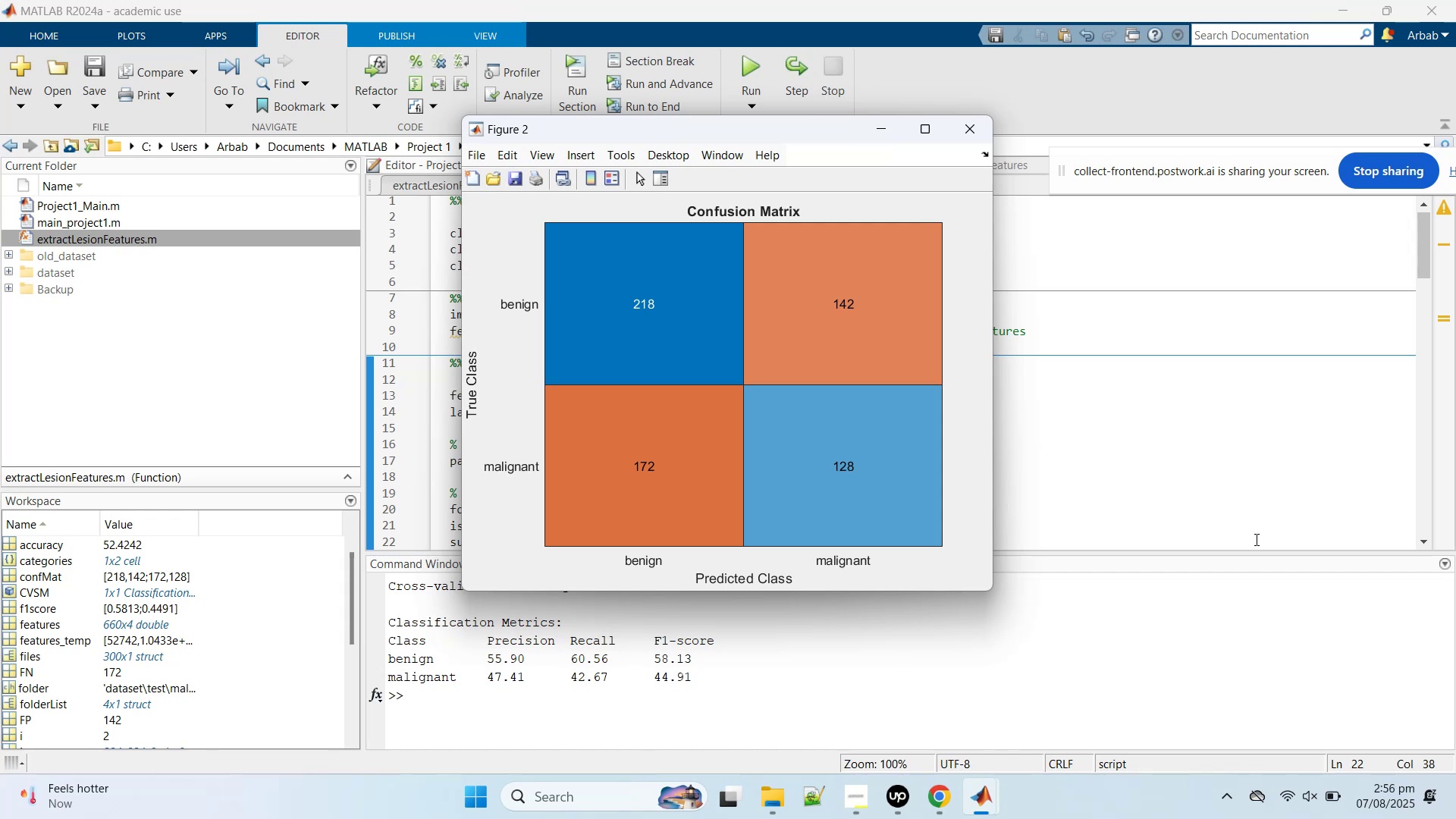 
wait(135.32)
 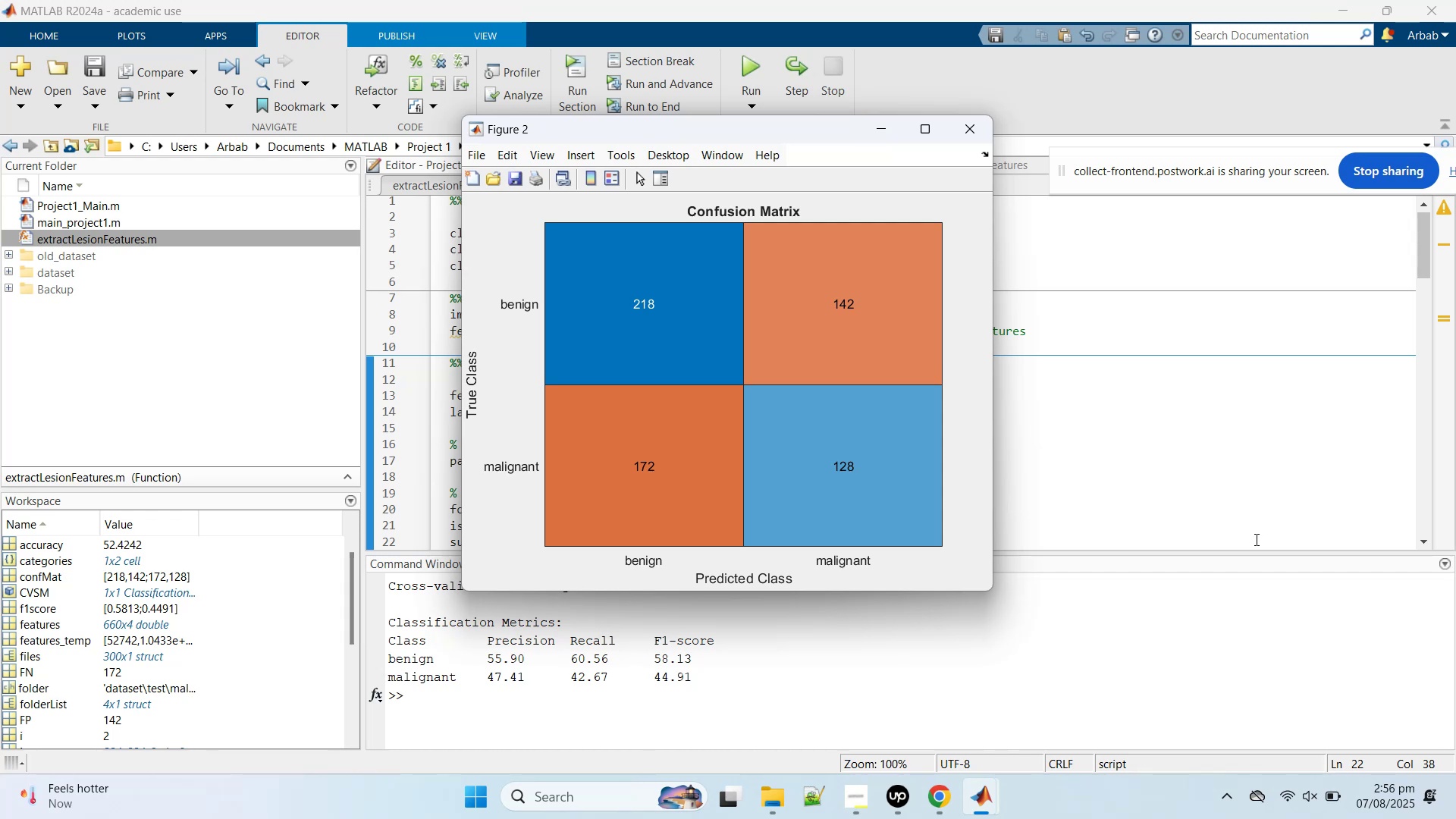 
left_click([844, 371])
 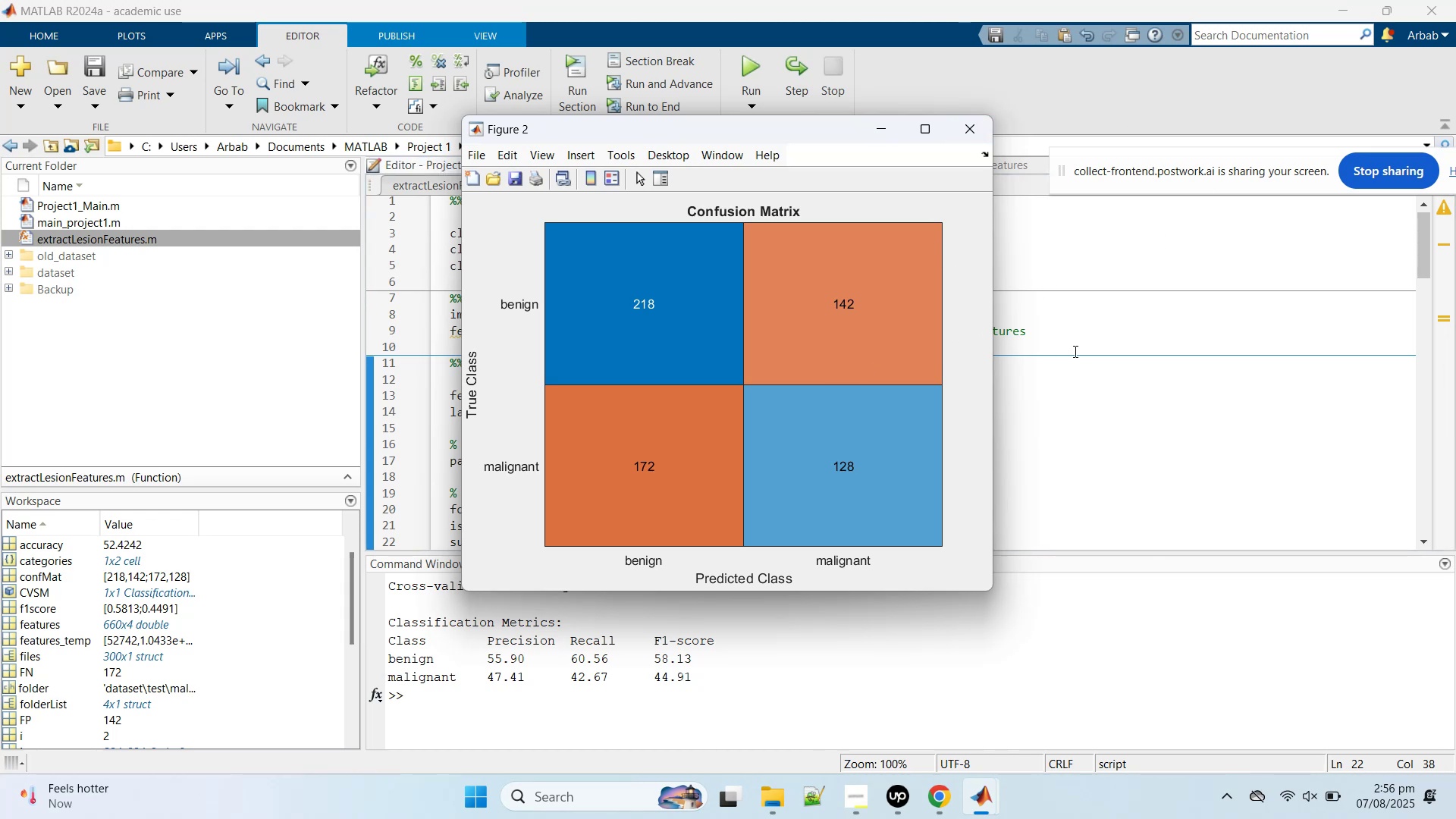 
left_click([1110, 344])
 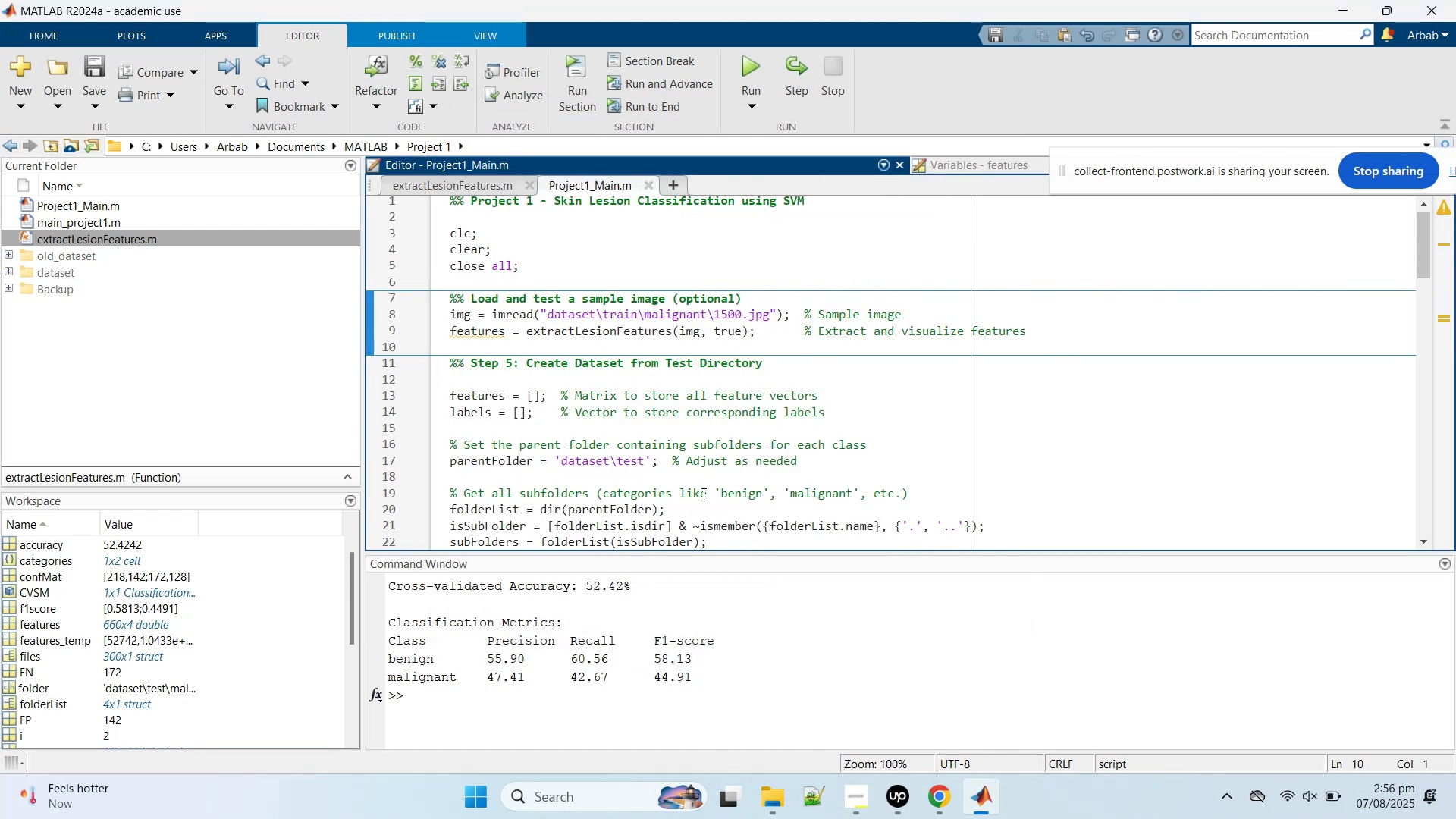 
left_click([576, 662])
 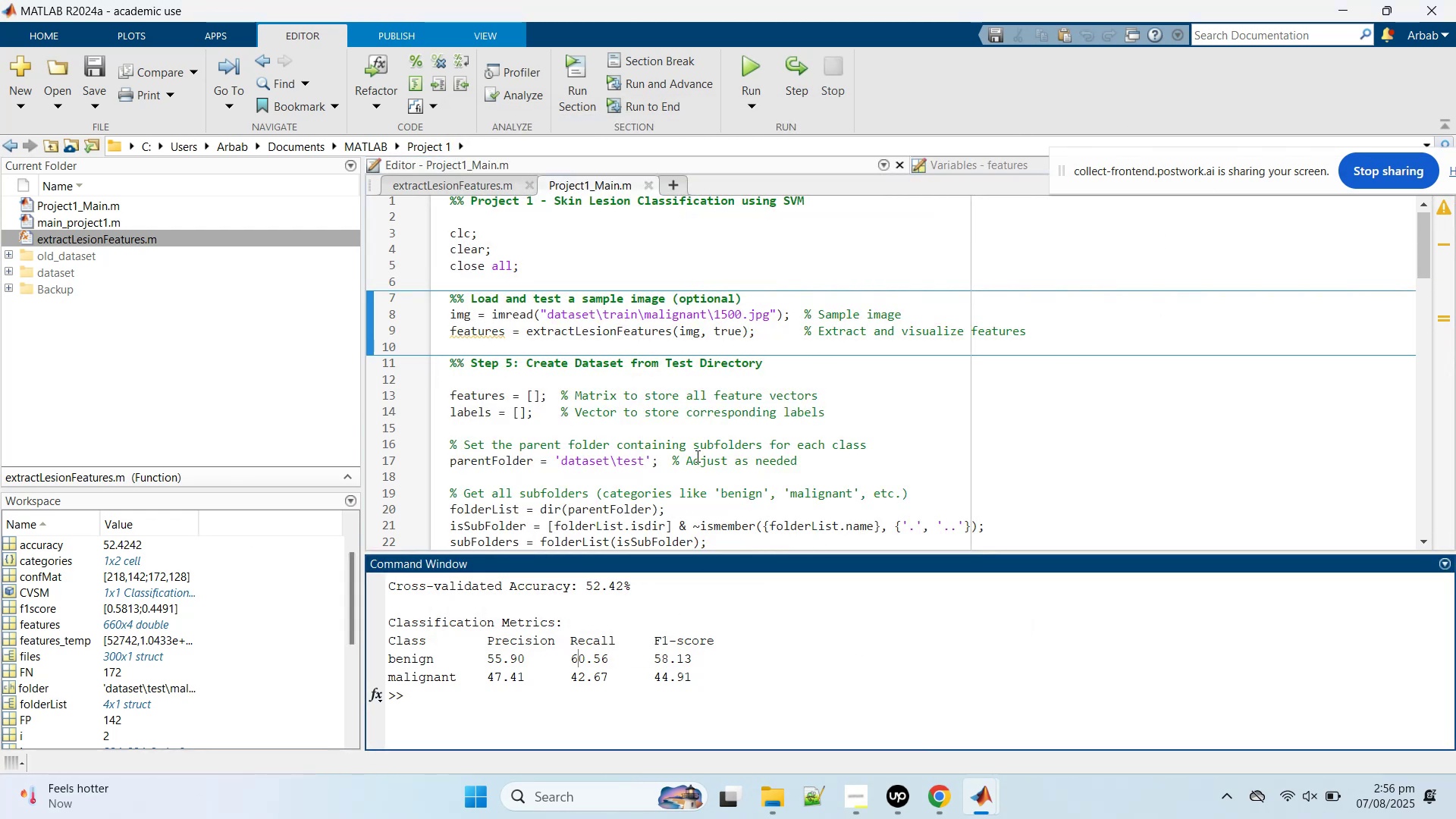 
scroll: coordinate [698, 452], scroll_direction: down, amount: 11.0
 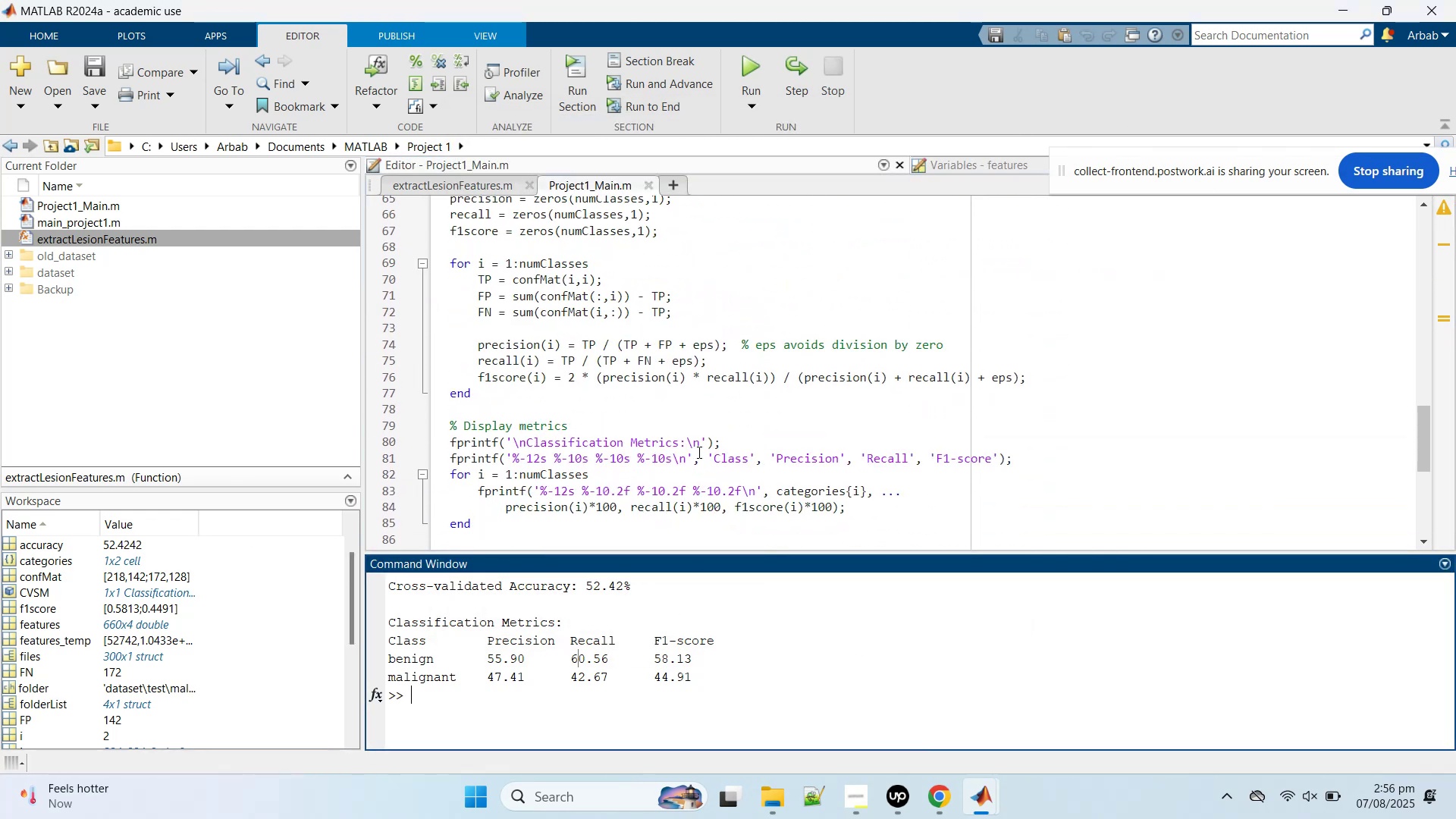 
left_click([698, 452])
 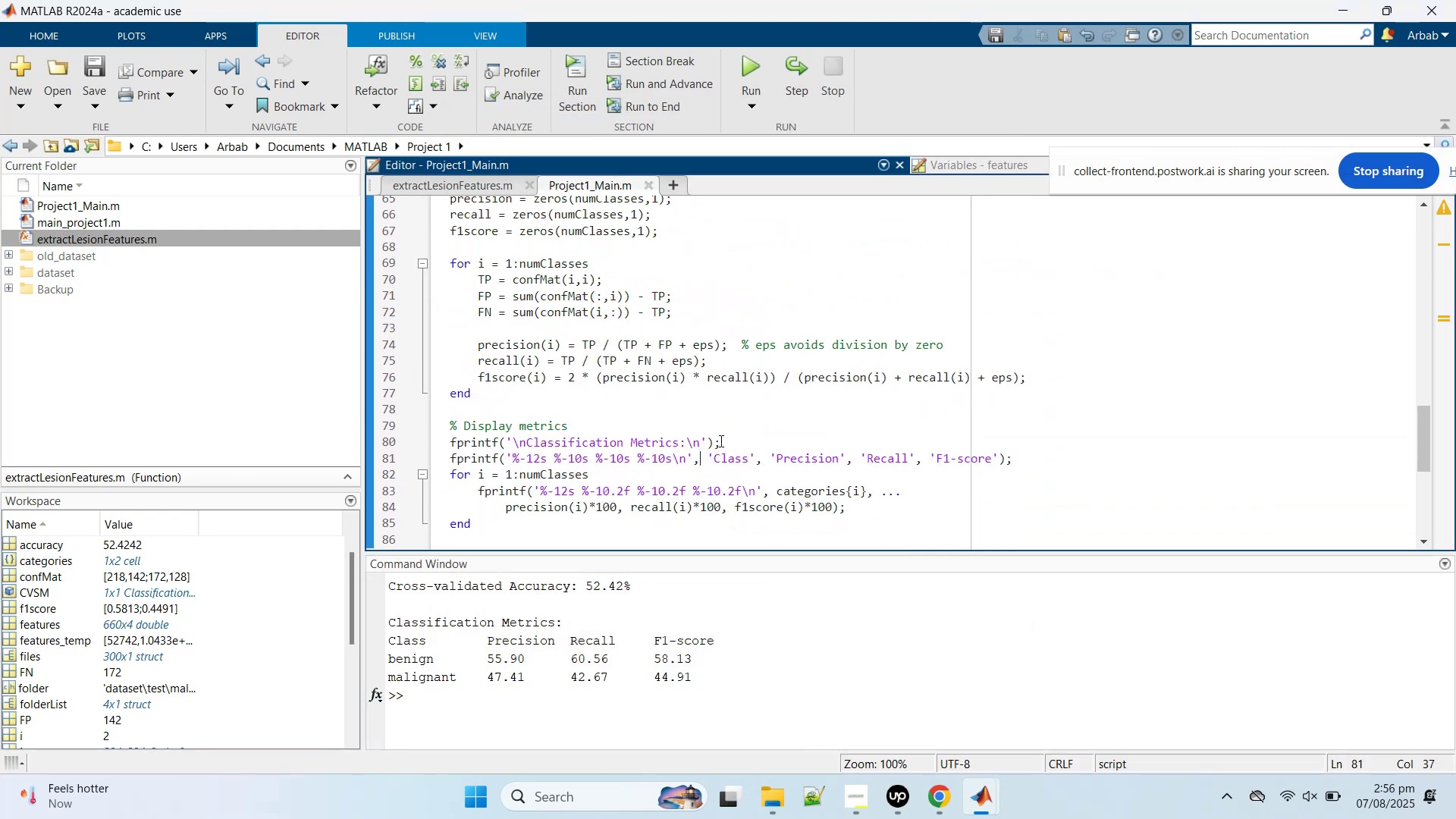 
scroll: coordinate [722, 441], scroll_direction: down, amount: 6.0
 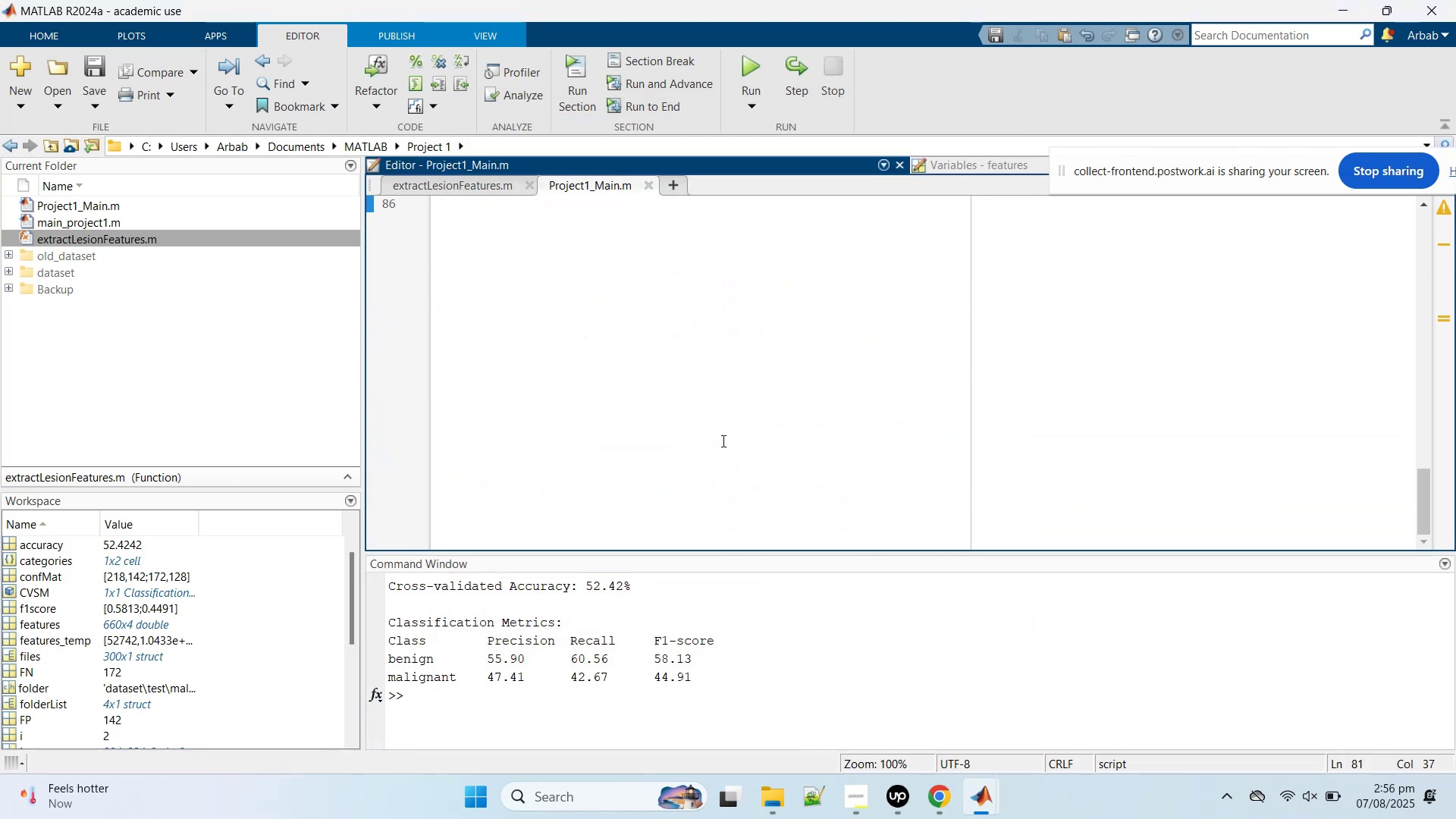 
left_click([722, 441])
 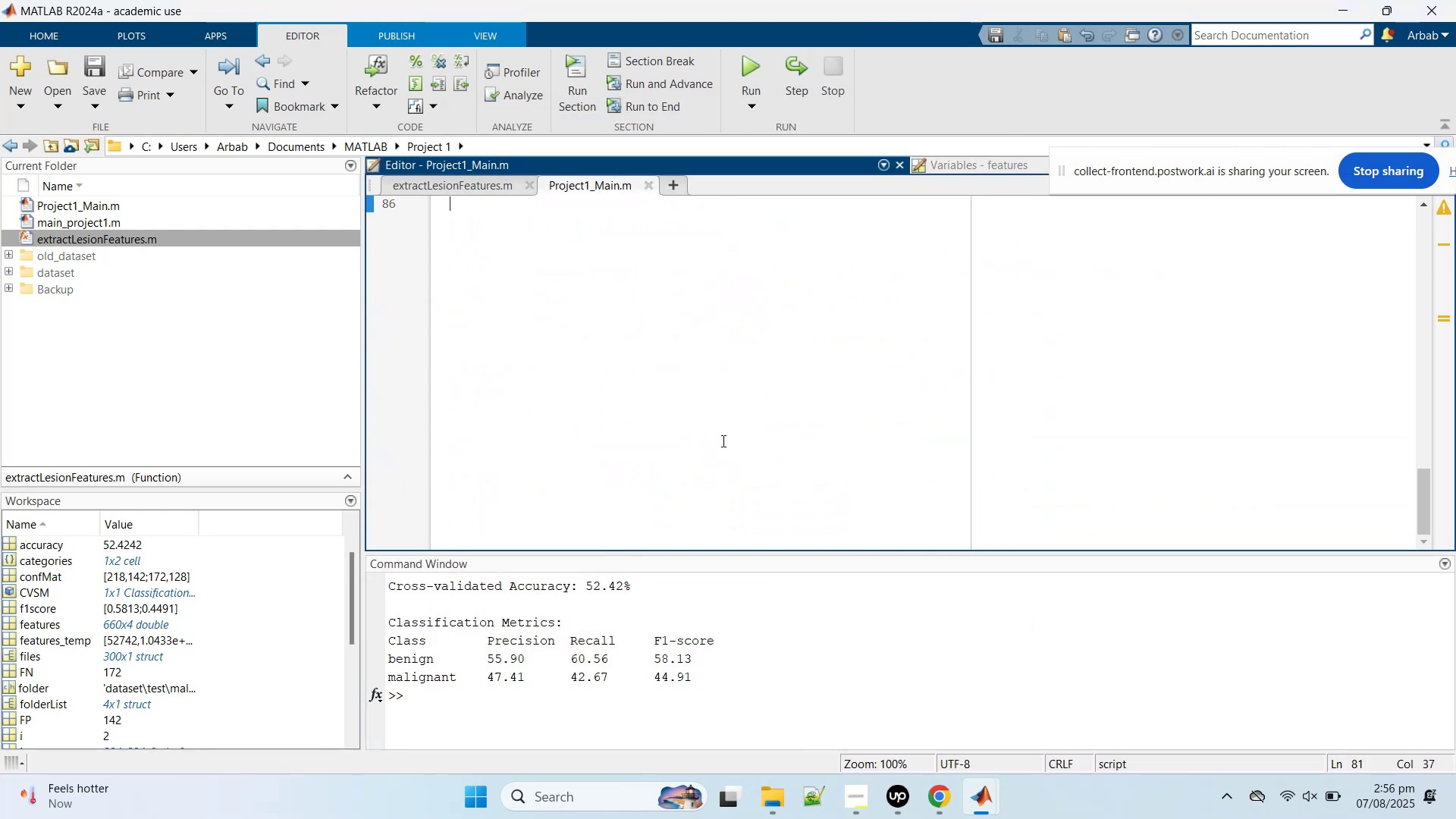 
scroll: coordinate [722, 441], scroll_direction: up, amount: 7.0
 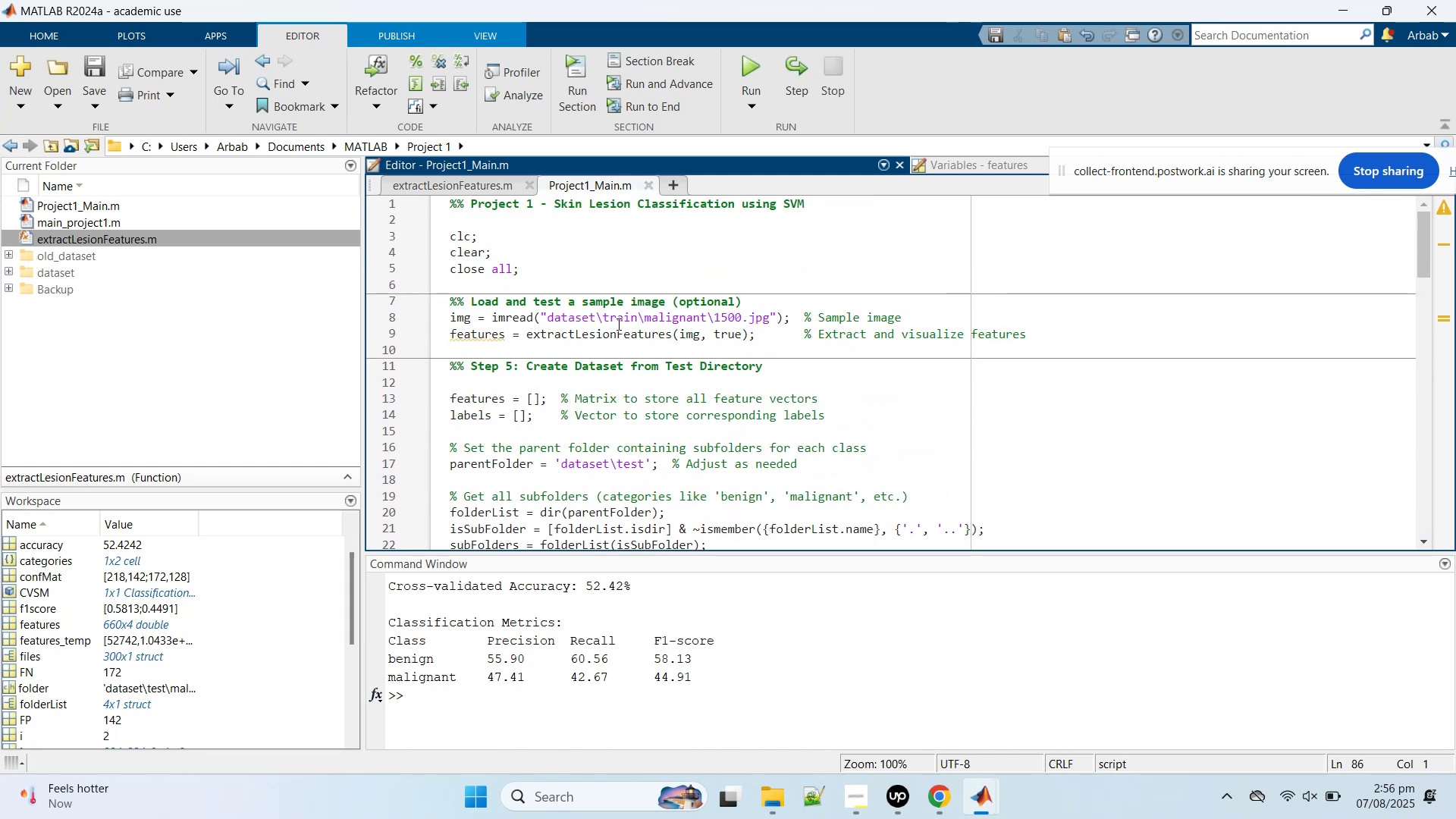 
scroll: coordinate [639, 378], scroll_direction: down, amount: 7.0
 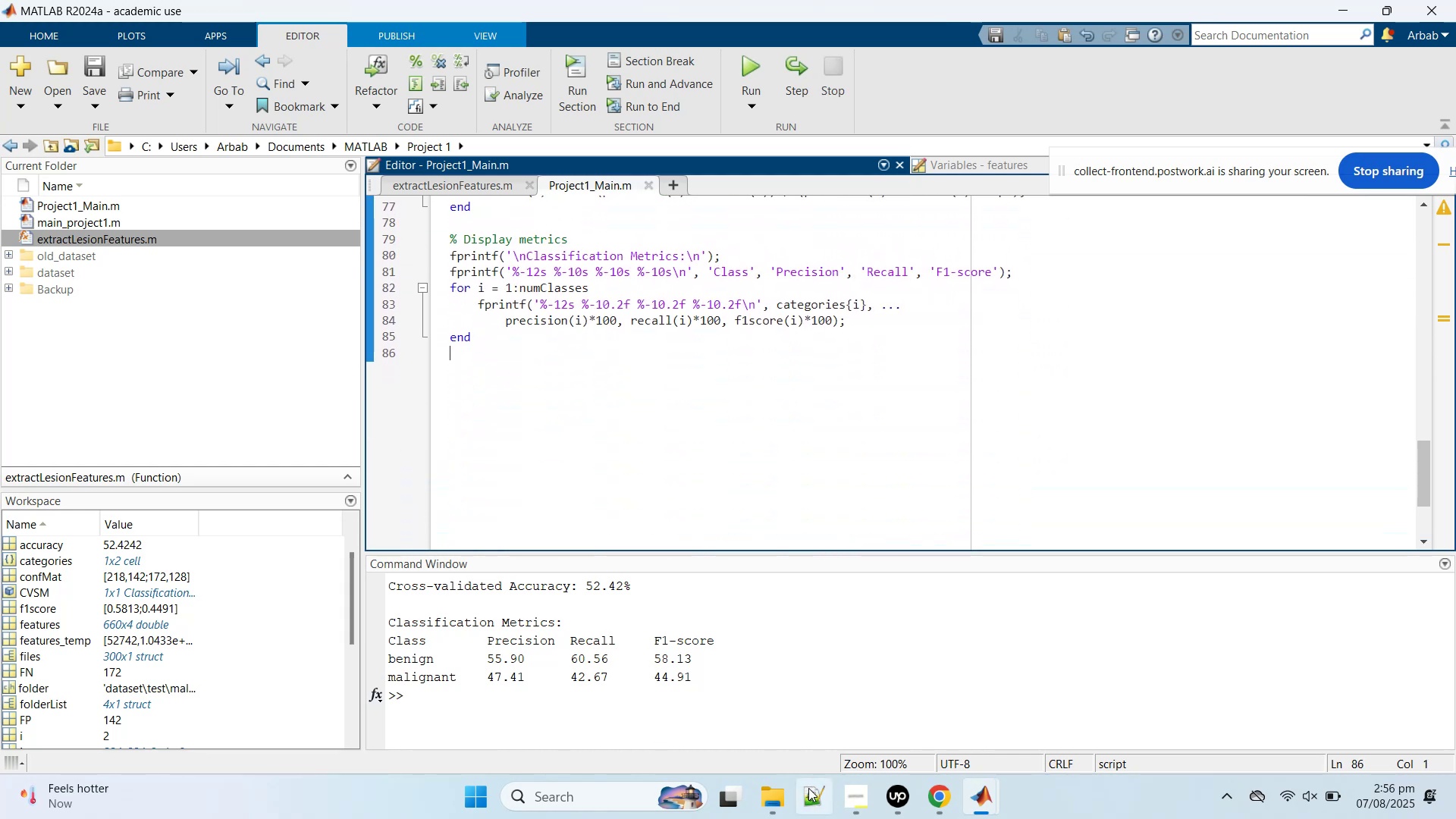 
wait(7.21)
 